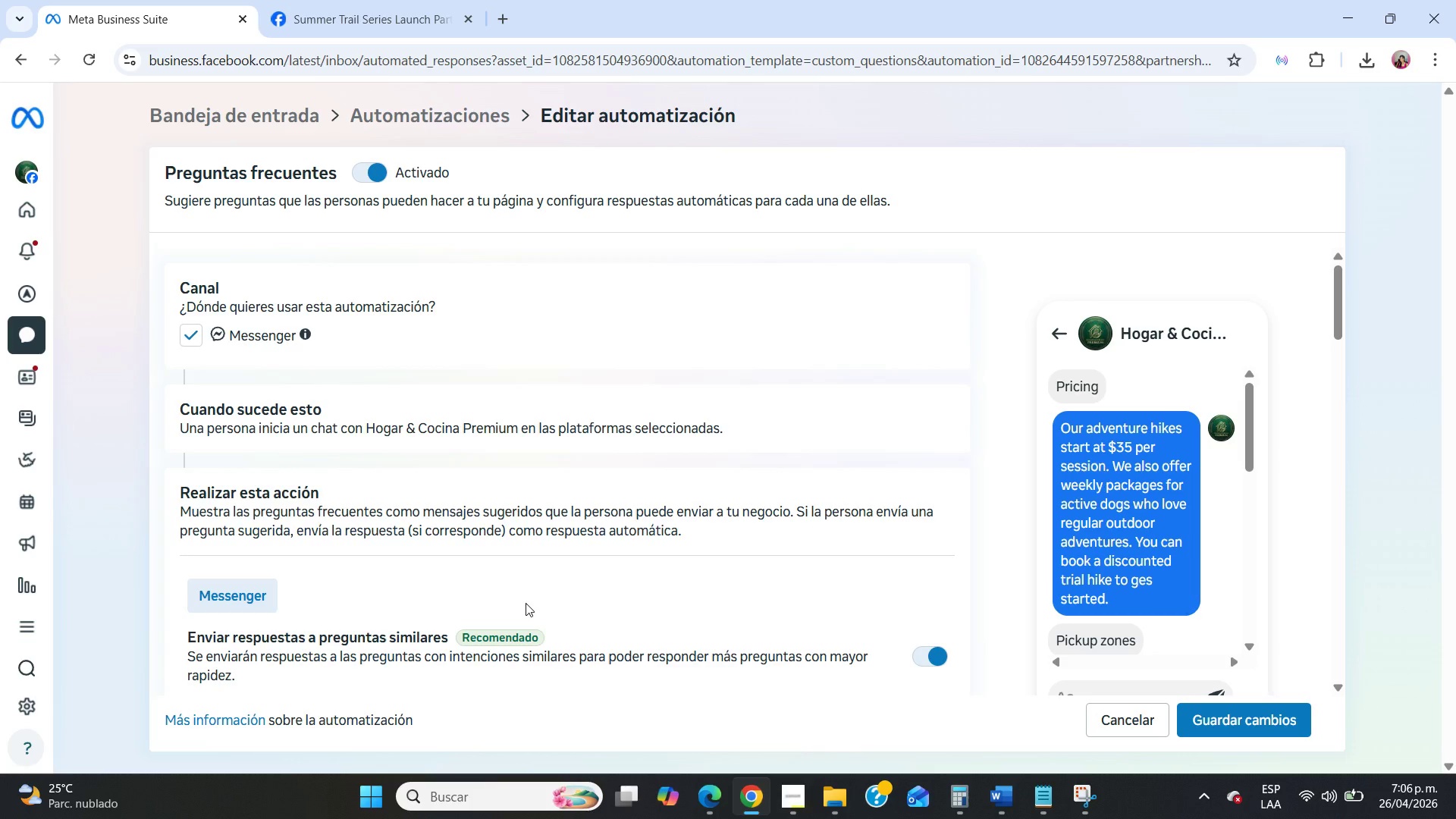 
scroll: coordinate [526, 603], scroll_direction: down, amount: 1.0
 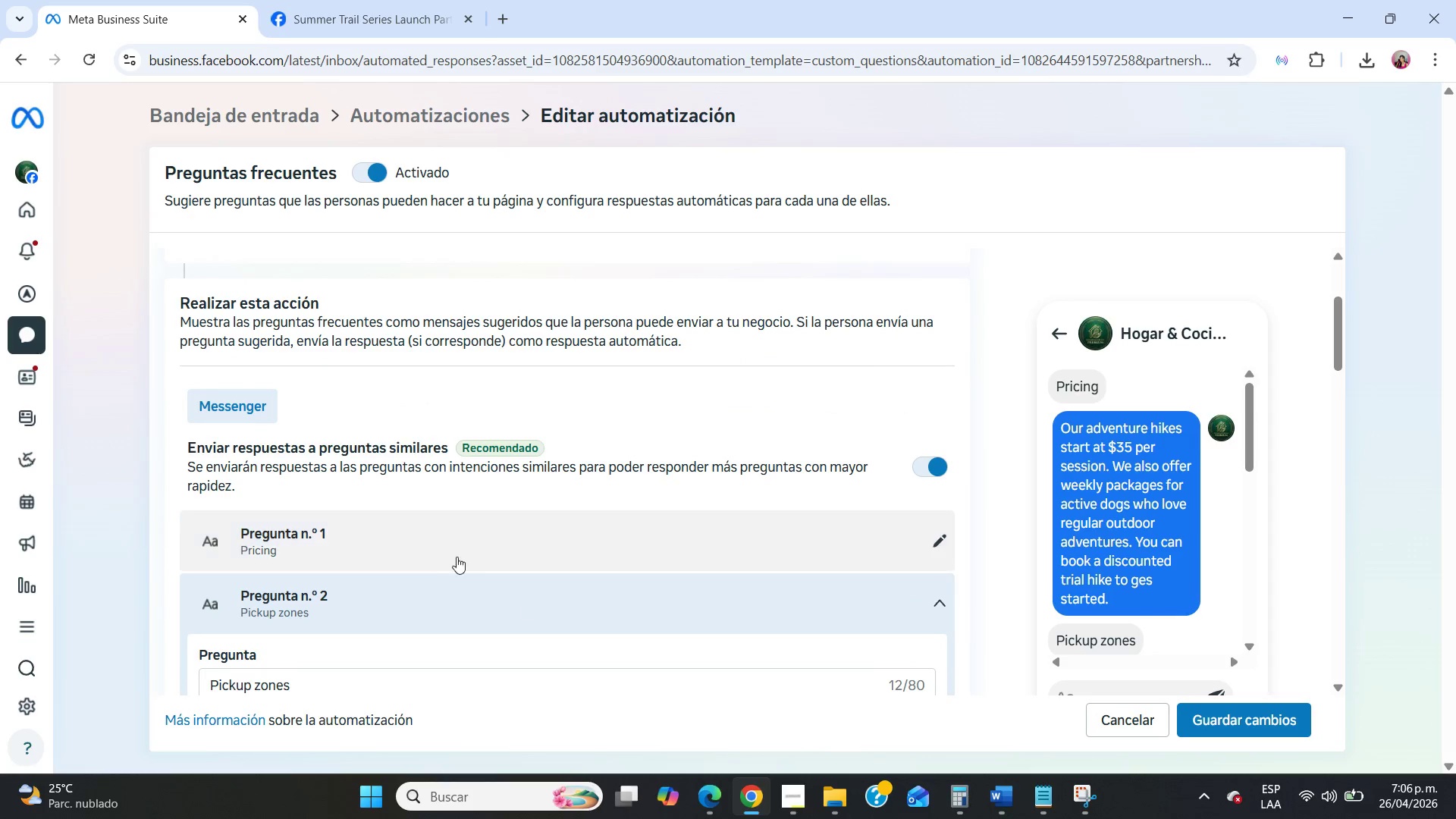 
left_click([444, 548])
 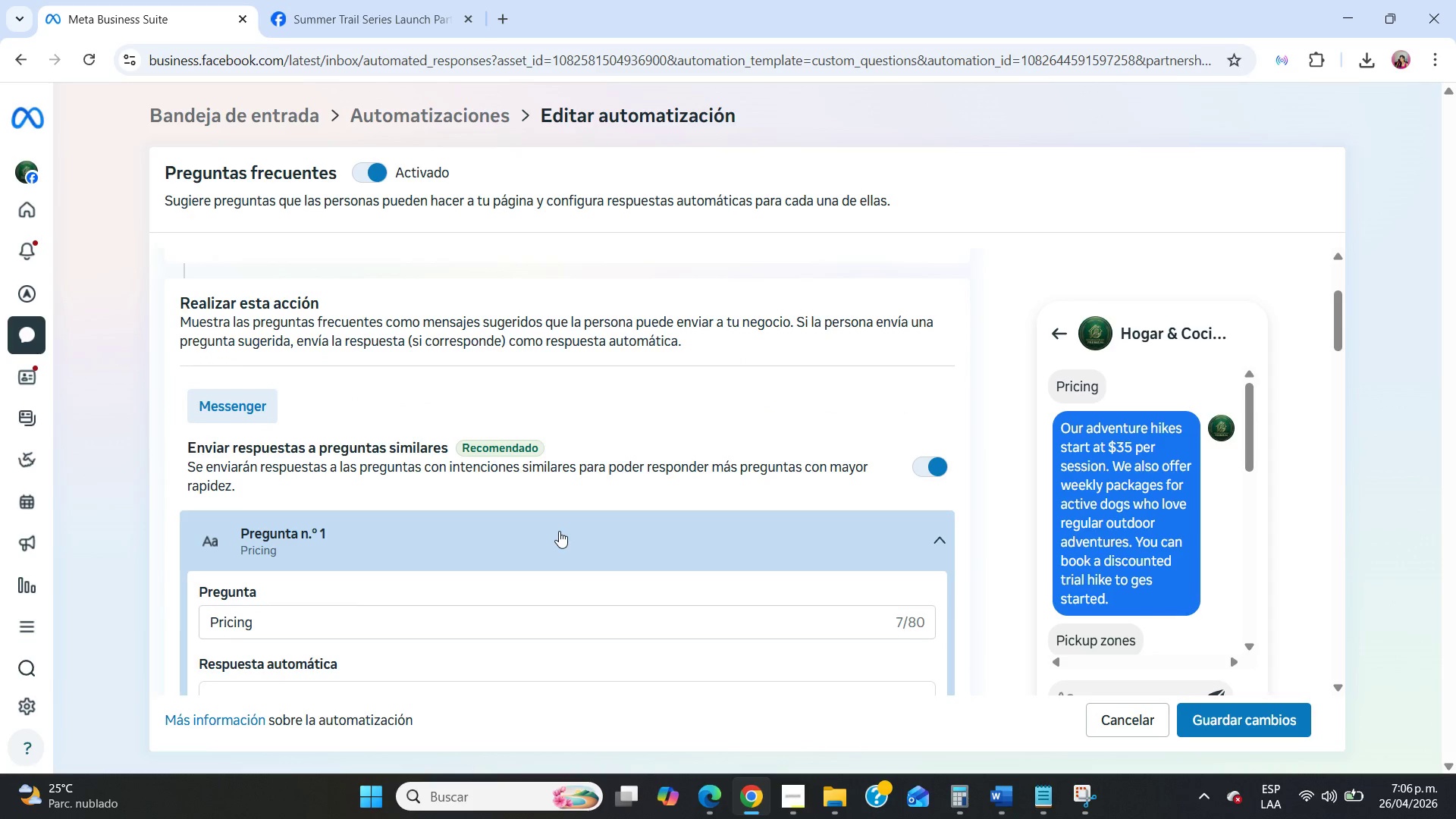 
scroll: coordinate [559, 531], scroll_direction: down, amount: 1.0
 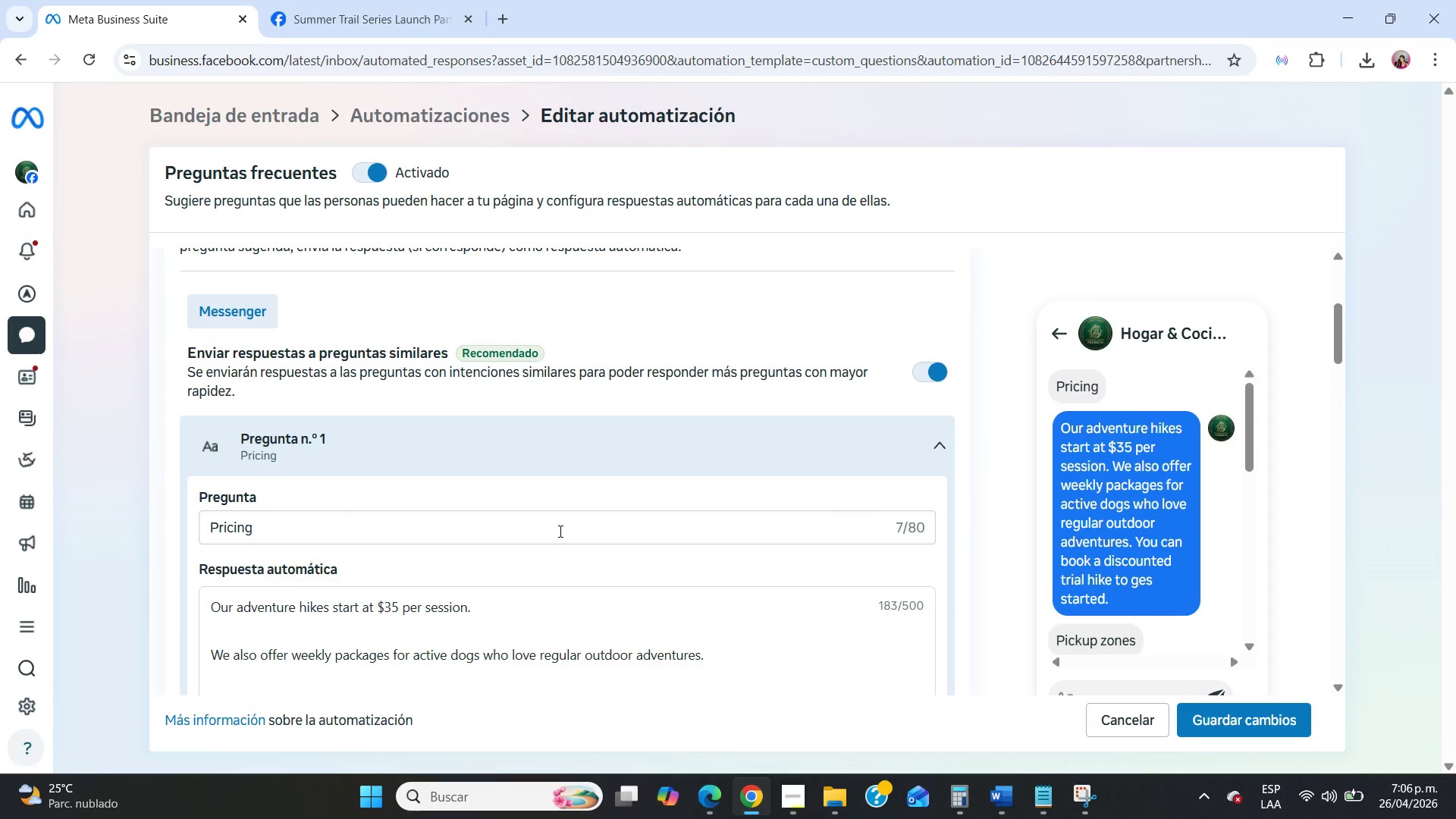 
scroll: coordinate [559, 531], scroll_direction: up, amount: 9.0
 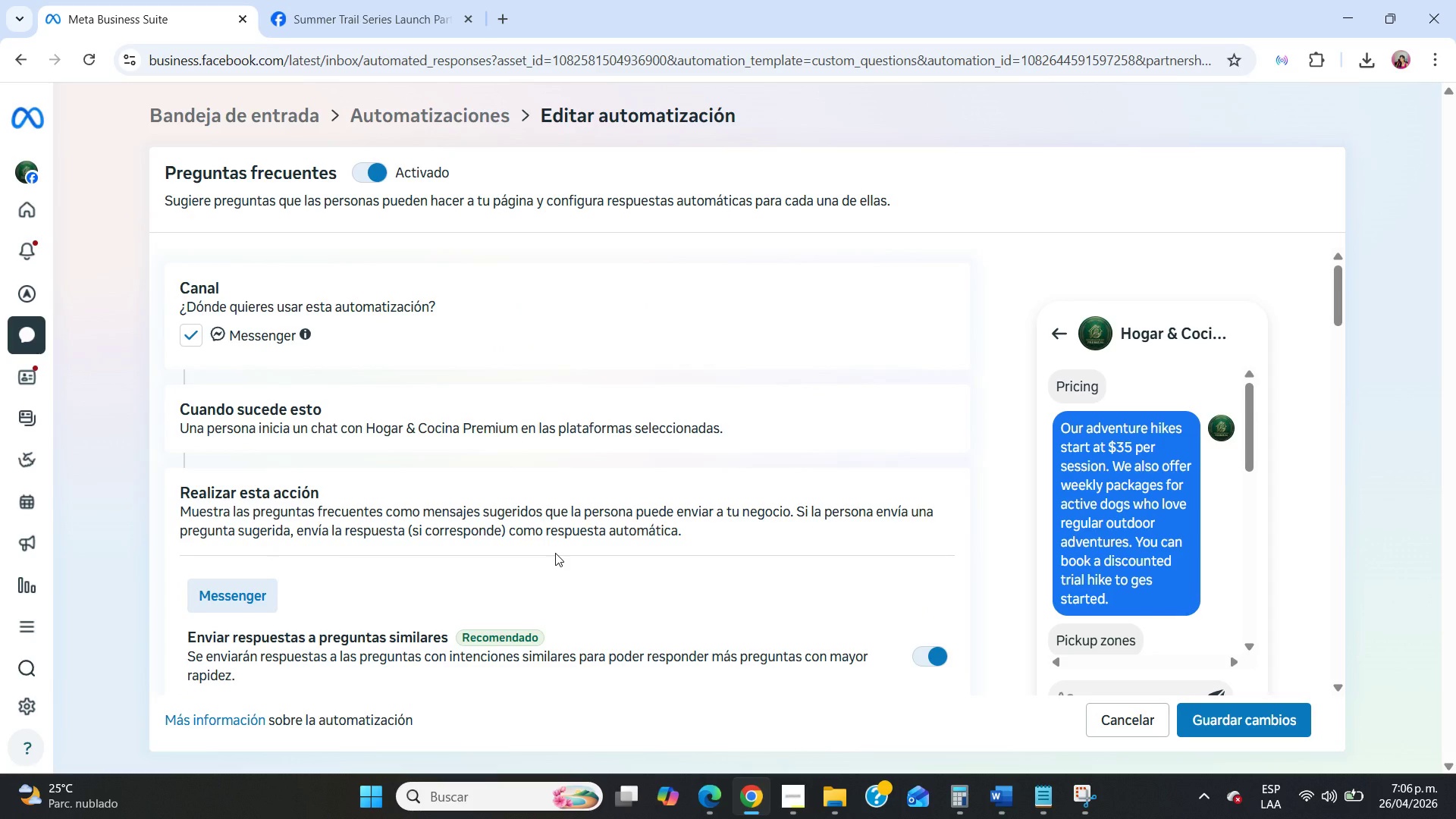 
scroll: coordinate [555, 553], scroll_direction: down, amount: 3.0
 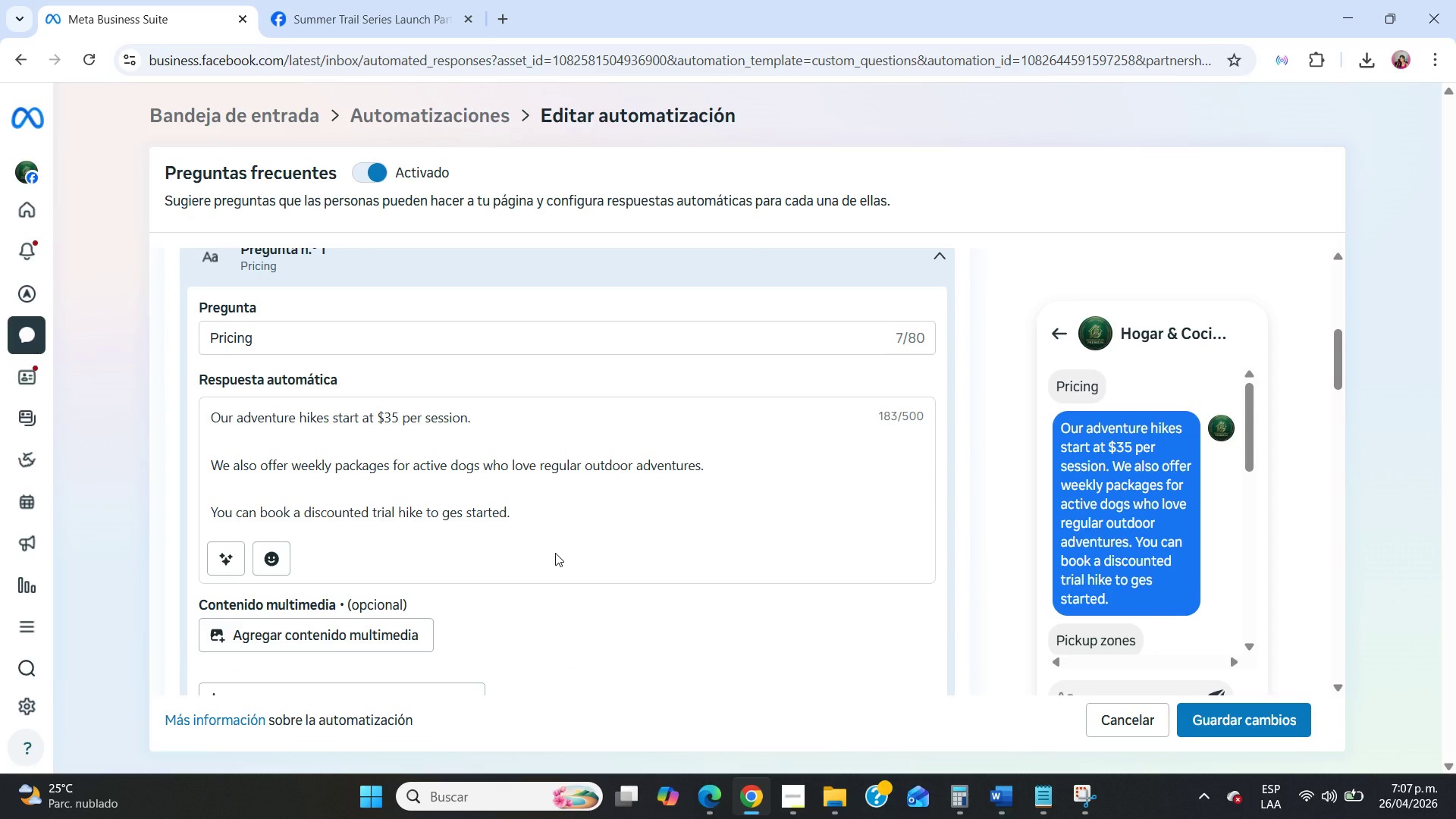 
scroll: coordinate [555, 553], scroll_direction: up, amount: 10.0
 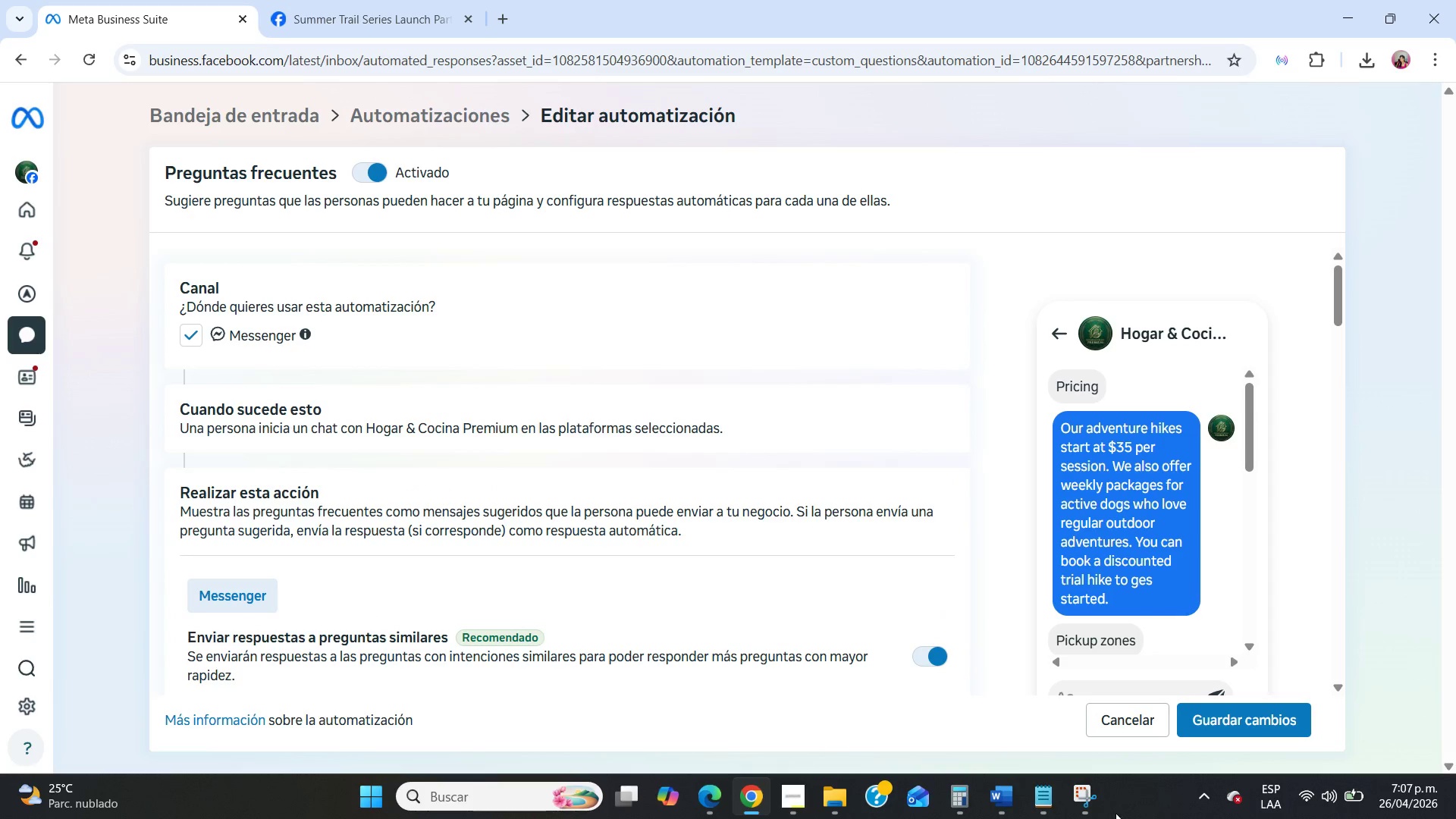 
left_click([1094, 810])
 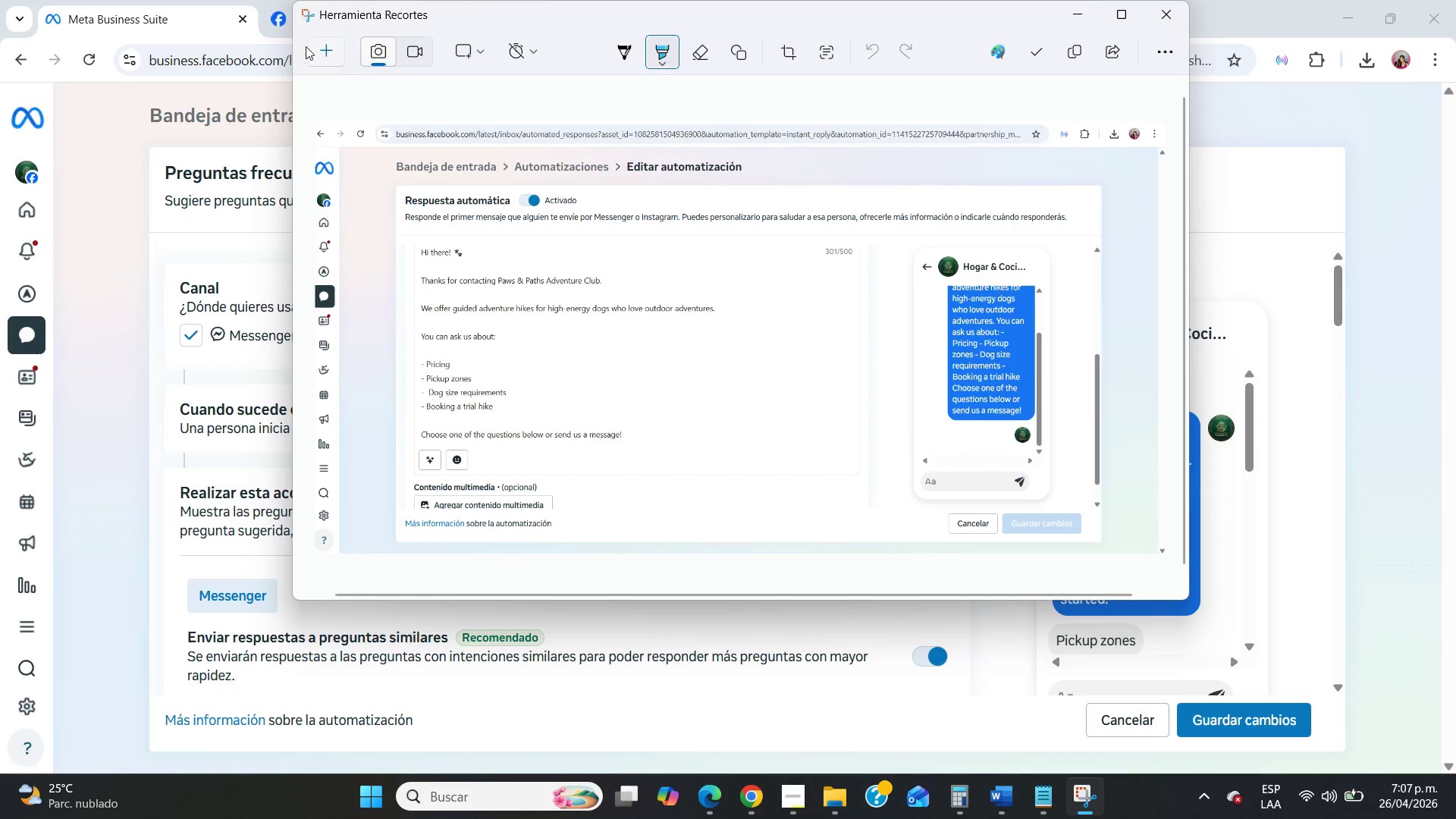 
left_click([333, 51])
 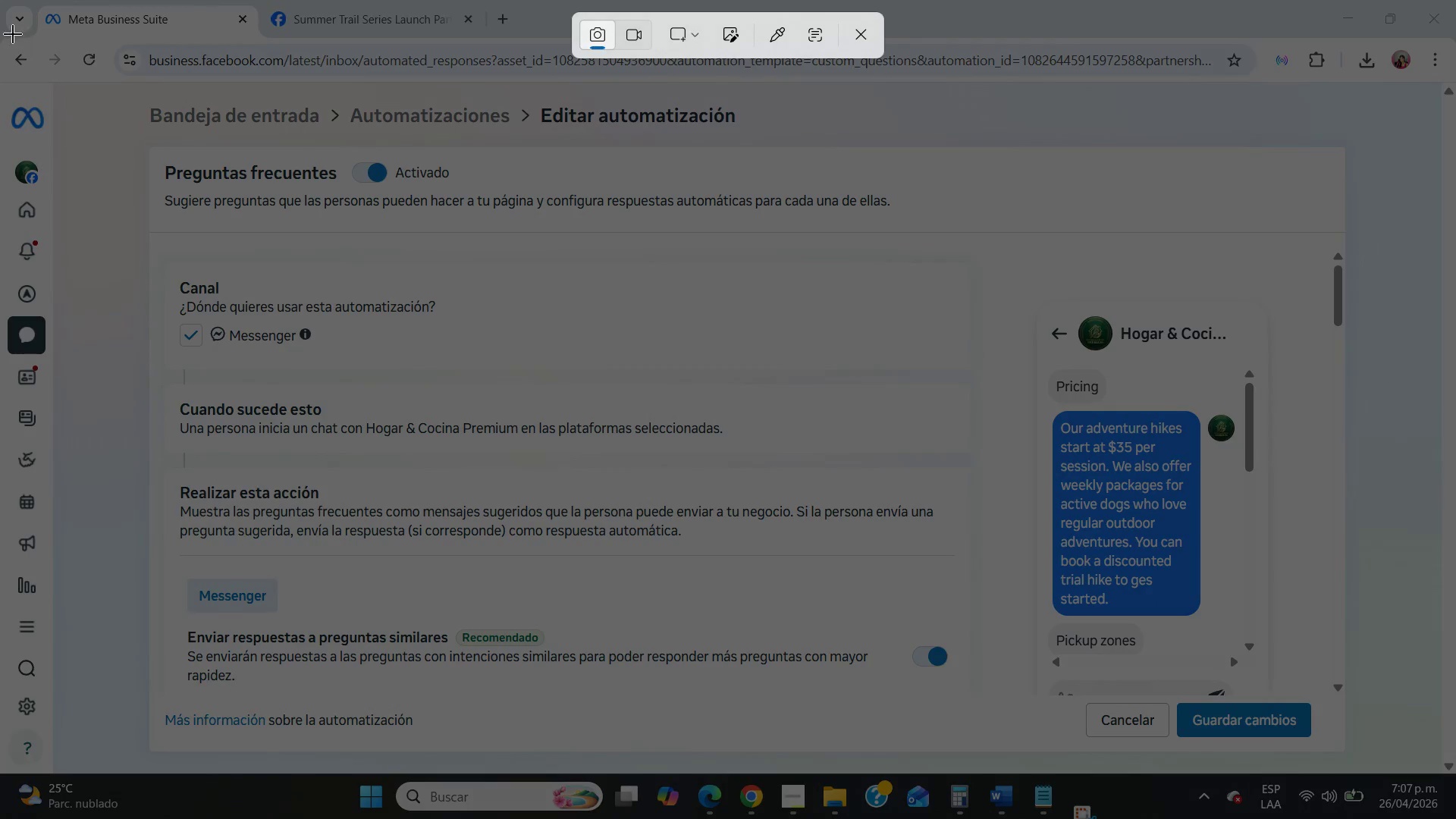 
left_click_drag(start_coordinate=[5, 34], to_coordinate=[1449, 764])
 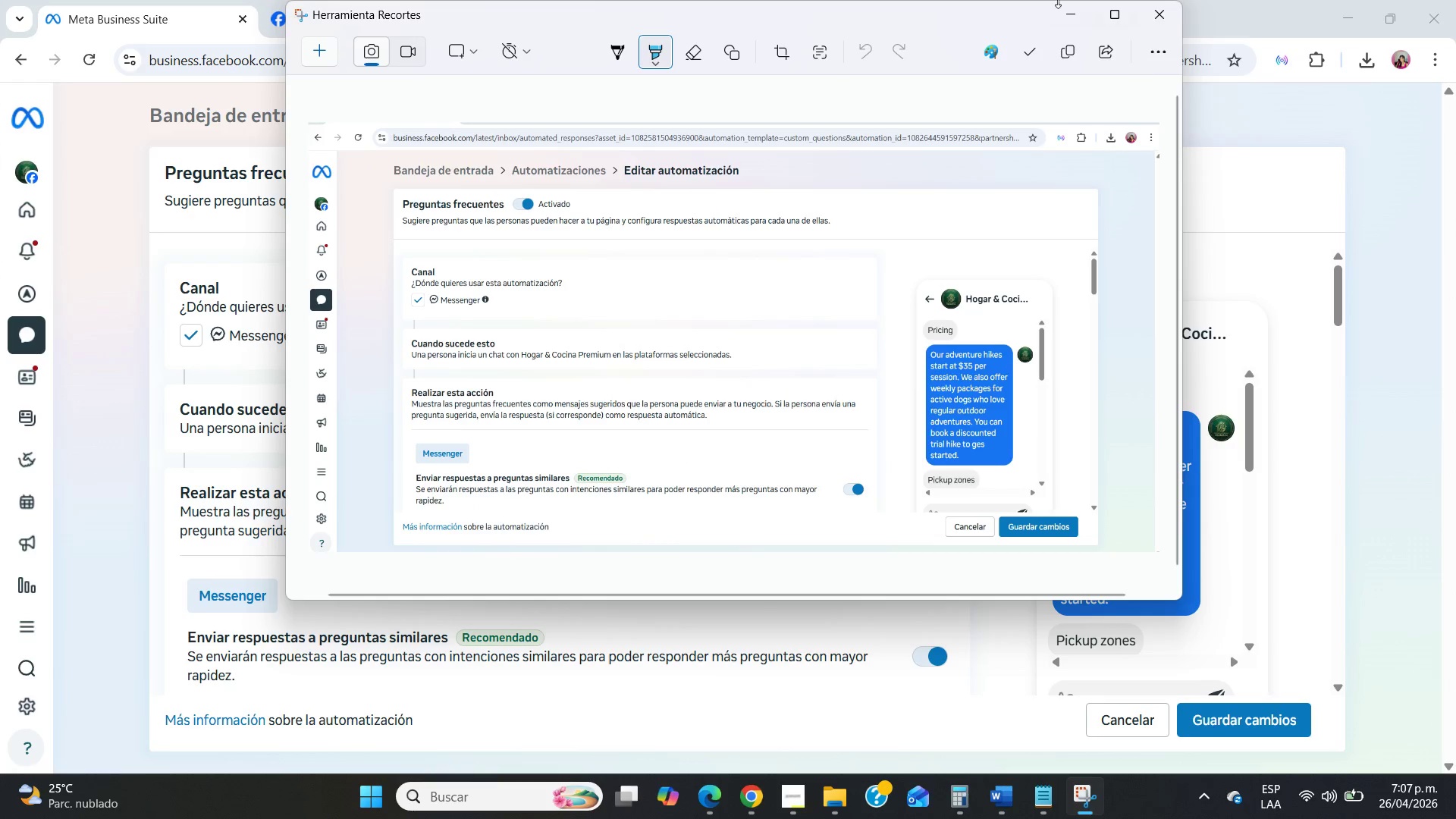 
left_click([1063, 15])
 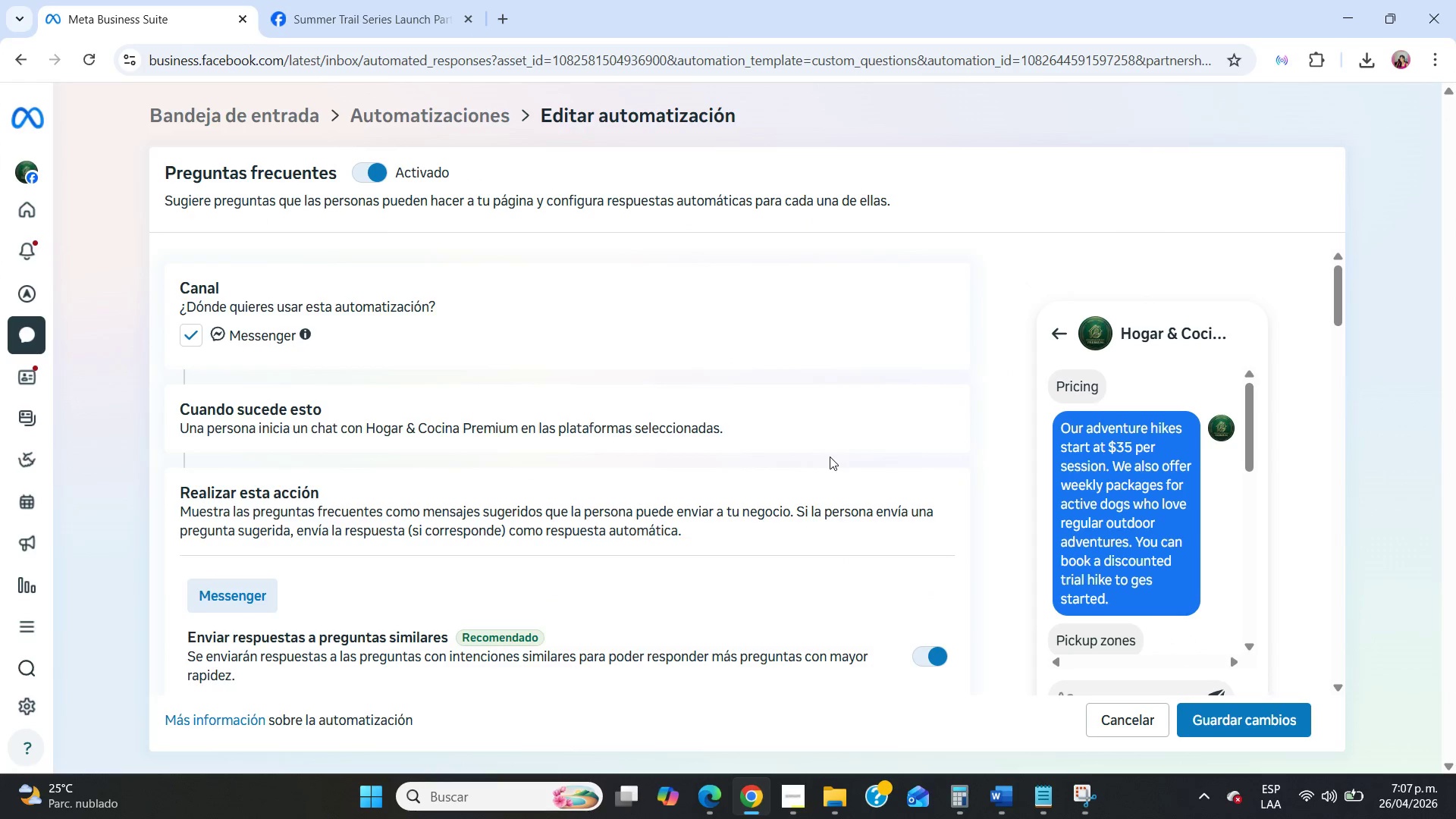 
scroll: coordinate [830, 457], scroll_direction: down, amount: 5.0
 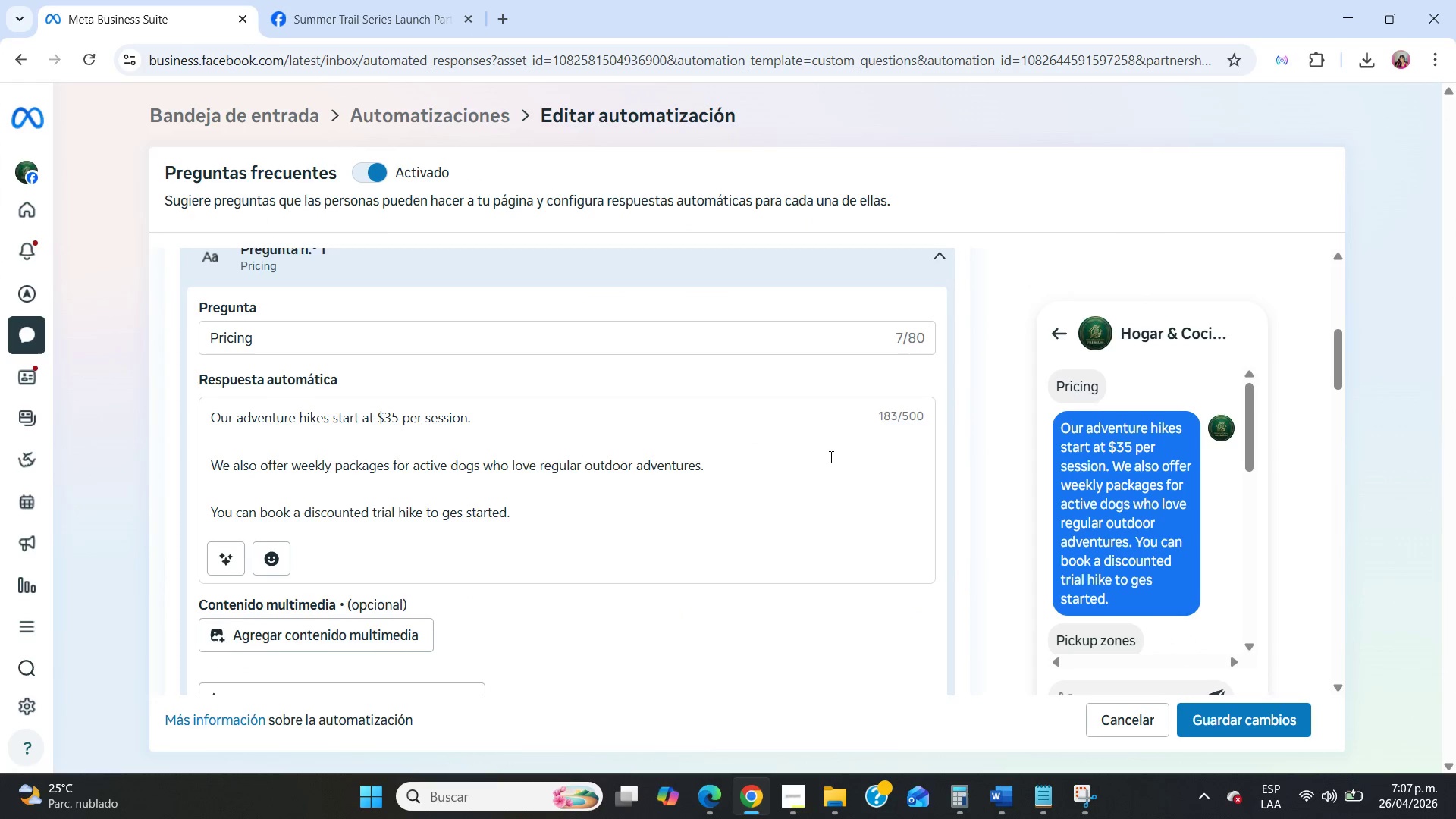 
scroll: coordinate [830, 457], scroll_direction: up, amount: 1.0
 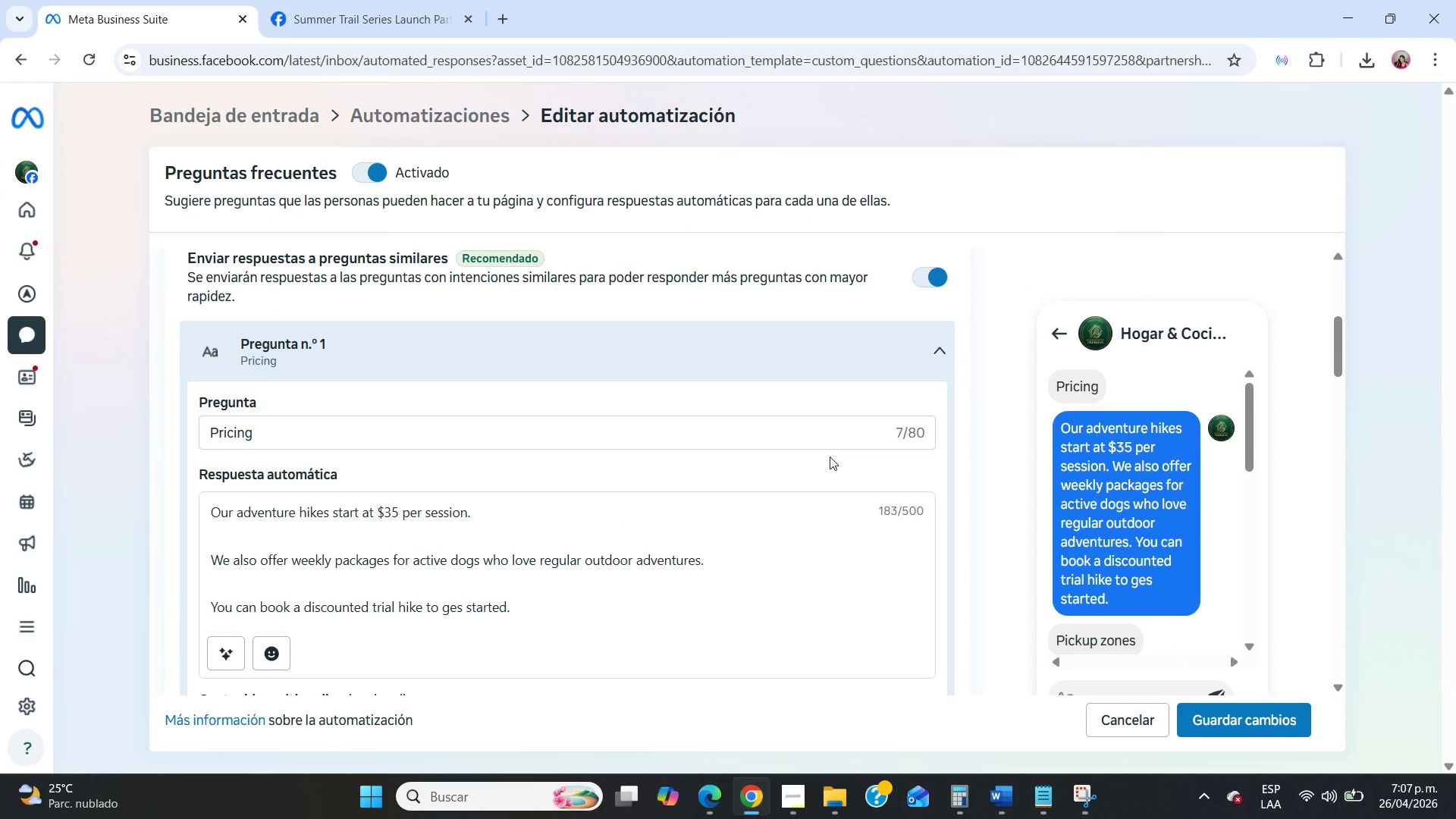 
scroll: coordinate [830, 457], scroll_direction: down, amount: 1.0
 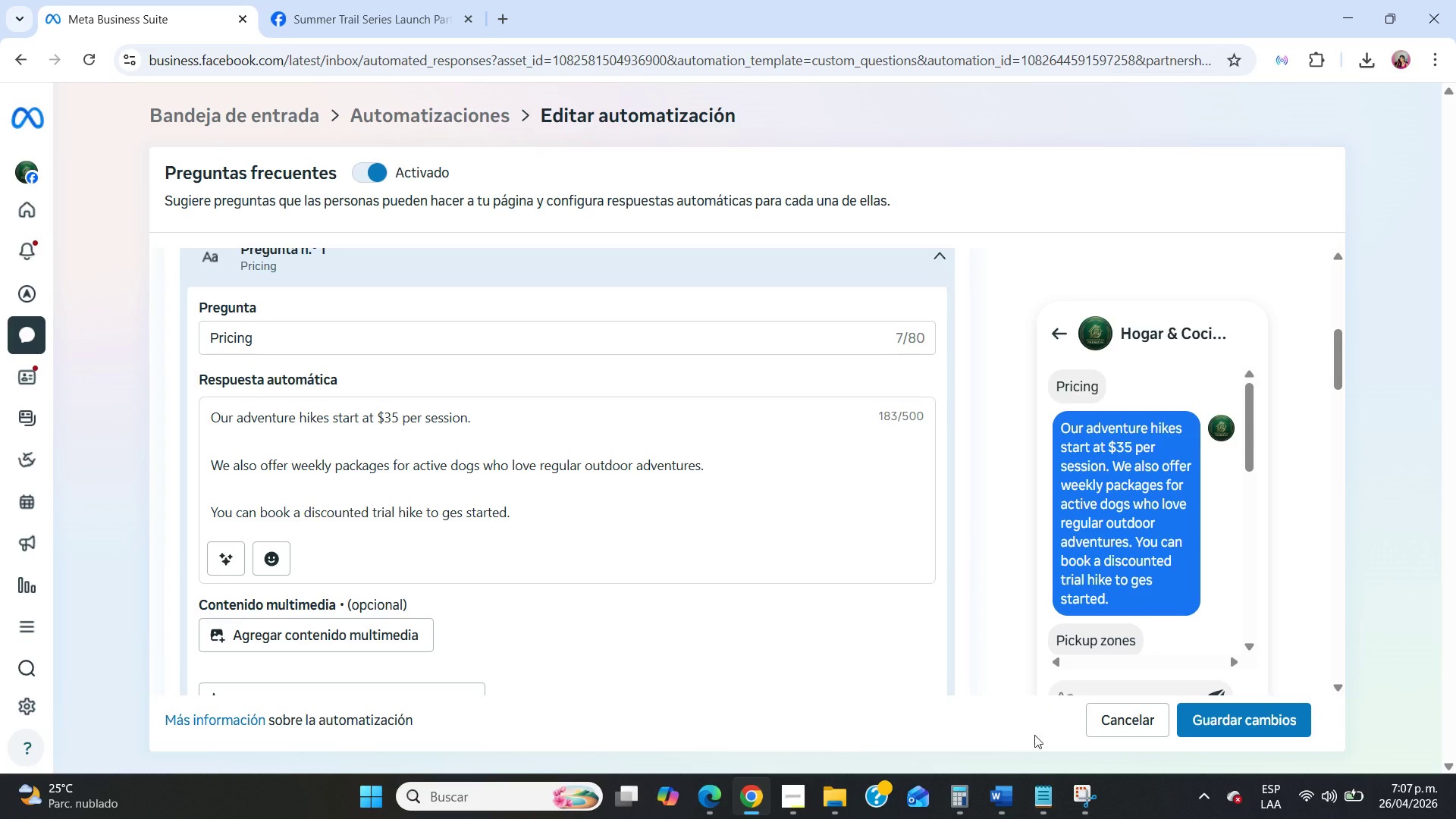 
left_click([1072, 791])
 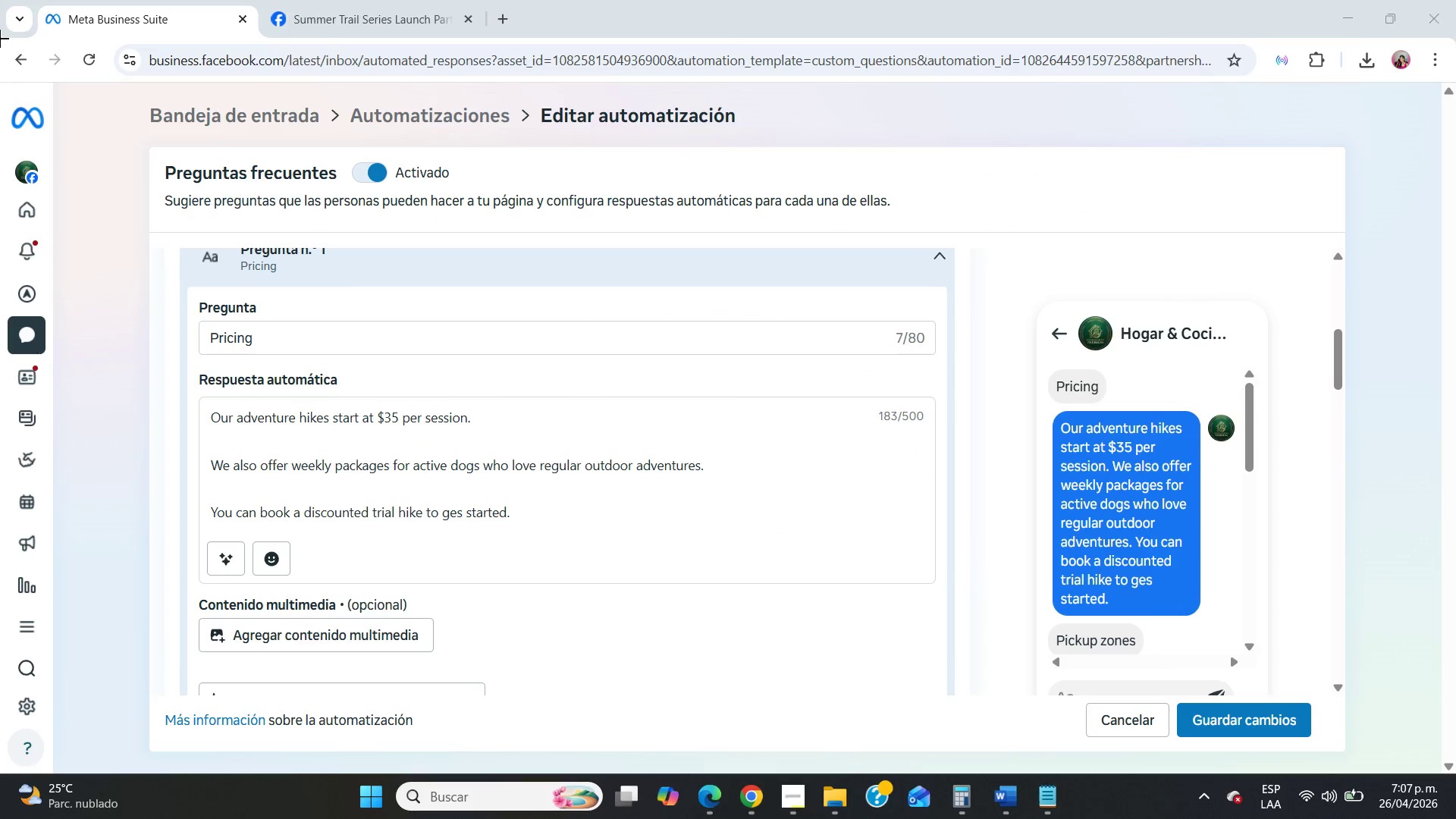 
left_click_drag(start_coordinate=[0, 32], to_coordinate=[1455, 767])
 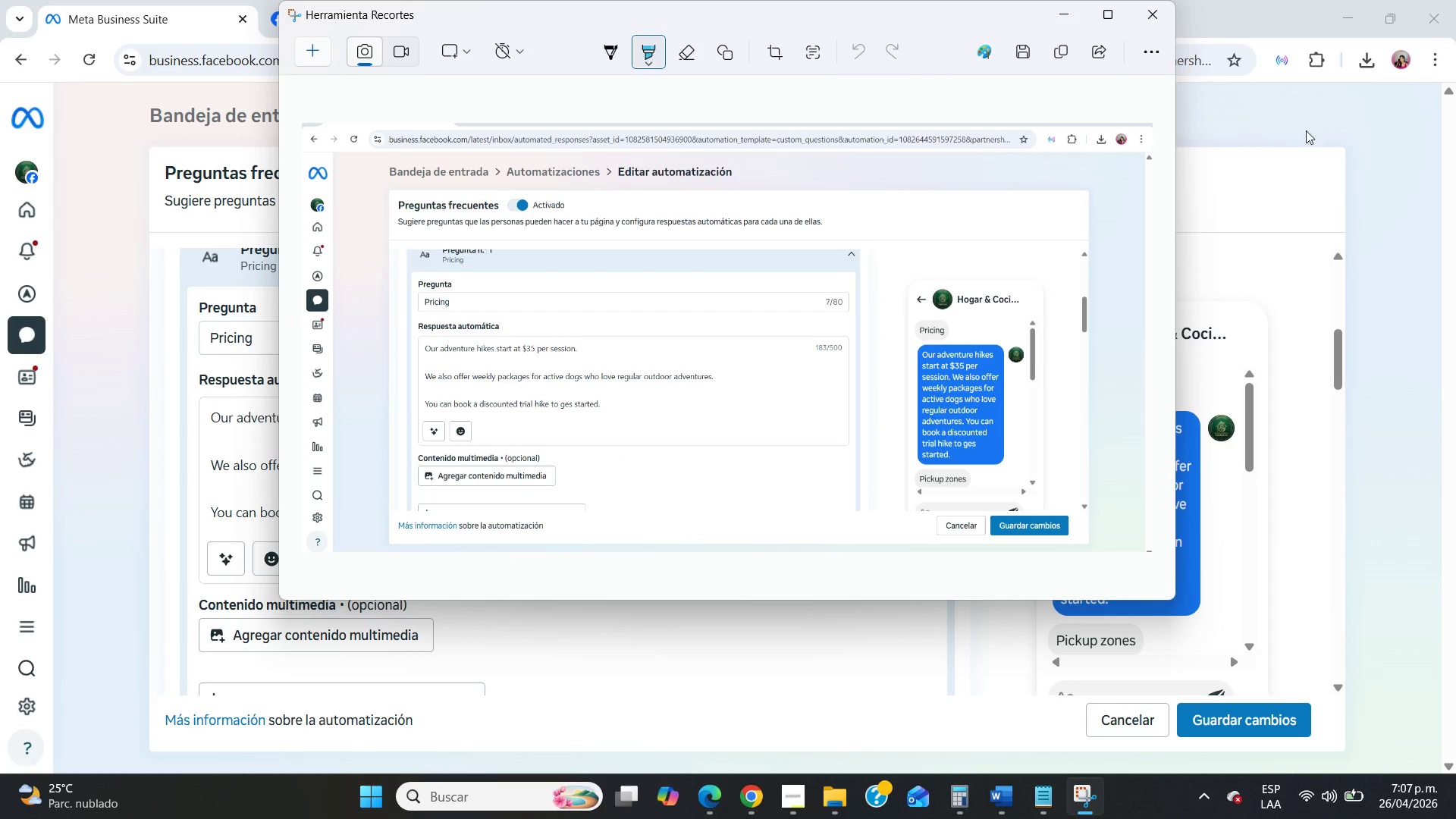 
left_click([1075, 11])
 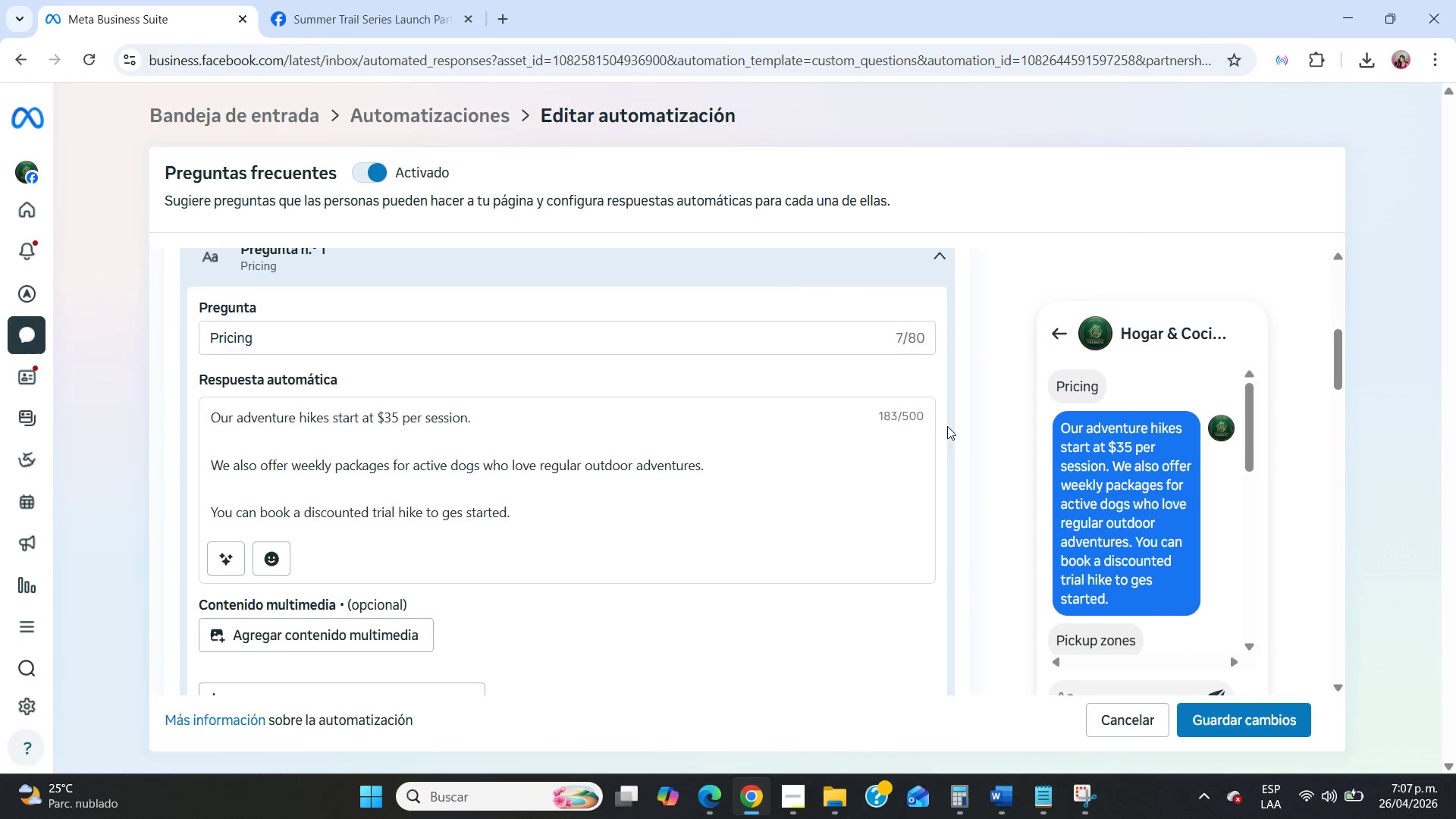 
scroll: coordinate [865, 435], scroll_direction: down, amount: 6.0
 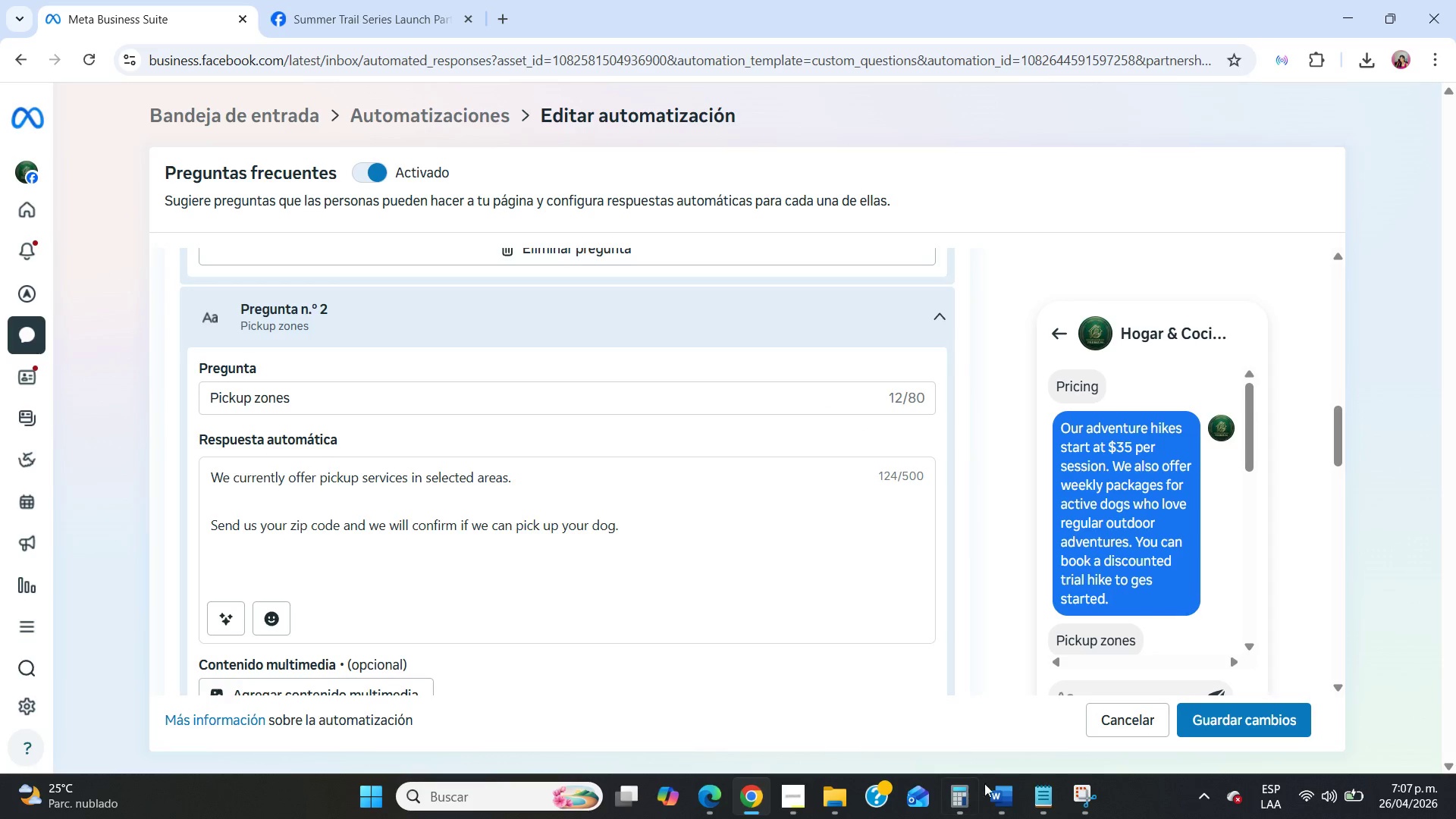 
left_click([1085, 804])
 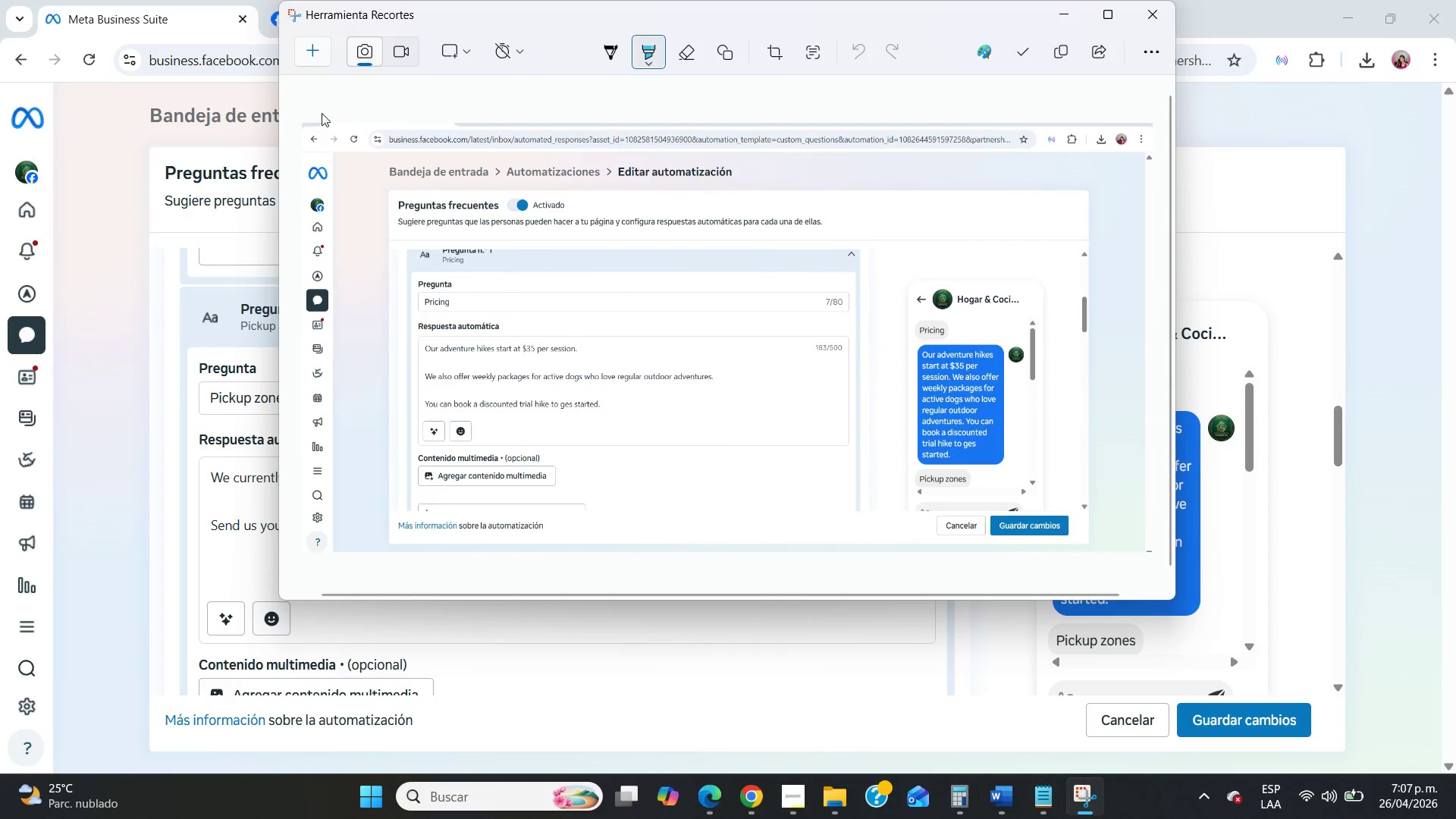 
left_click([309, 56])
 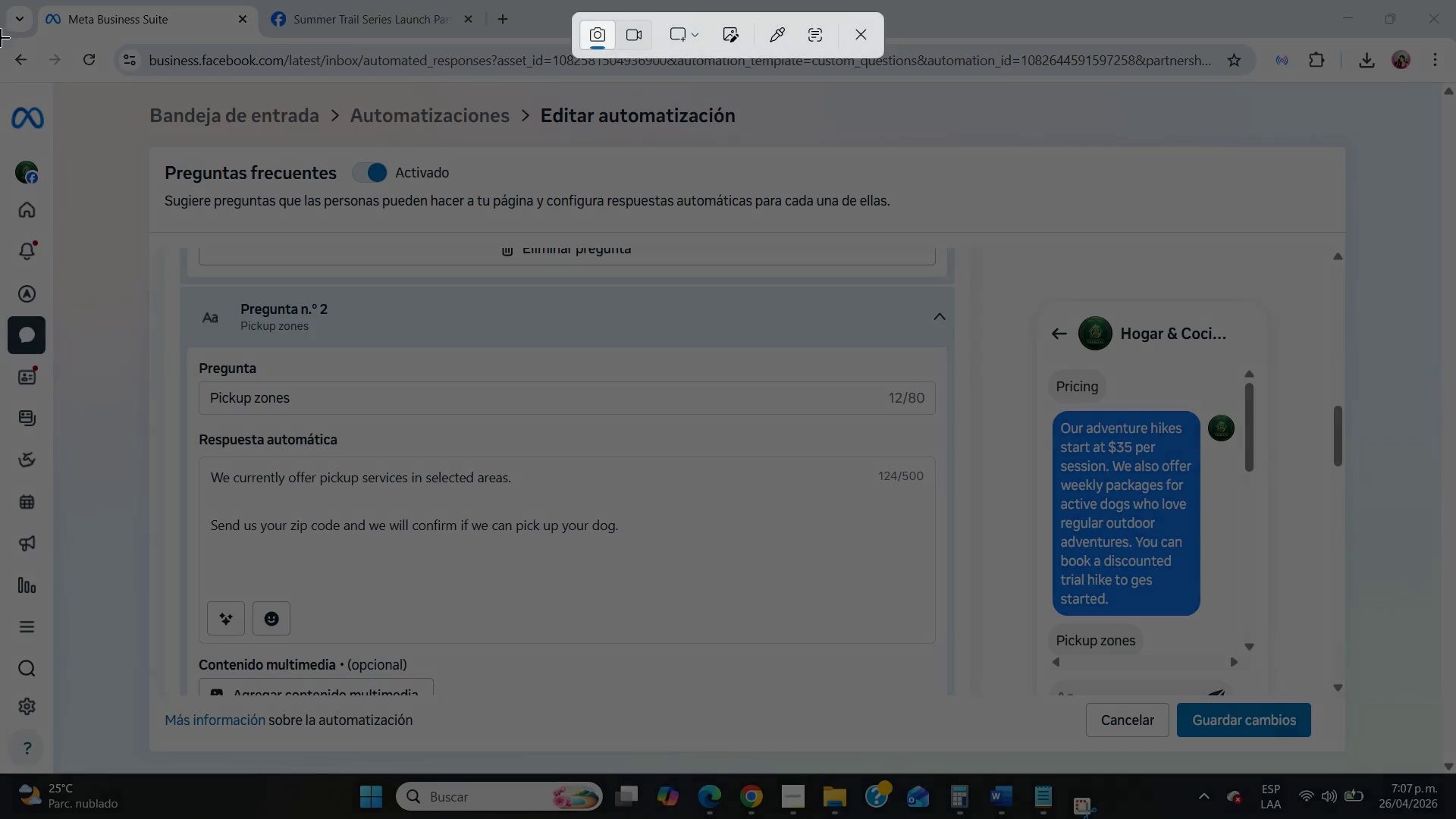 
left_click_drag(start_coordinate=[4, 43], to_coordinate=[1455, 768])
 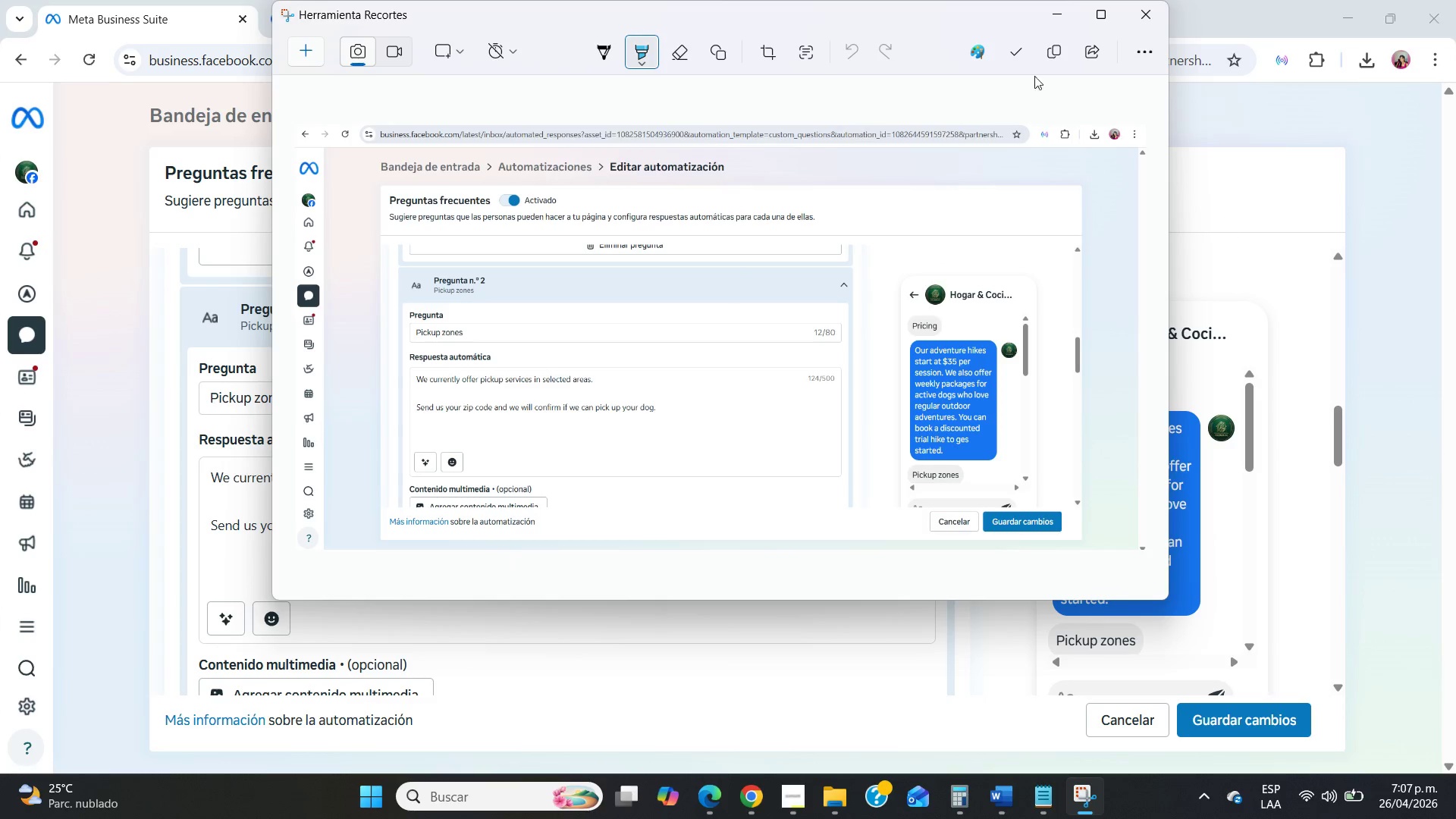 
left_click([1053, 21])
 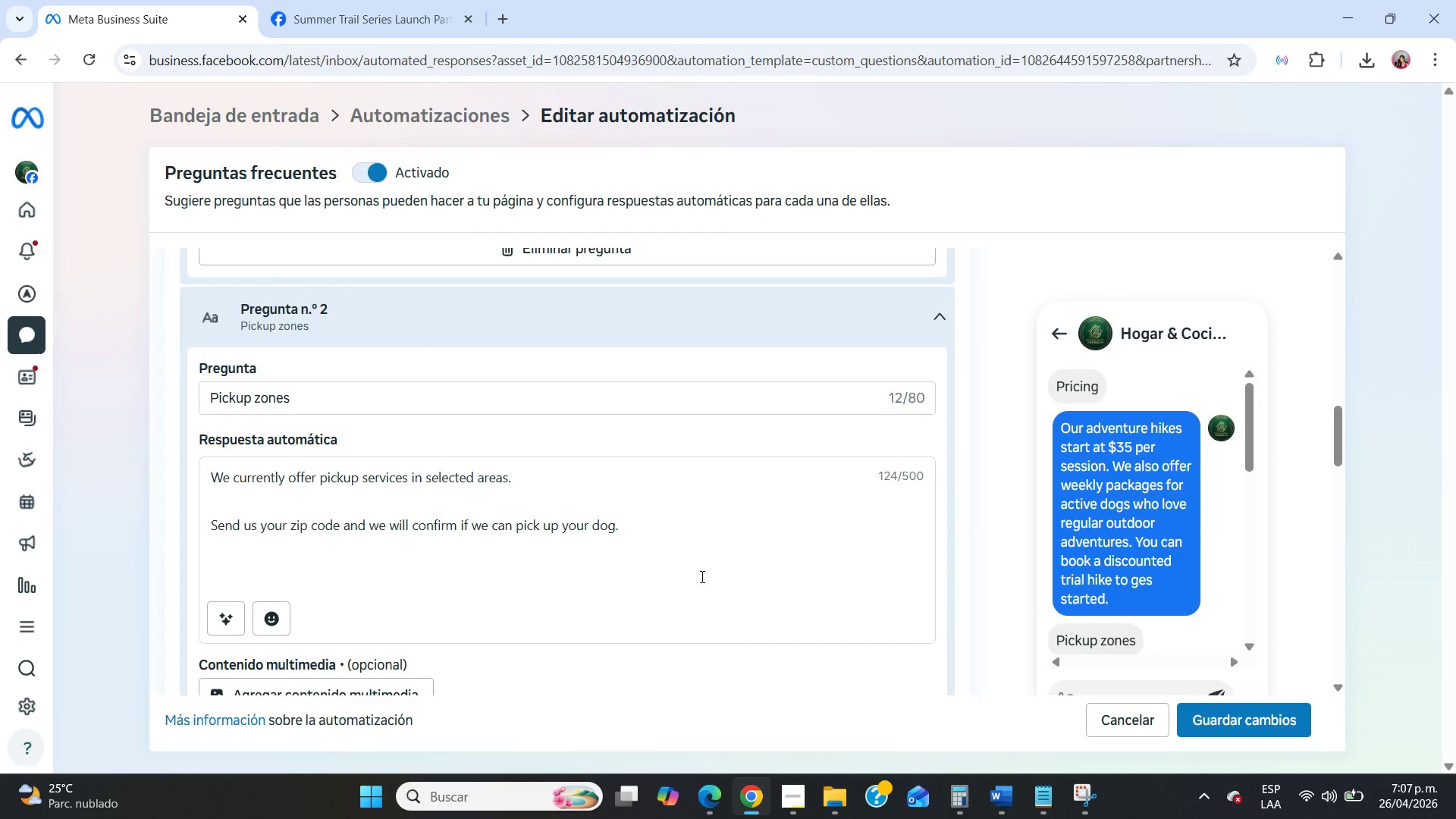 
scroll: coordinate [700, 576], scroll_direction: down, amount: 7.0
 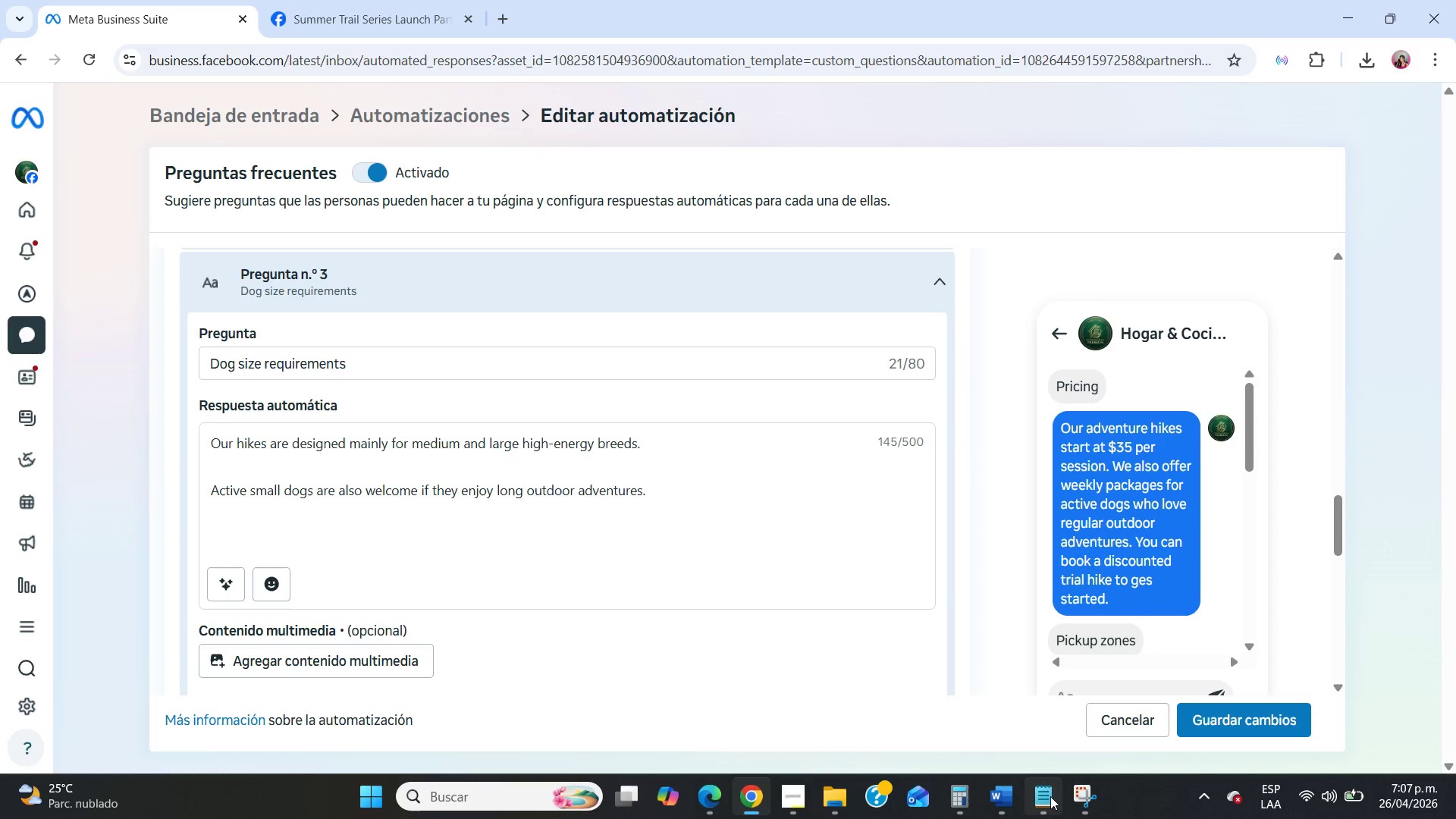 
left_click([1093, 810])
 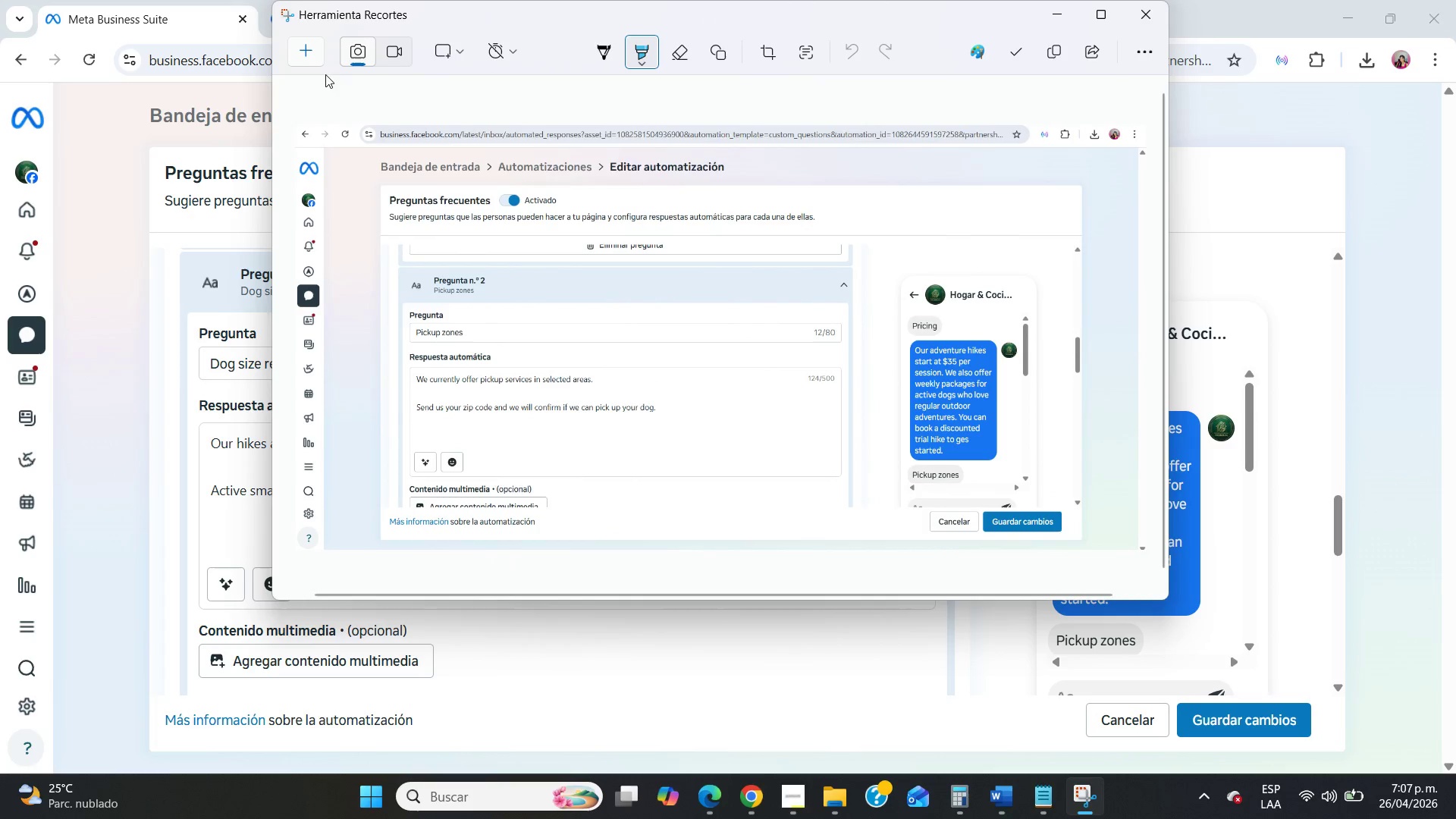 
left_click([299, 54])
 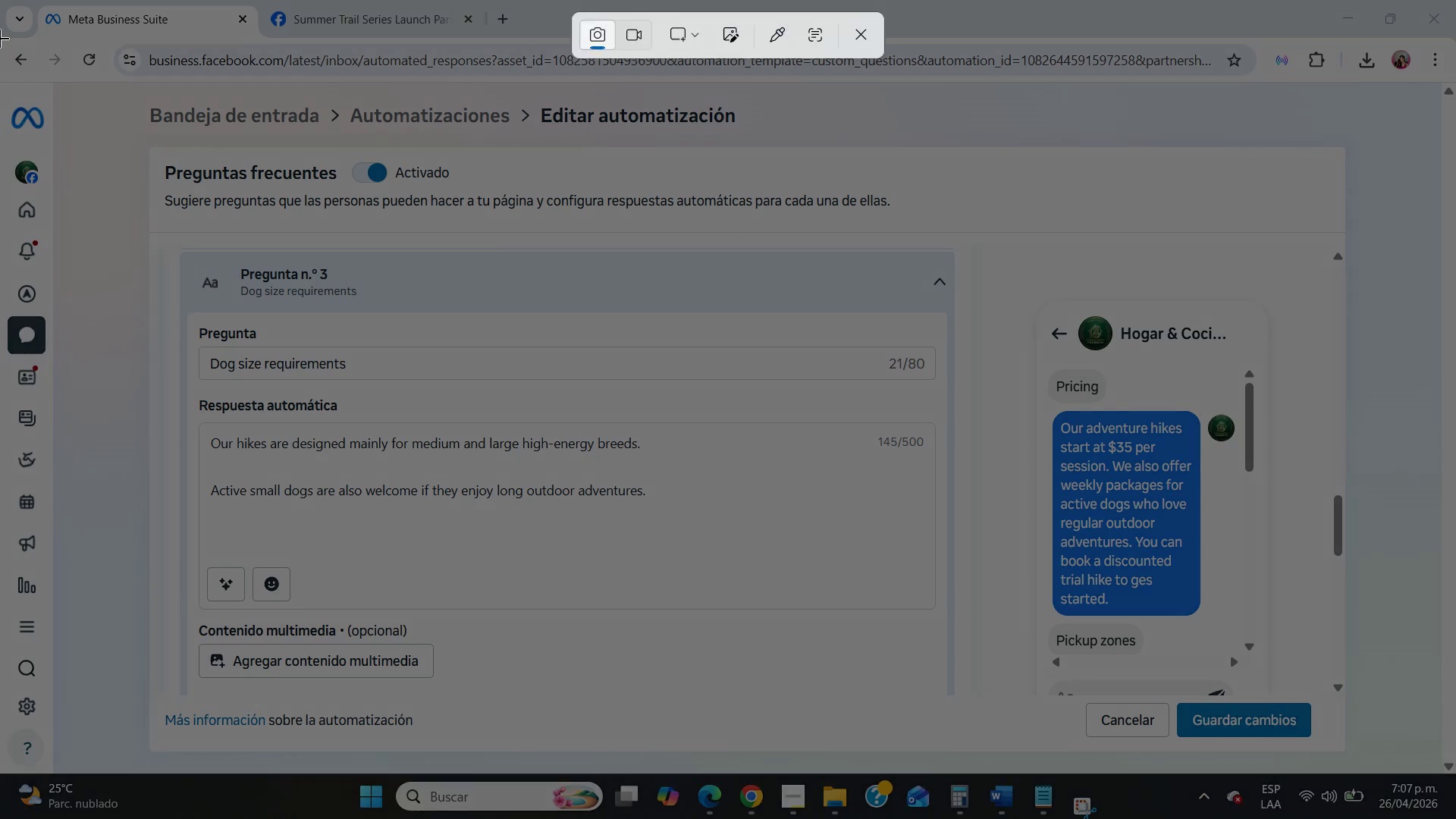 
left_click_drag(start_coordinate=[0, 39], to_coordinate=[1455, 770])
 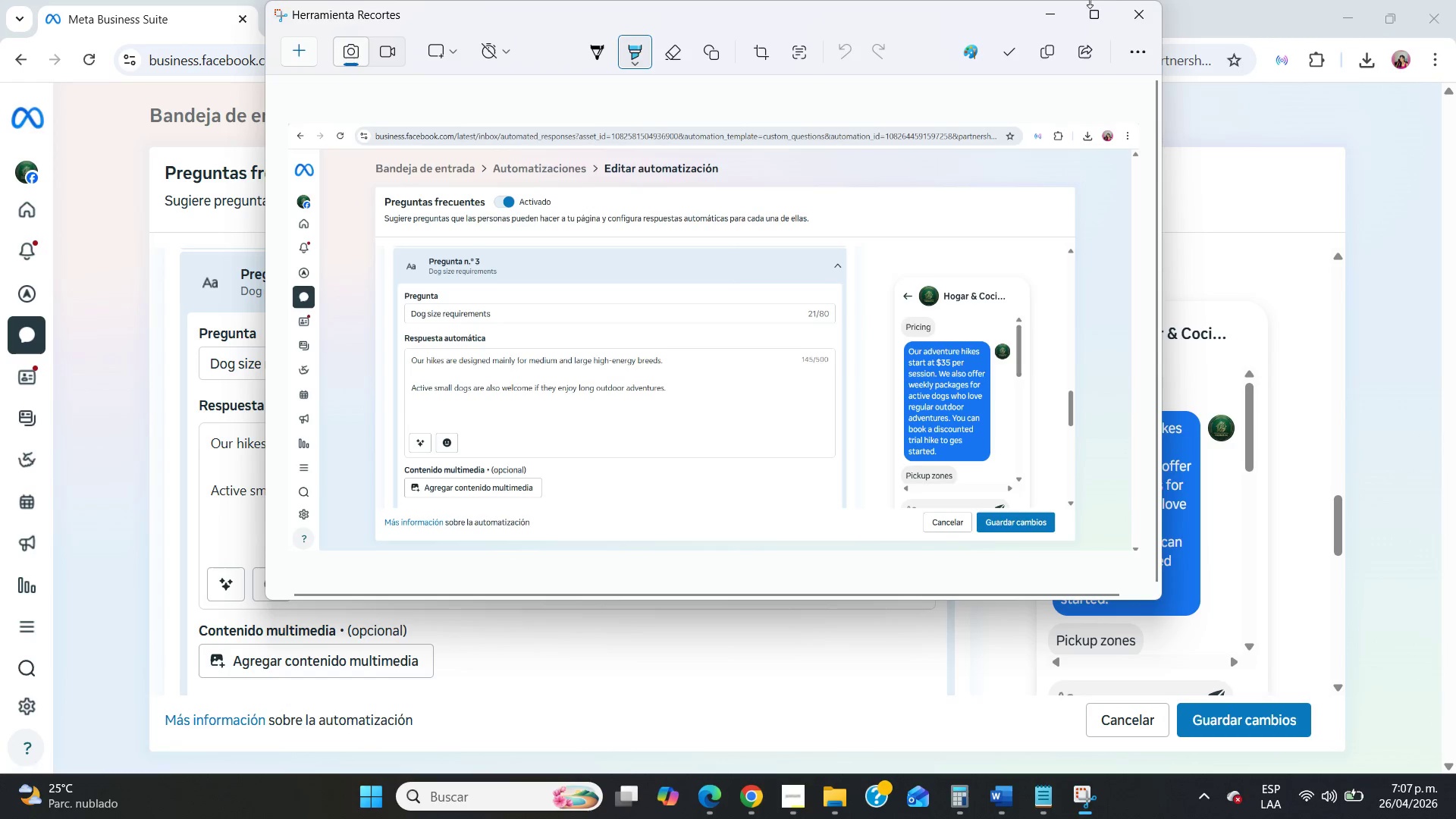 
left_click([1061, 12])
 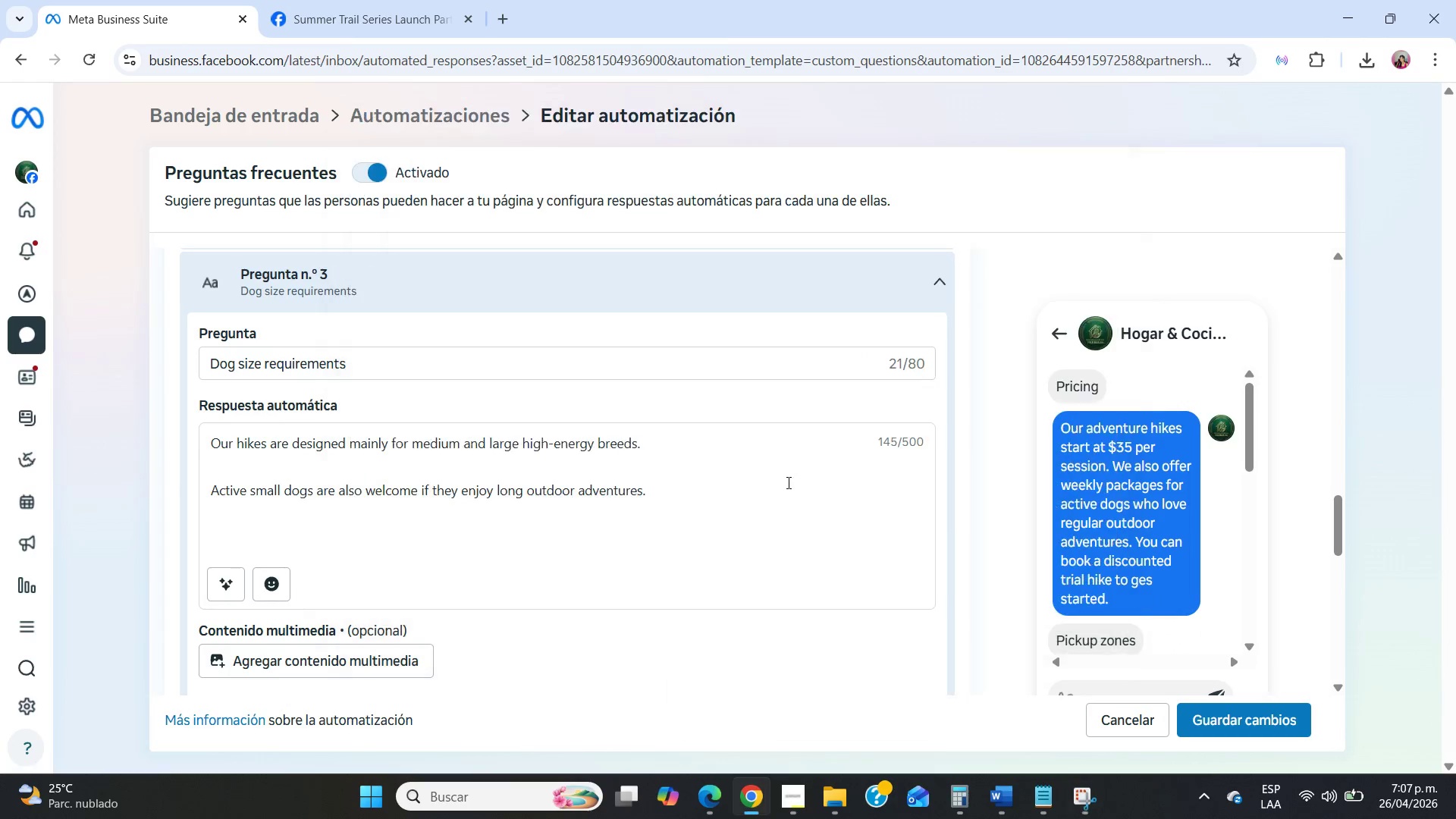 
scroll: coordinate [781, 494], scroll_direction: down, amount: 7.0
 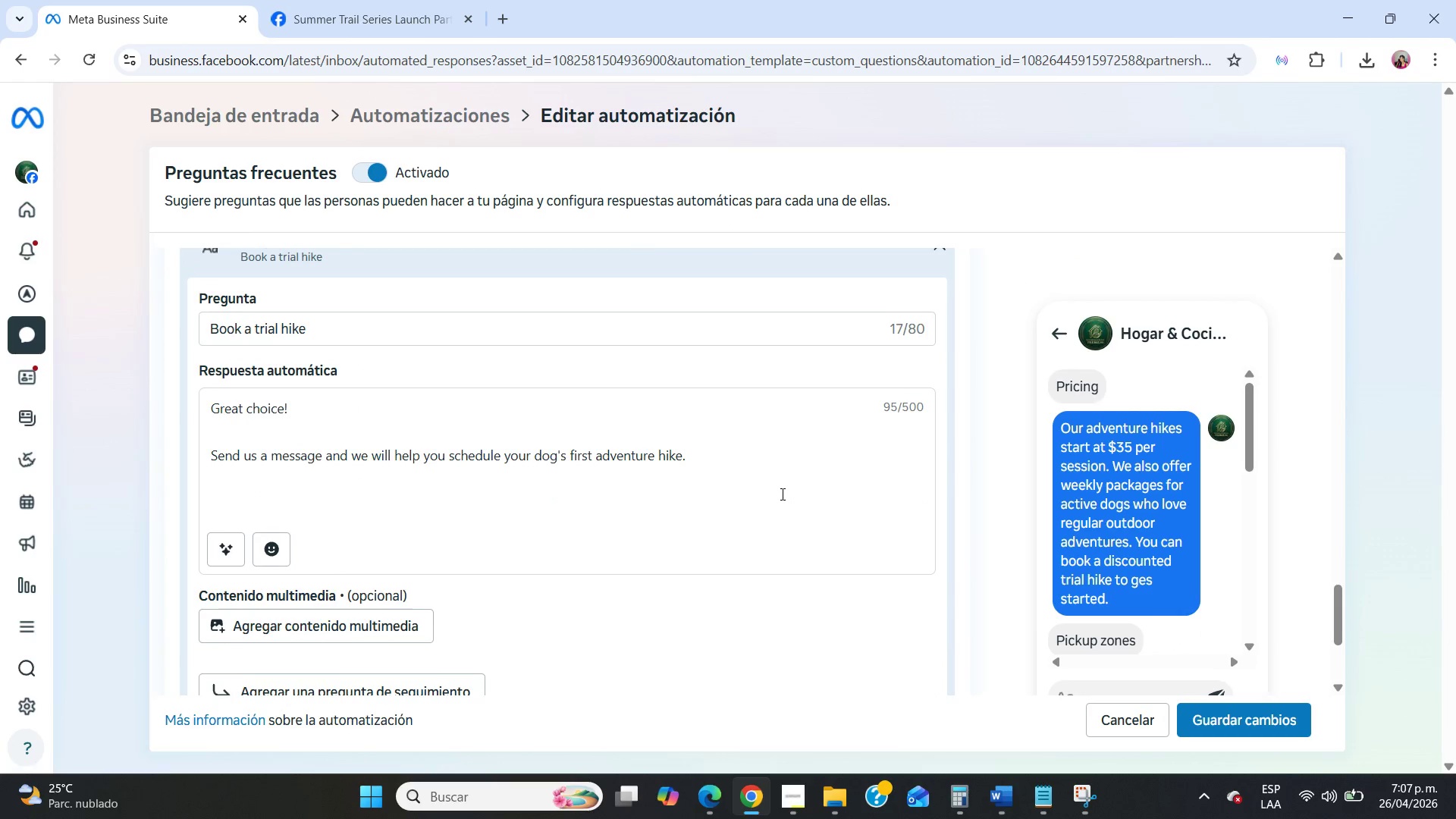 
scroll: coordinate [781, 494], scroll_direction: up, amount: 1.0
 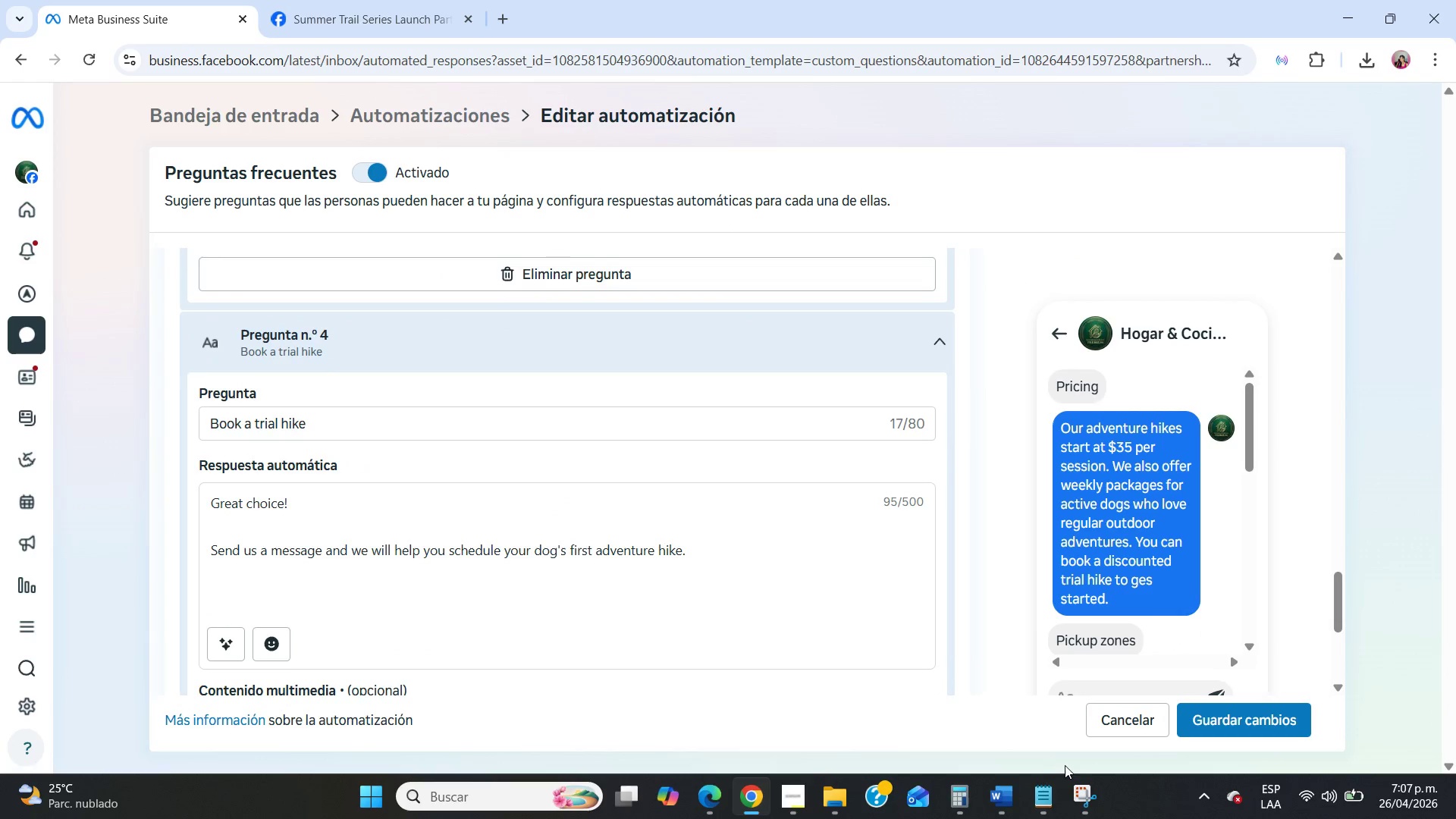 
left_click([1078, 796])
 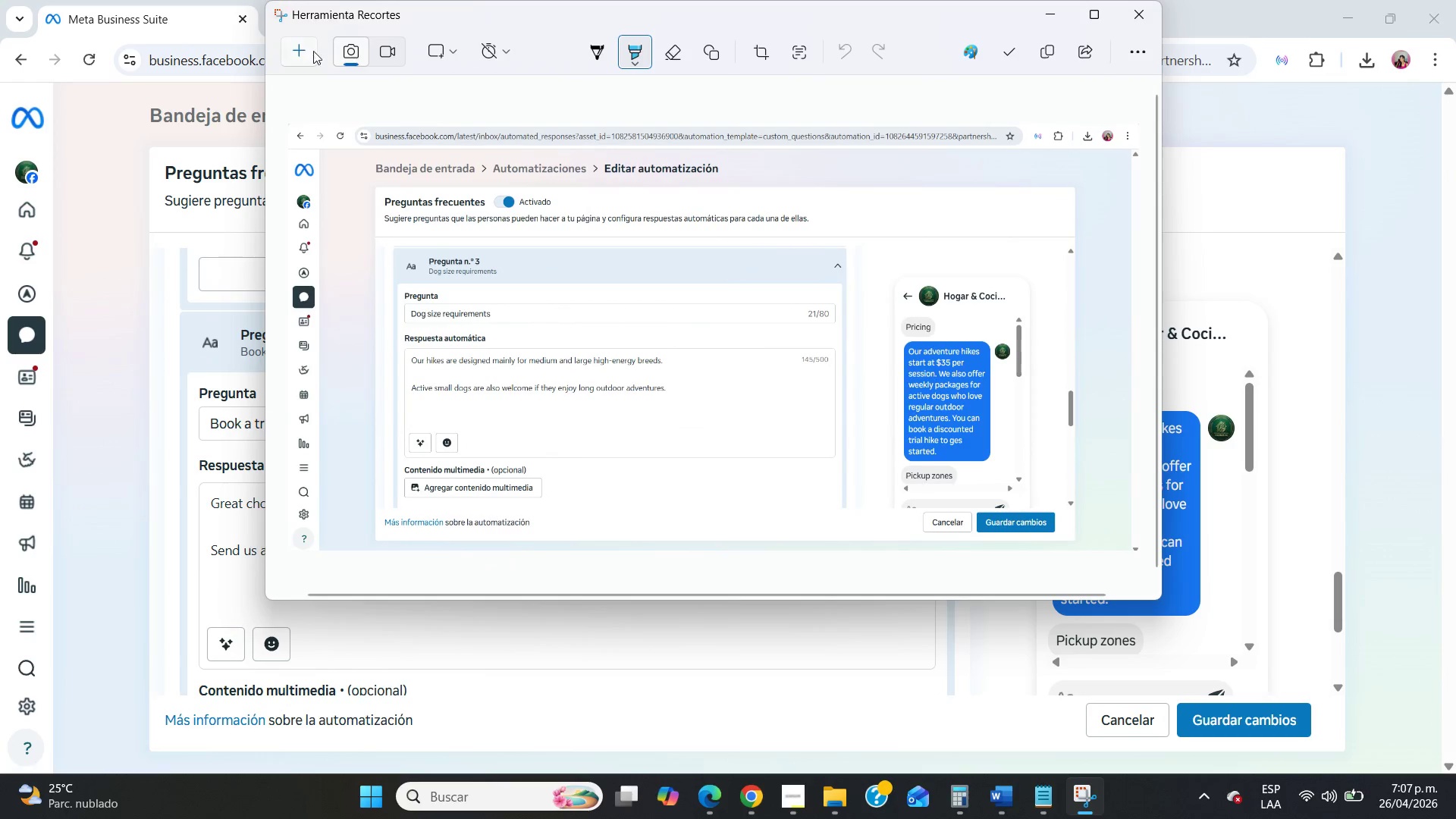 
left_click([310, 55])
 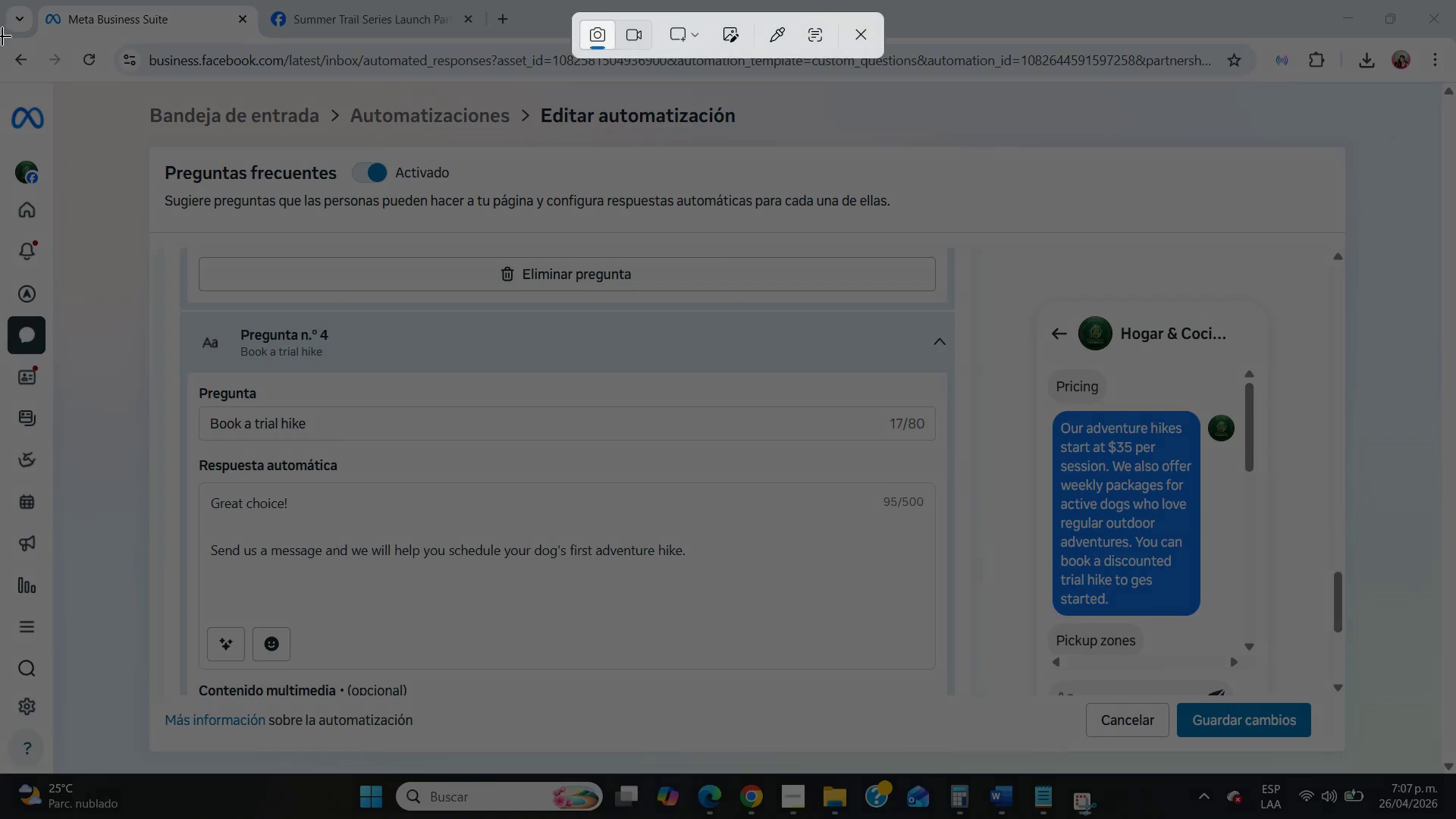 
left_click_drag(start_coordinate=[4, 37], to_coordinate=[1455, 770])
 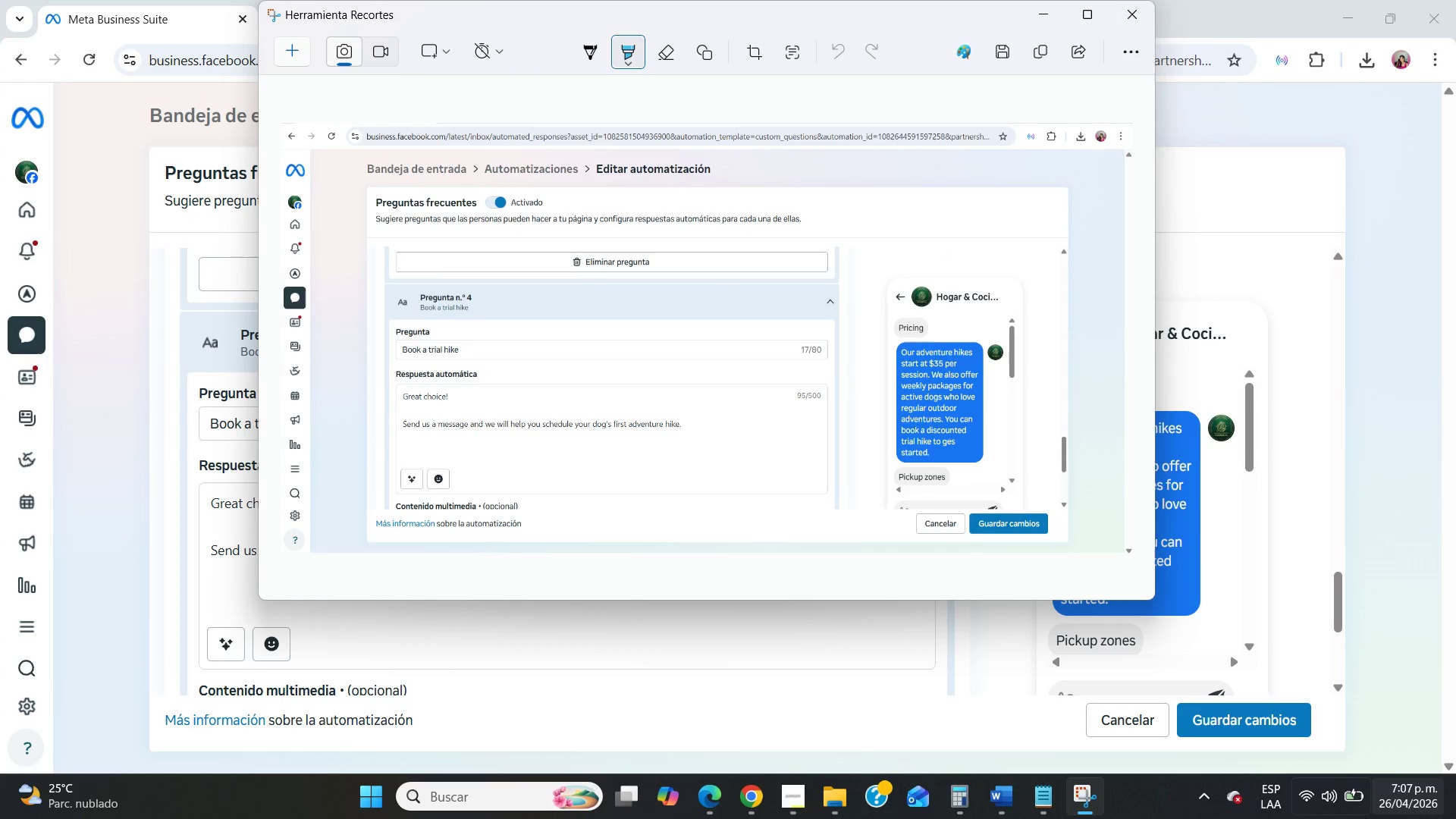 
wait(6.94)
 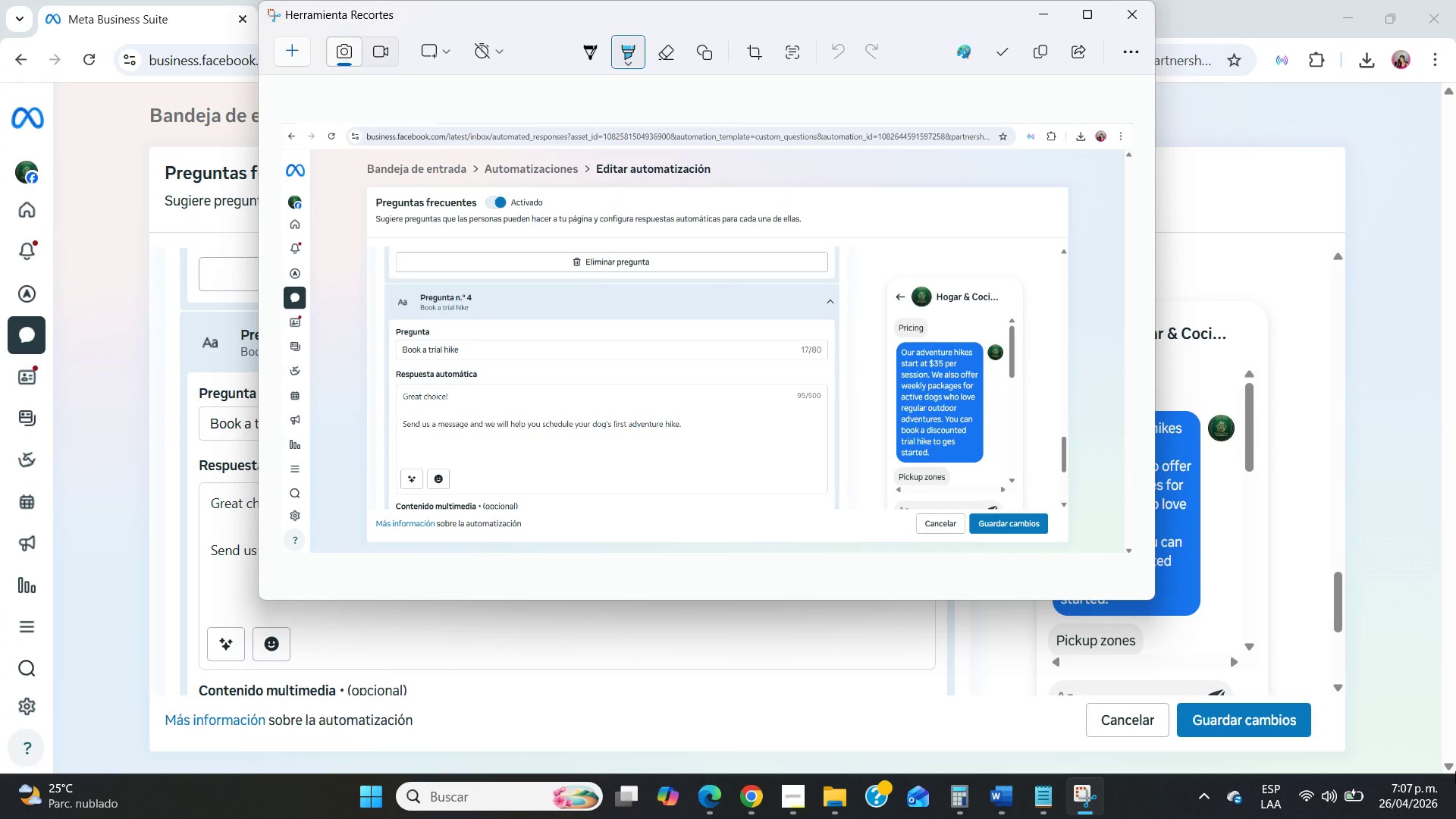 
left_click([828, 810])
 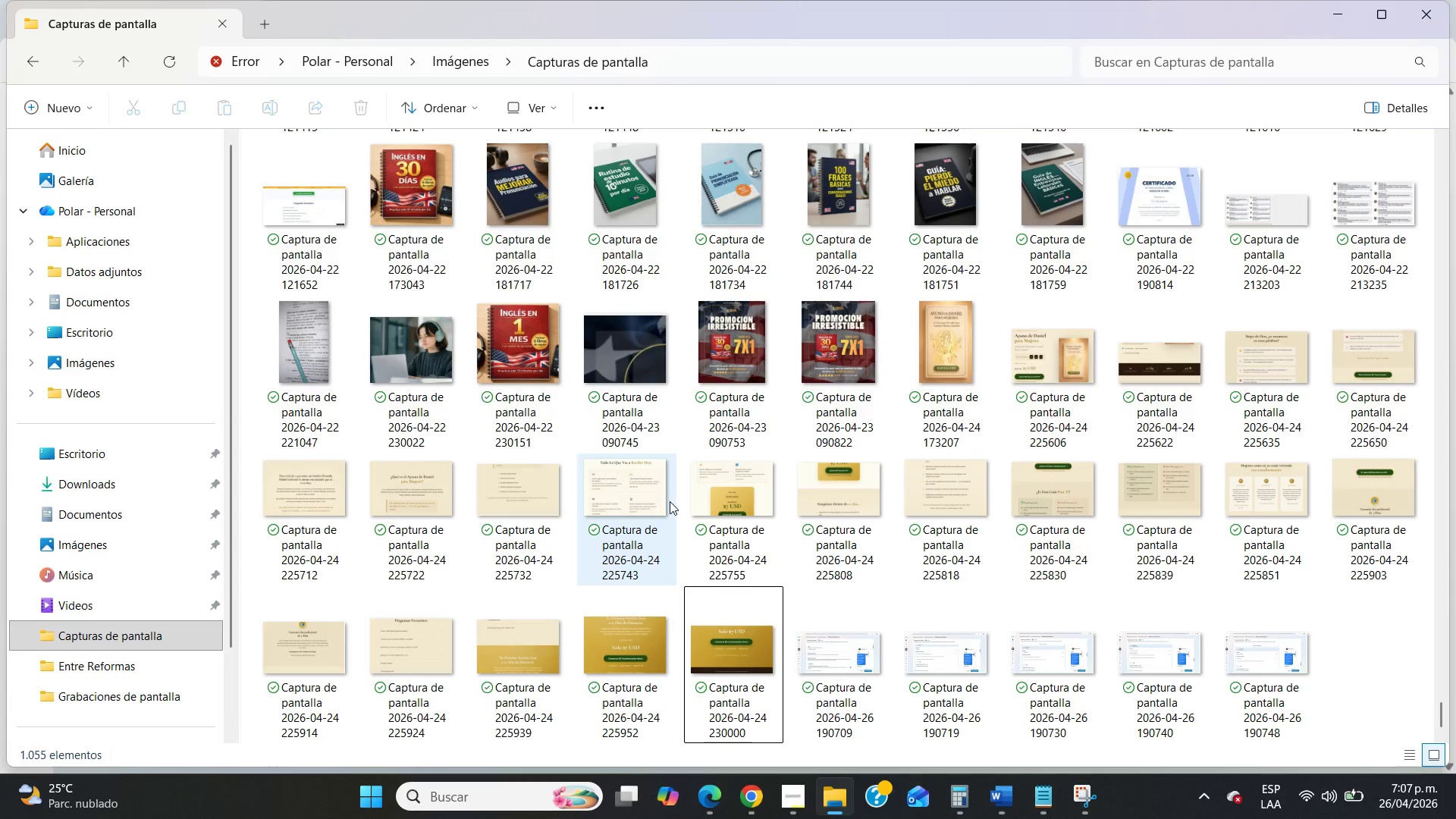 
left_click([843, 634])
 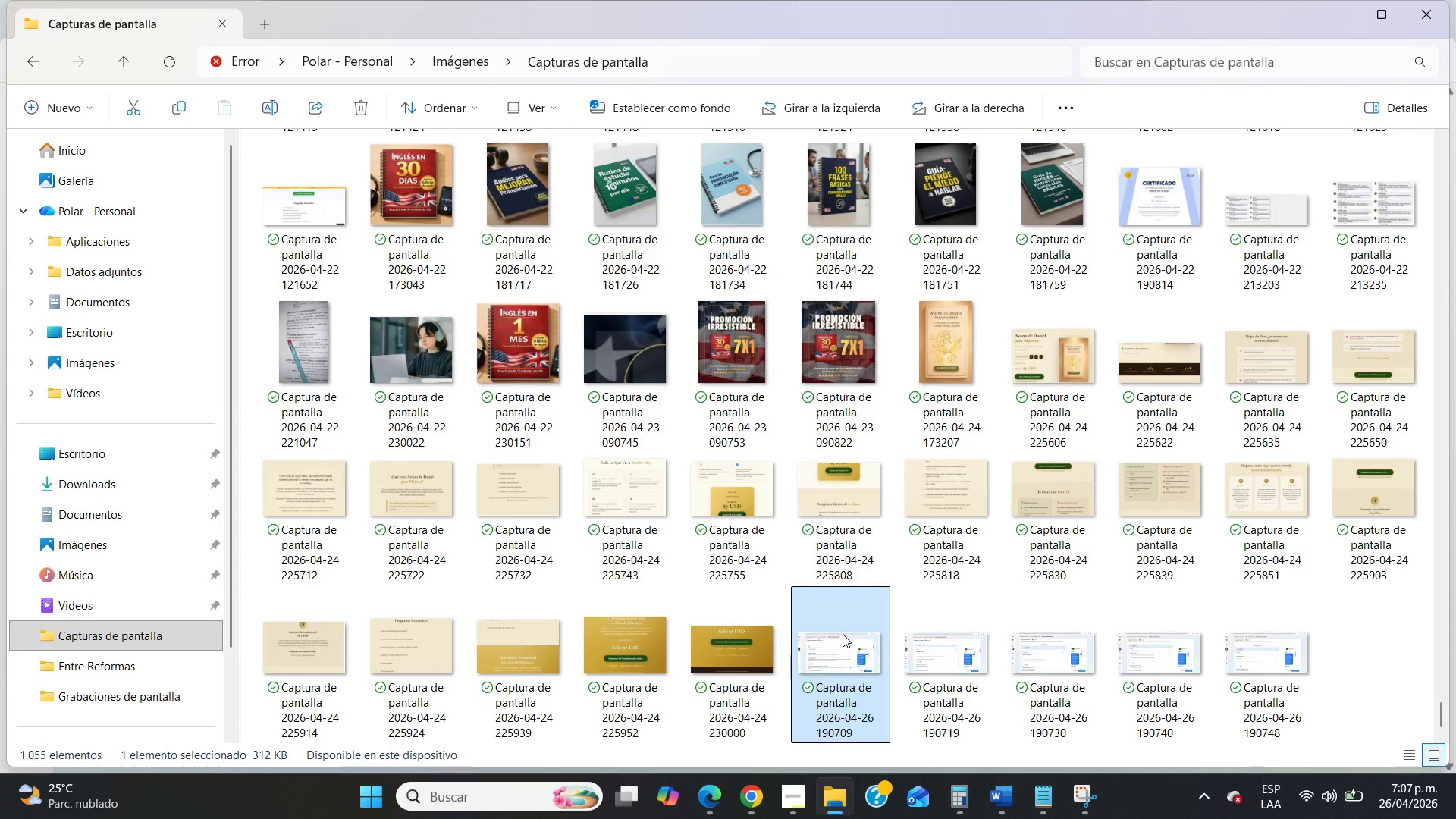 
scroll: coordinate [801, 509], scroll_direction: down, amount: 6.0
 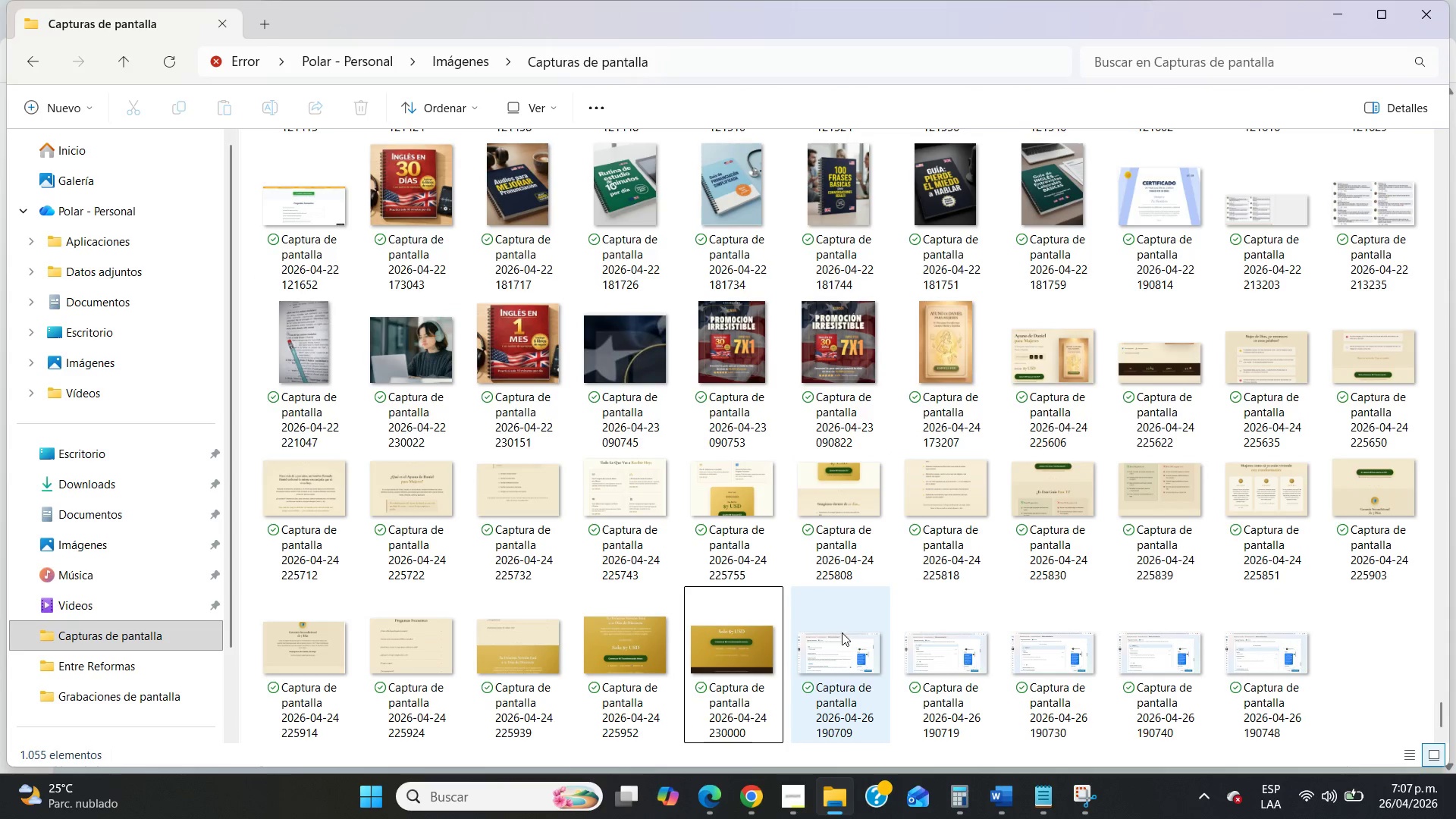 
key(Control+X)
 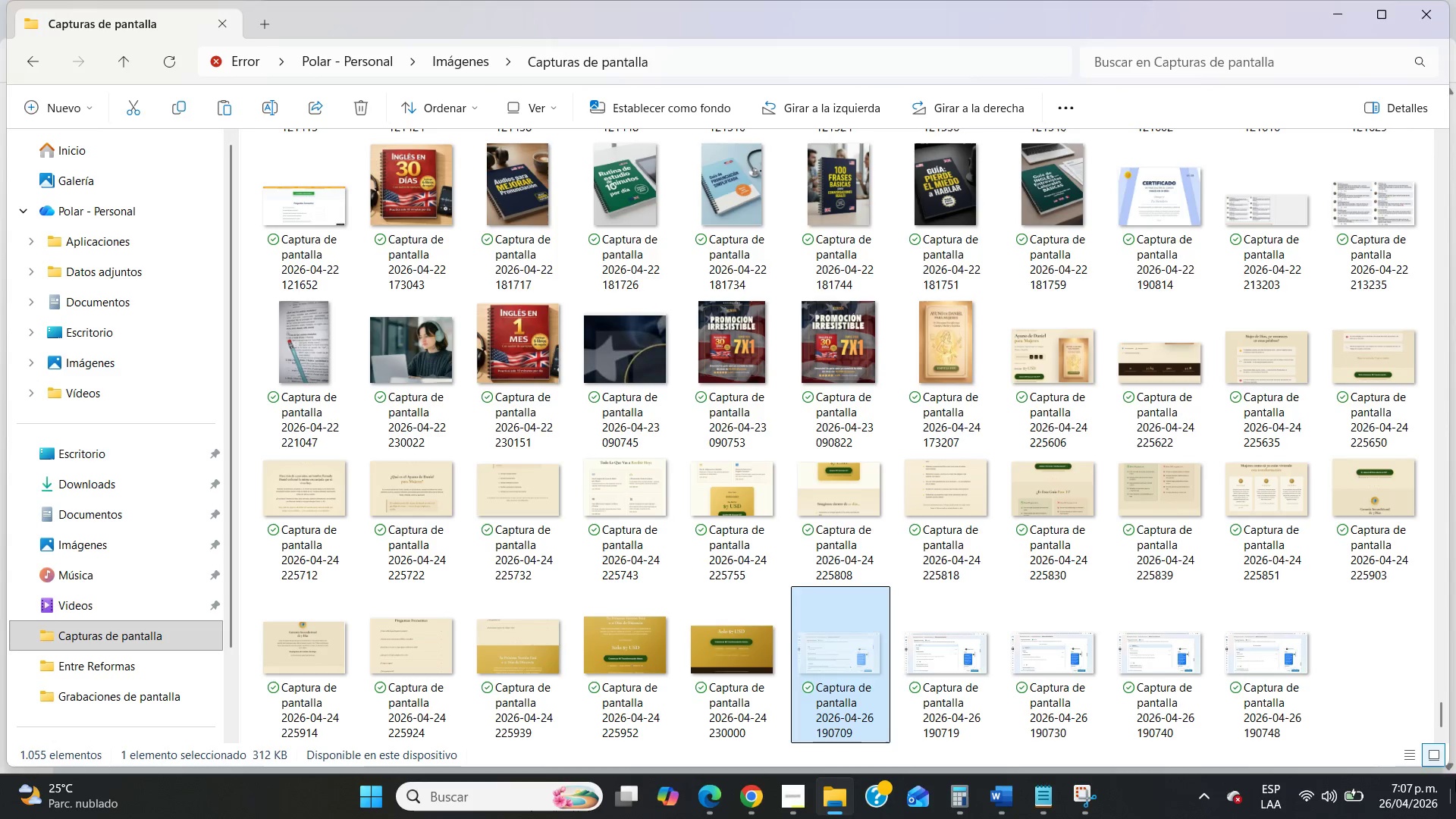 
left_click([1455, 780])
 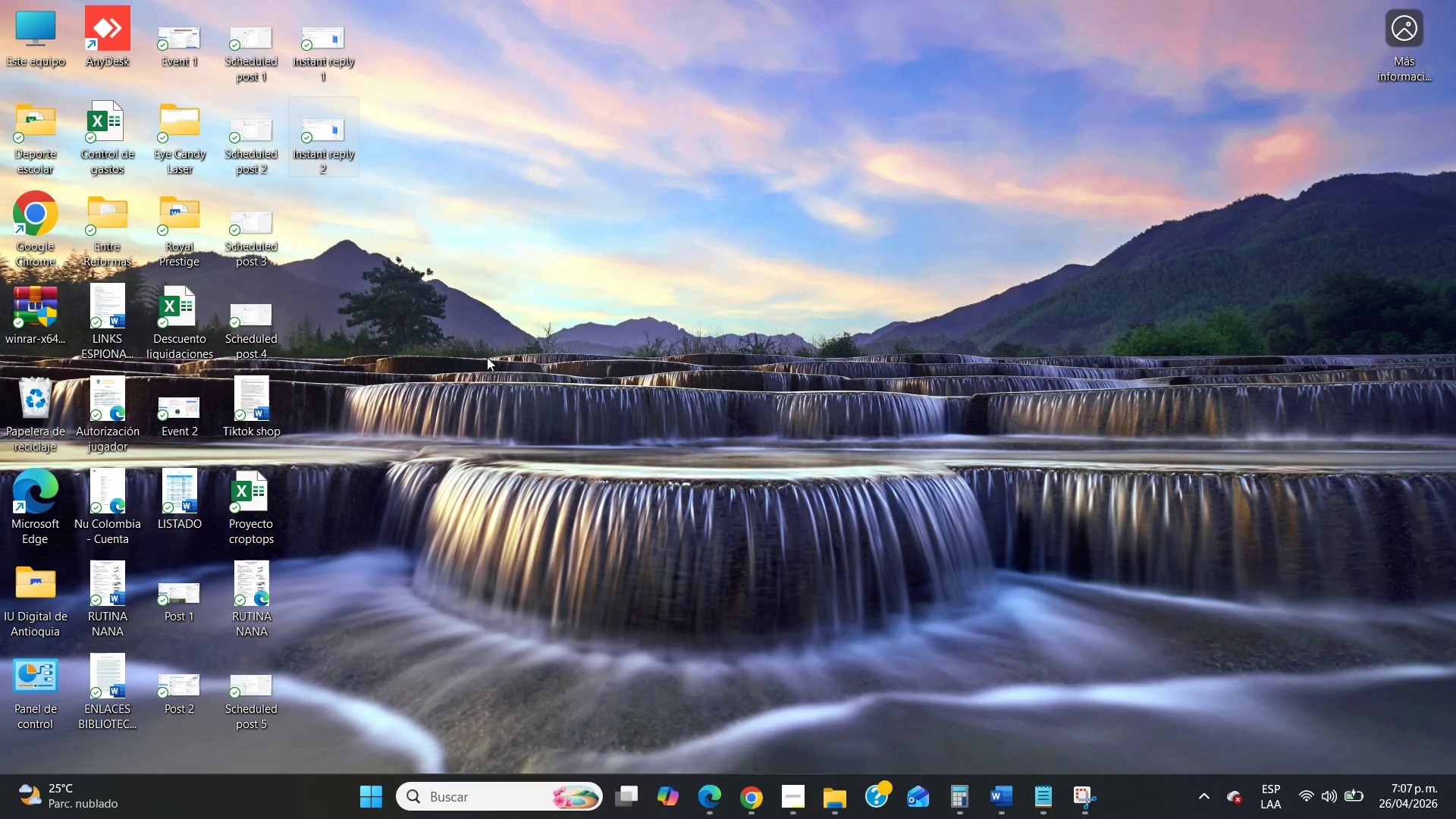 
left_click([487, 357])
 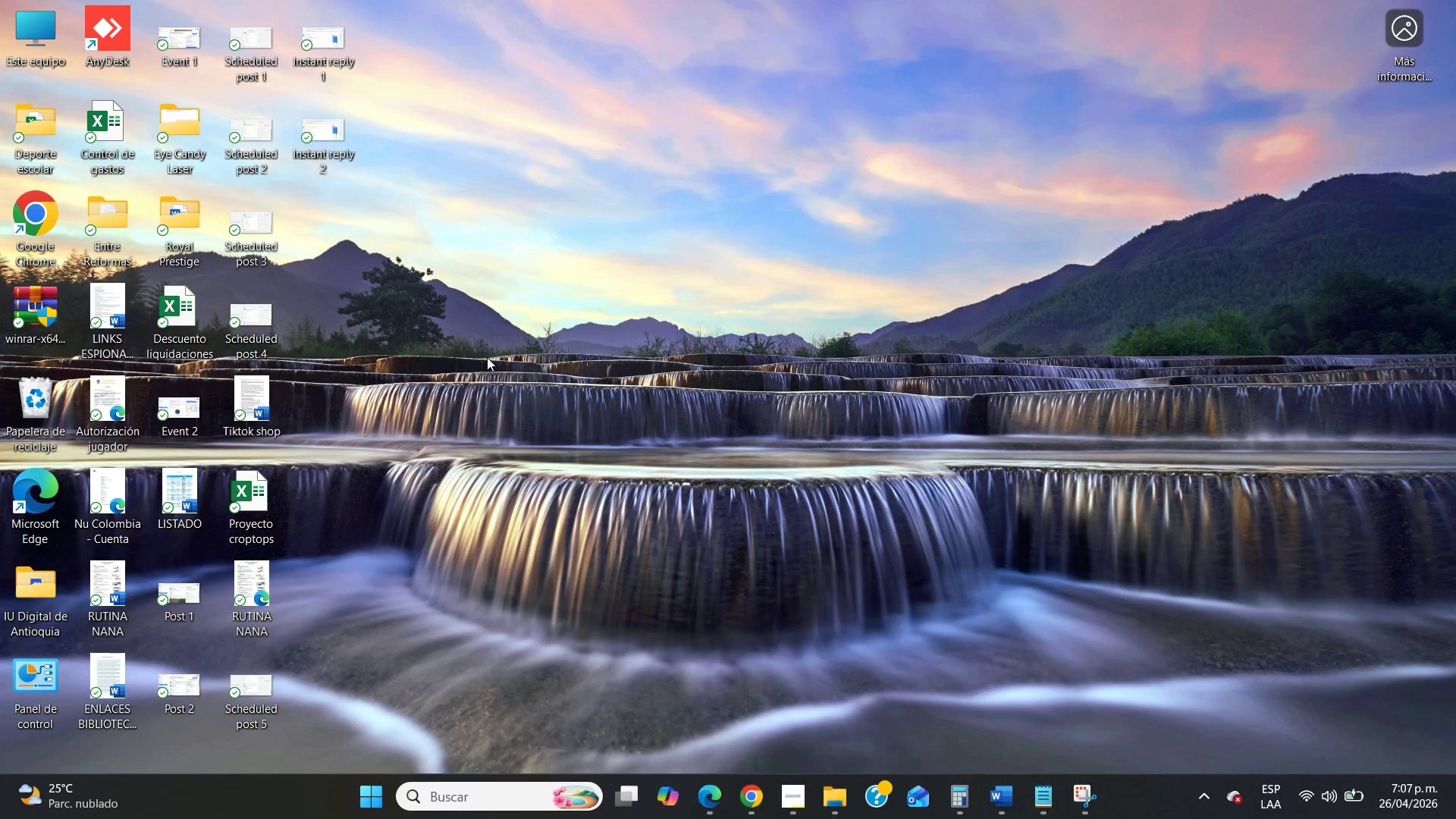 
key(Control+V)
 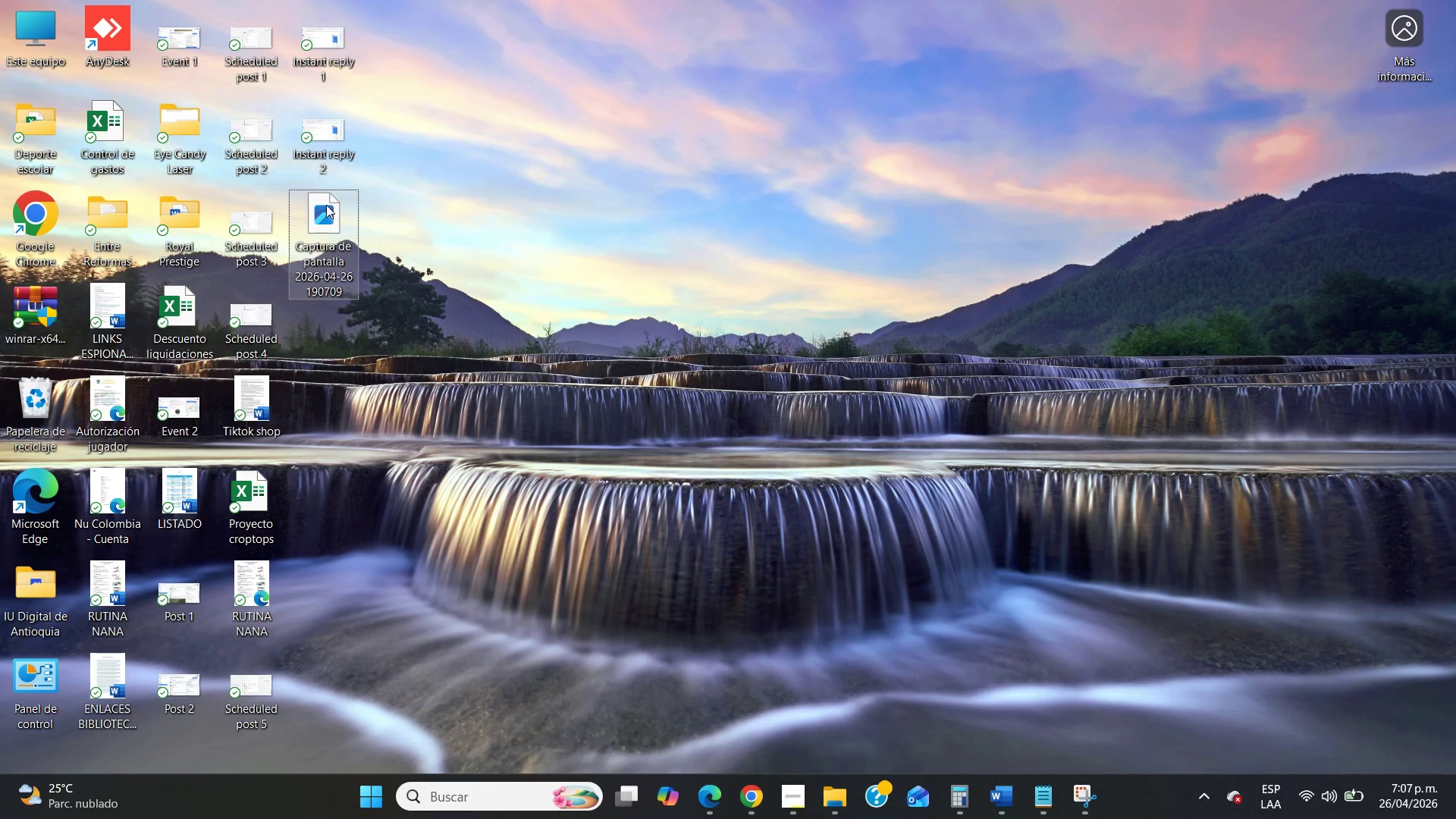 
right_click([326, 204])
 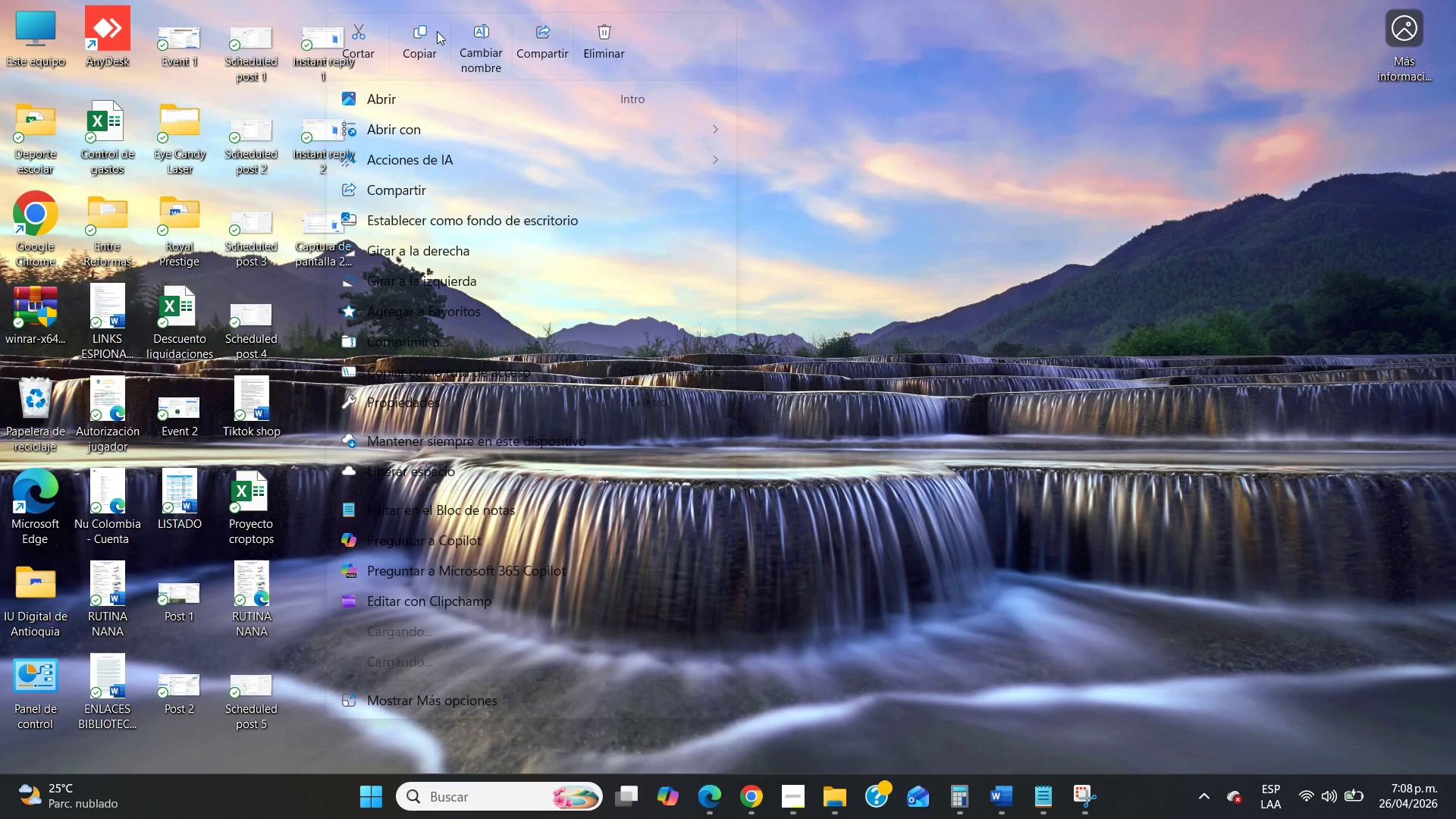 
left_click([466, 42])
 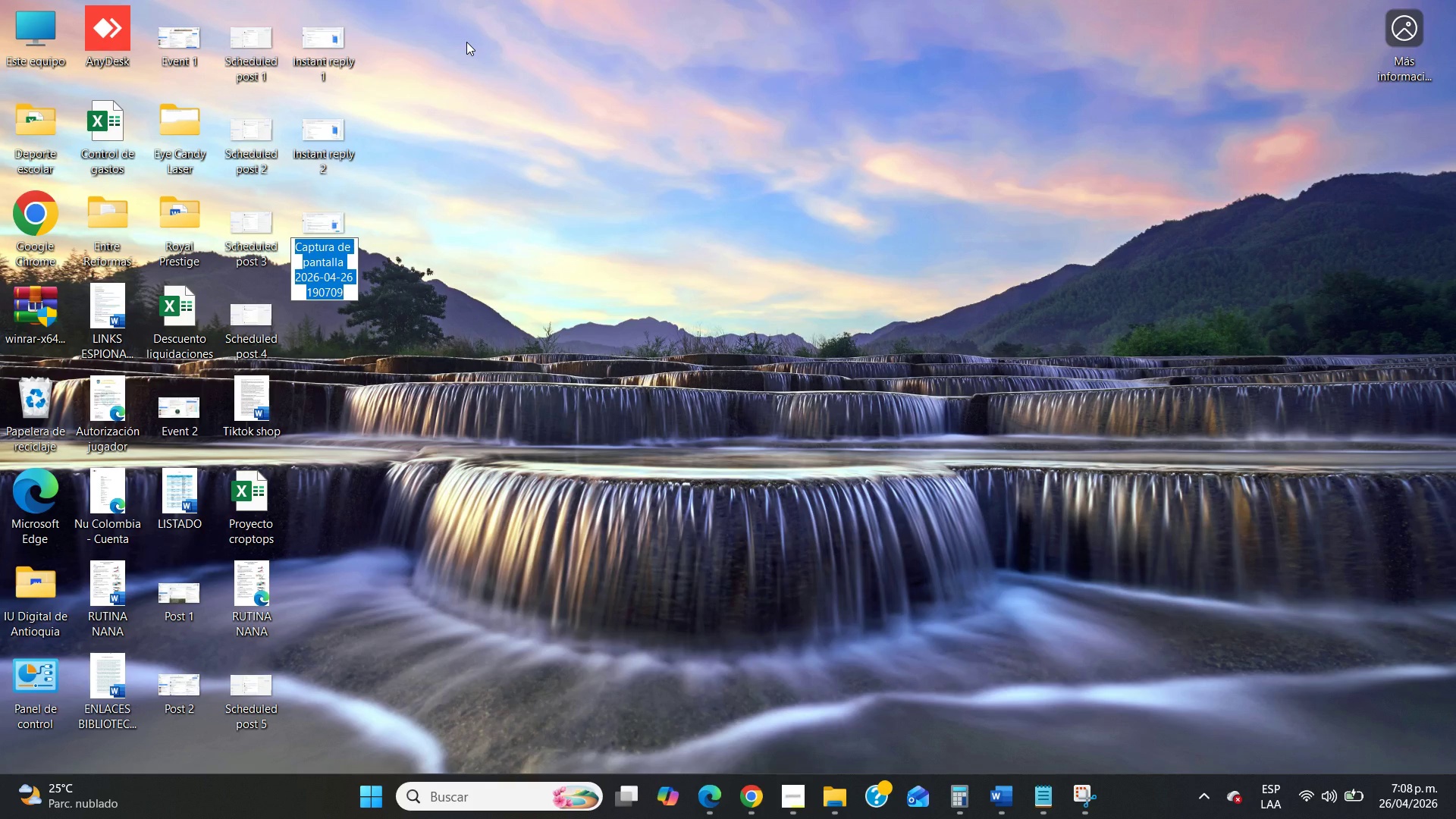 
type(FAQ)
 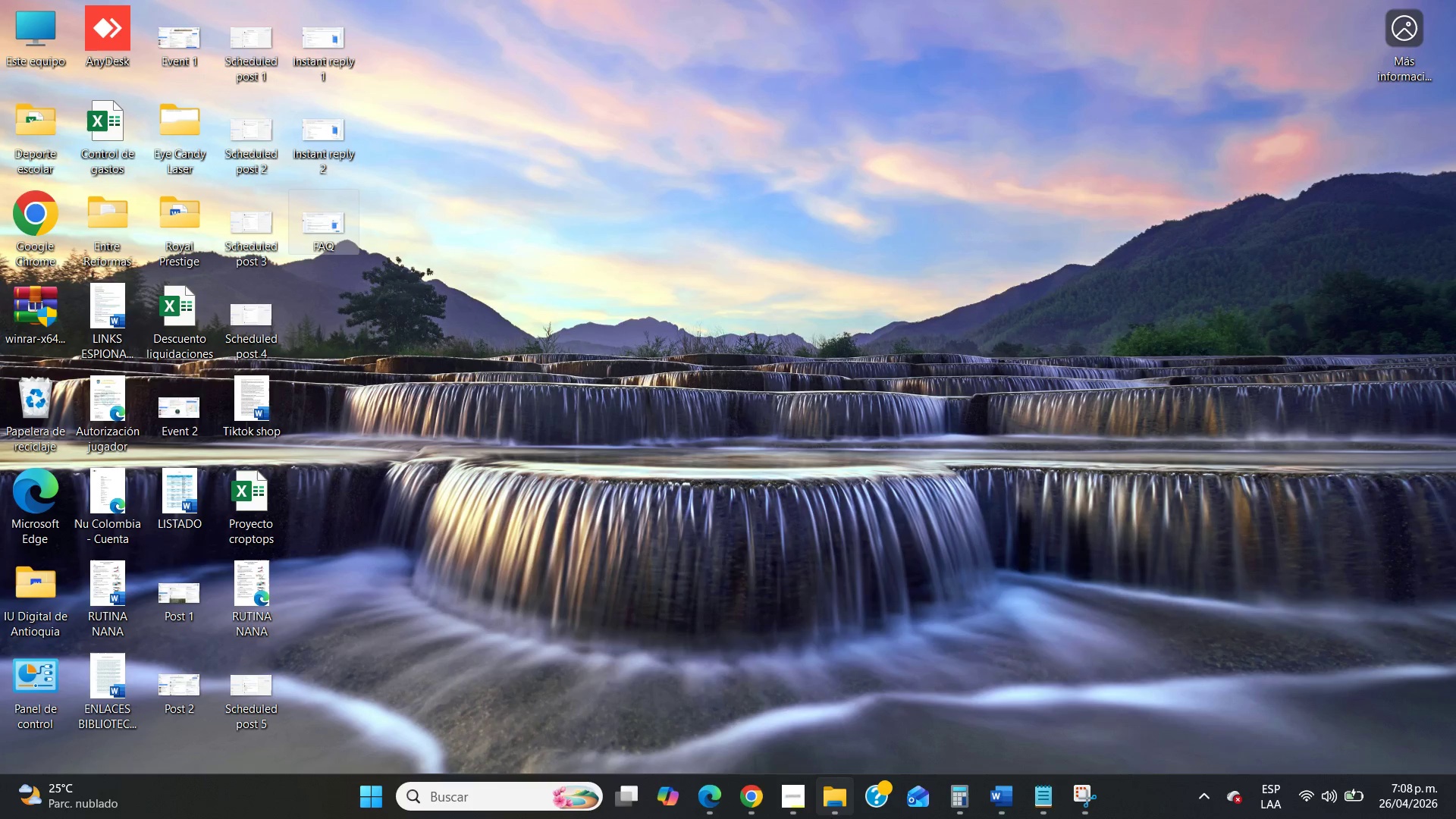 
left_click([830, 802])
 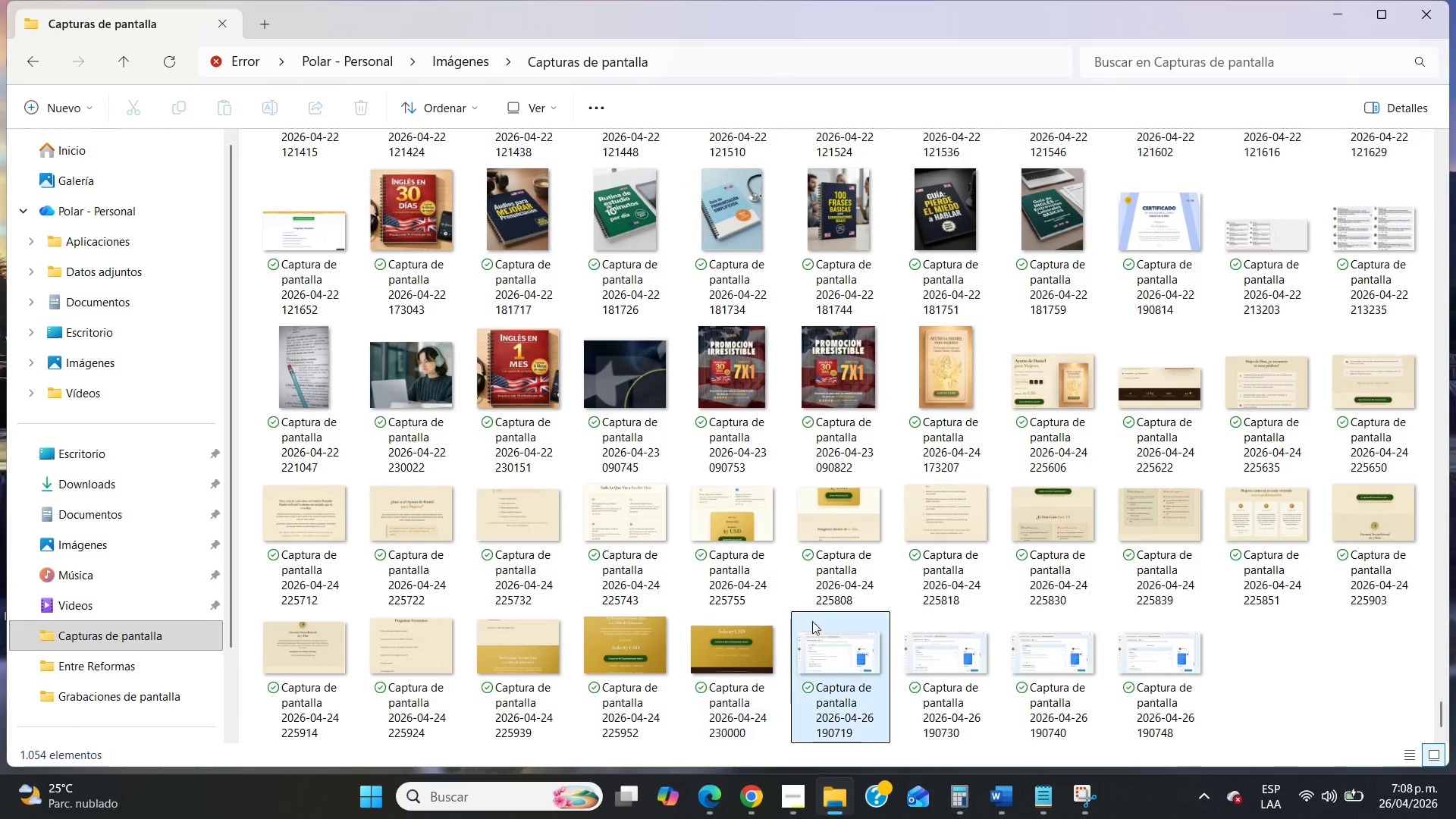 
left_click([847, 635])
 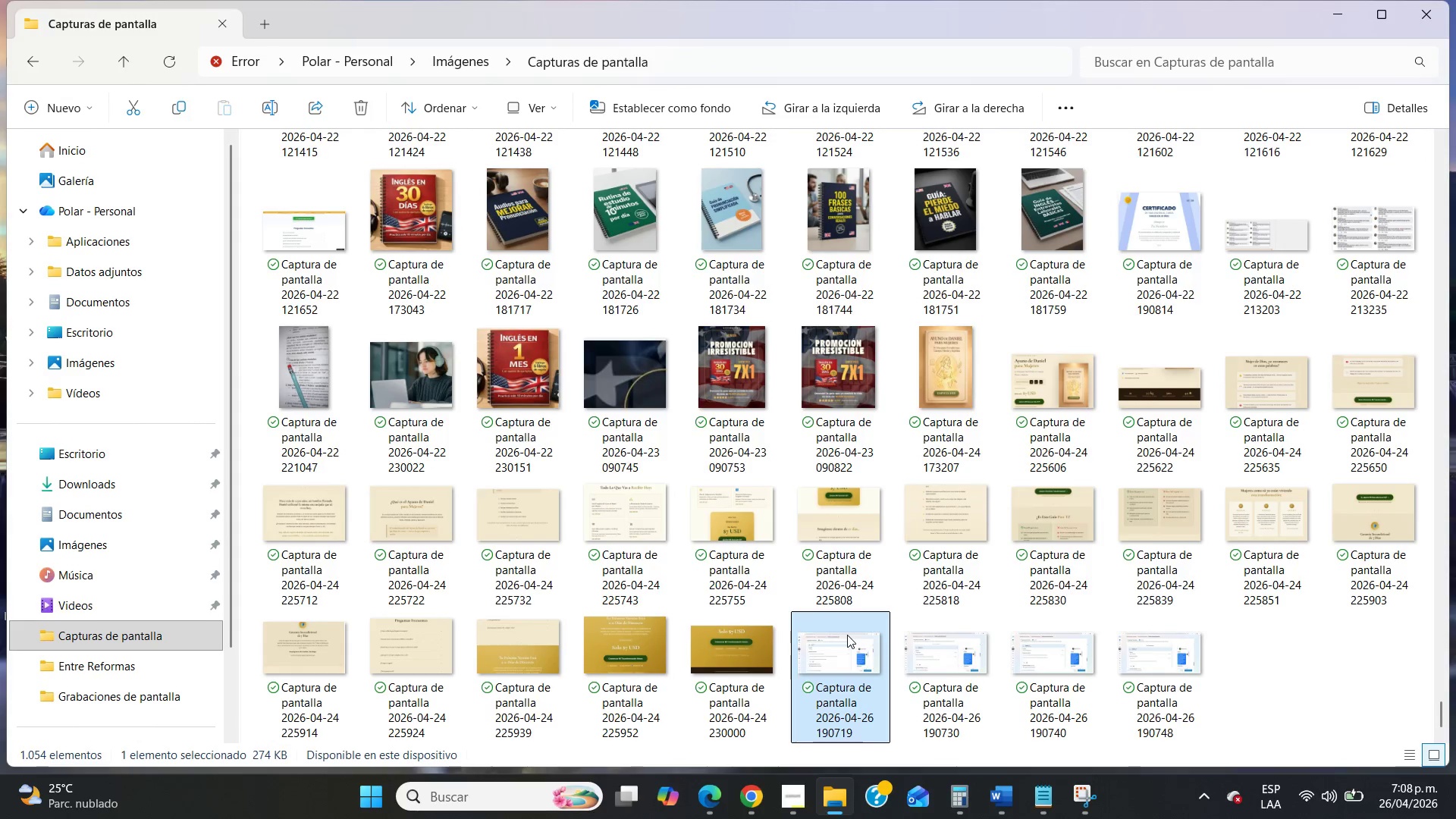 
key(Control+X)
 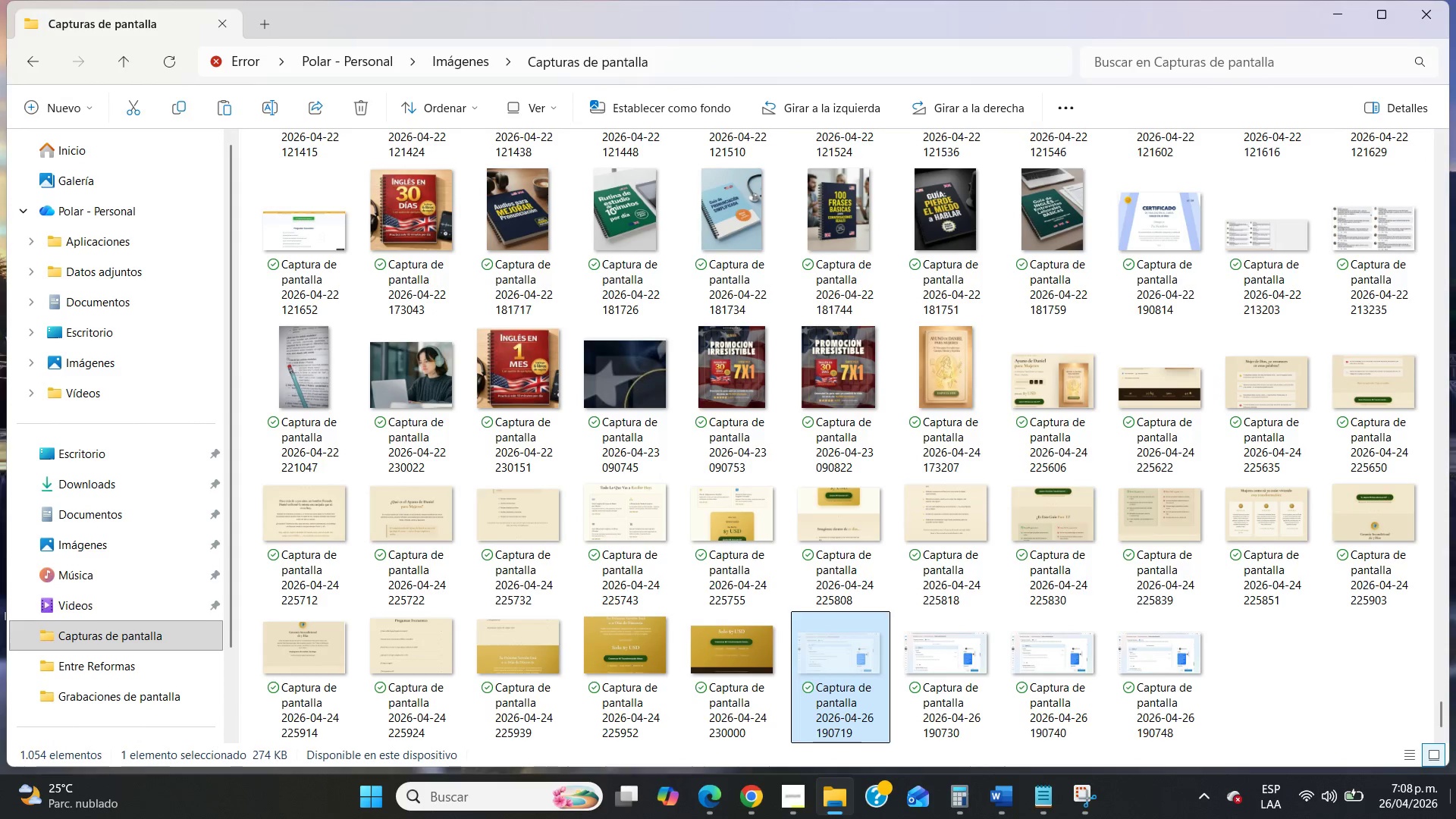 
left_click([1455, 818])
 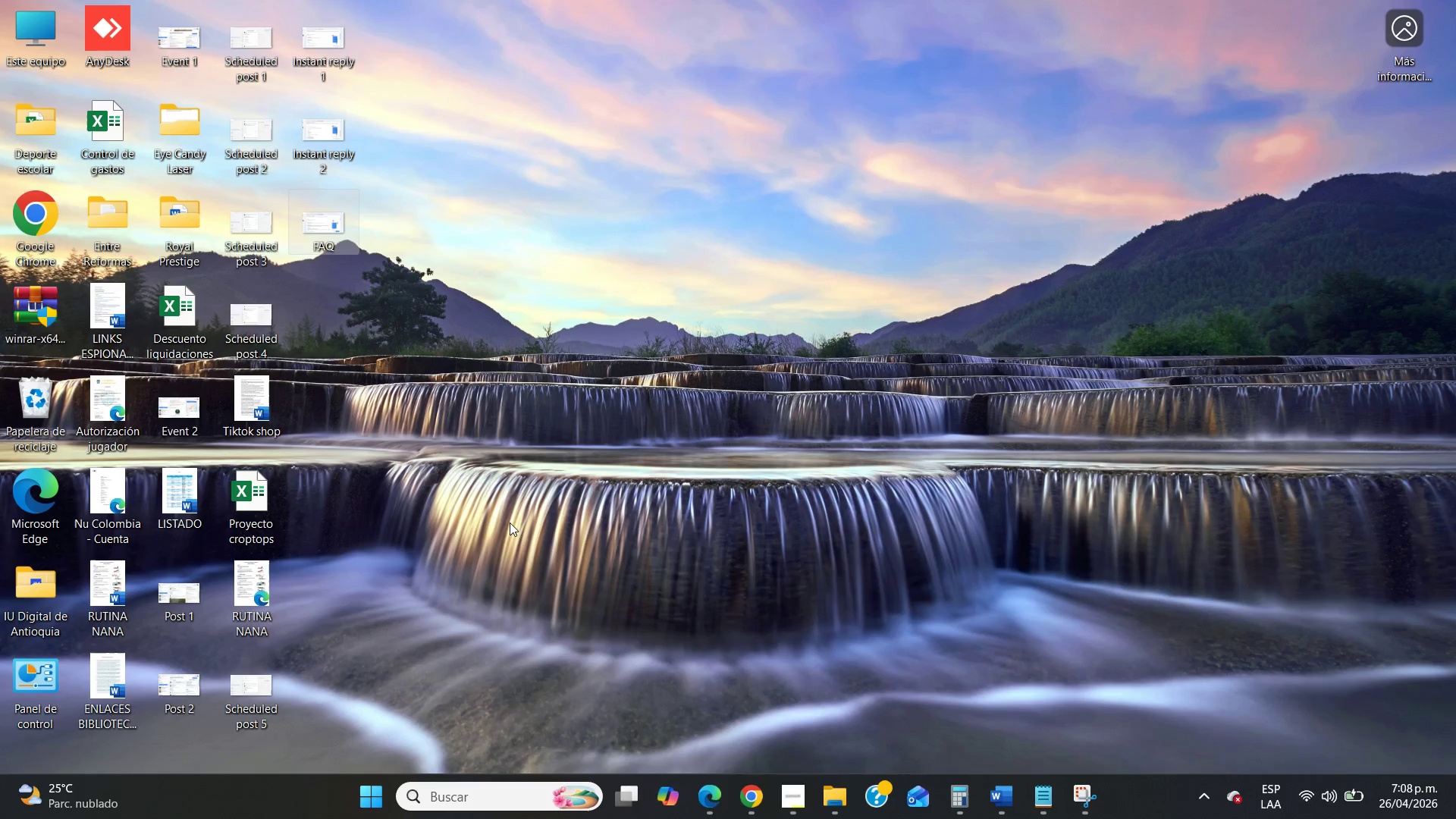 
left_click([466, 472])
 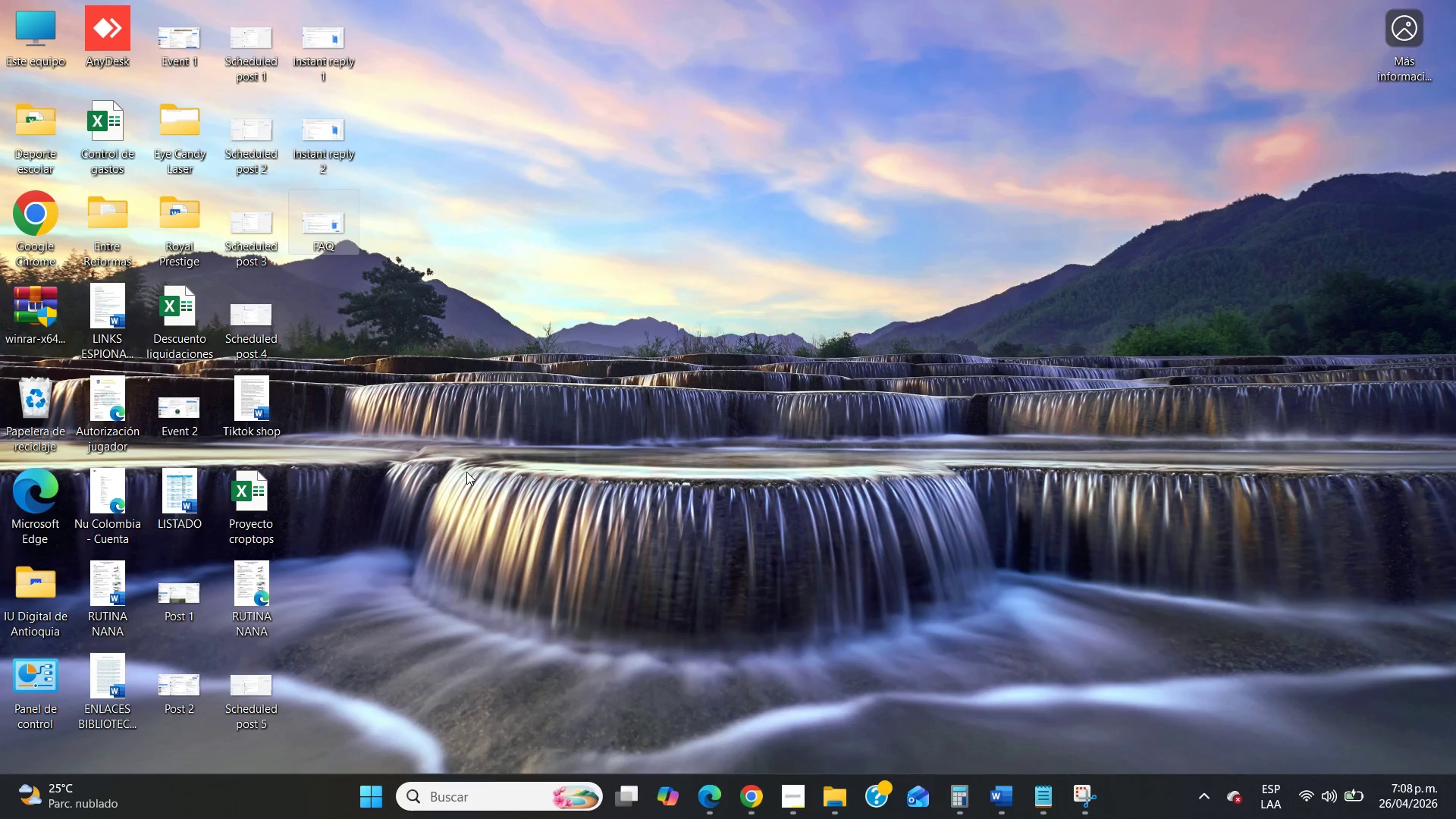 
key(Control+V)
 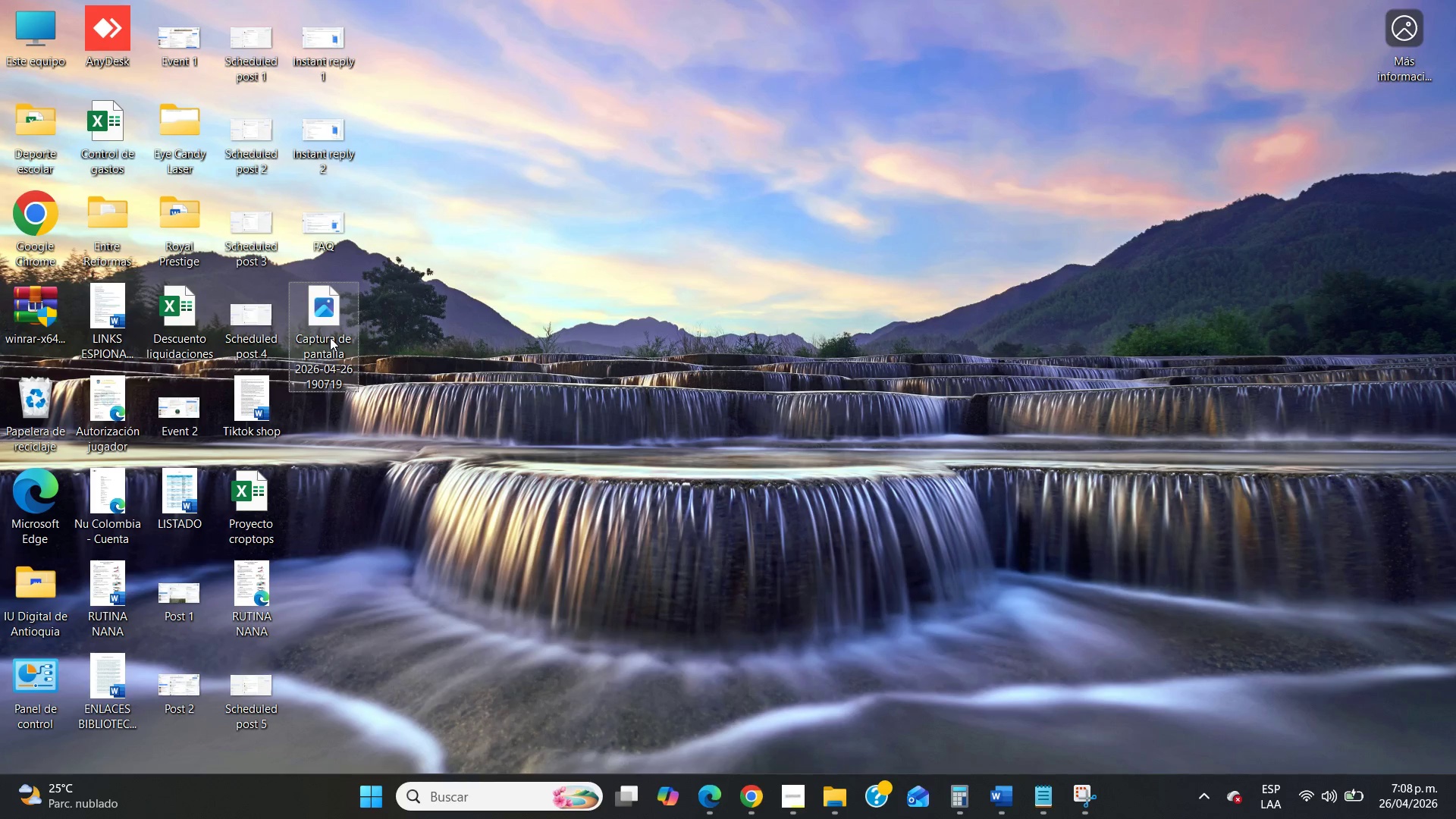 
right_click([330, 336])
 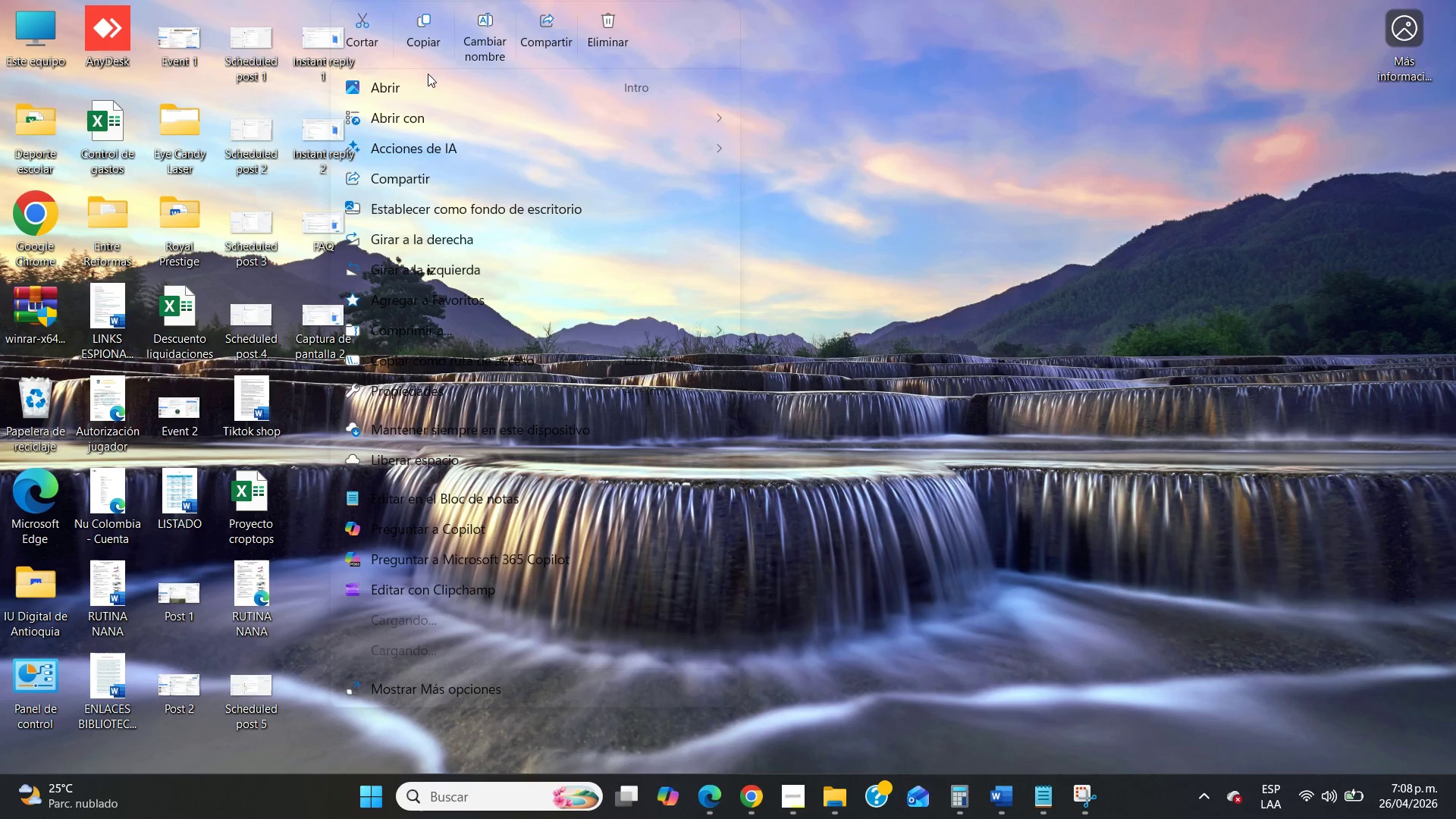 
left_click([482, 35])
 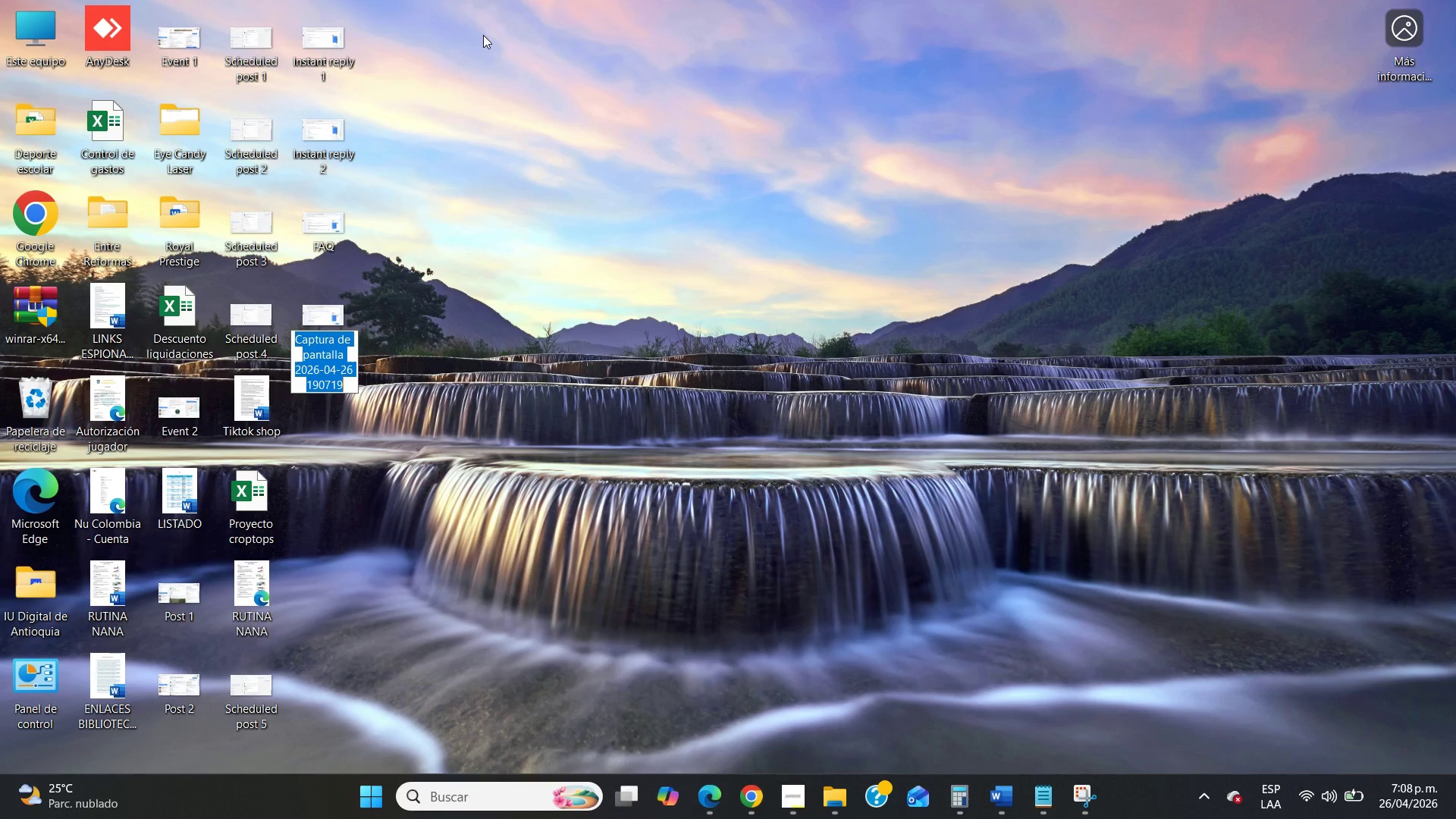 
type(FAQ 1)
 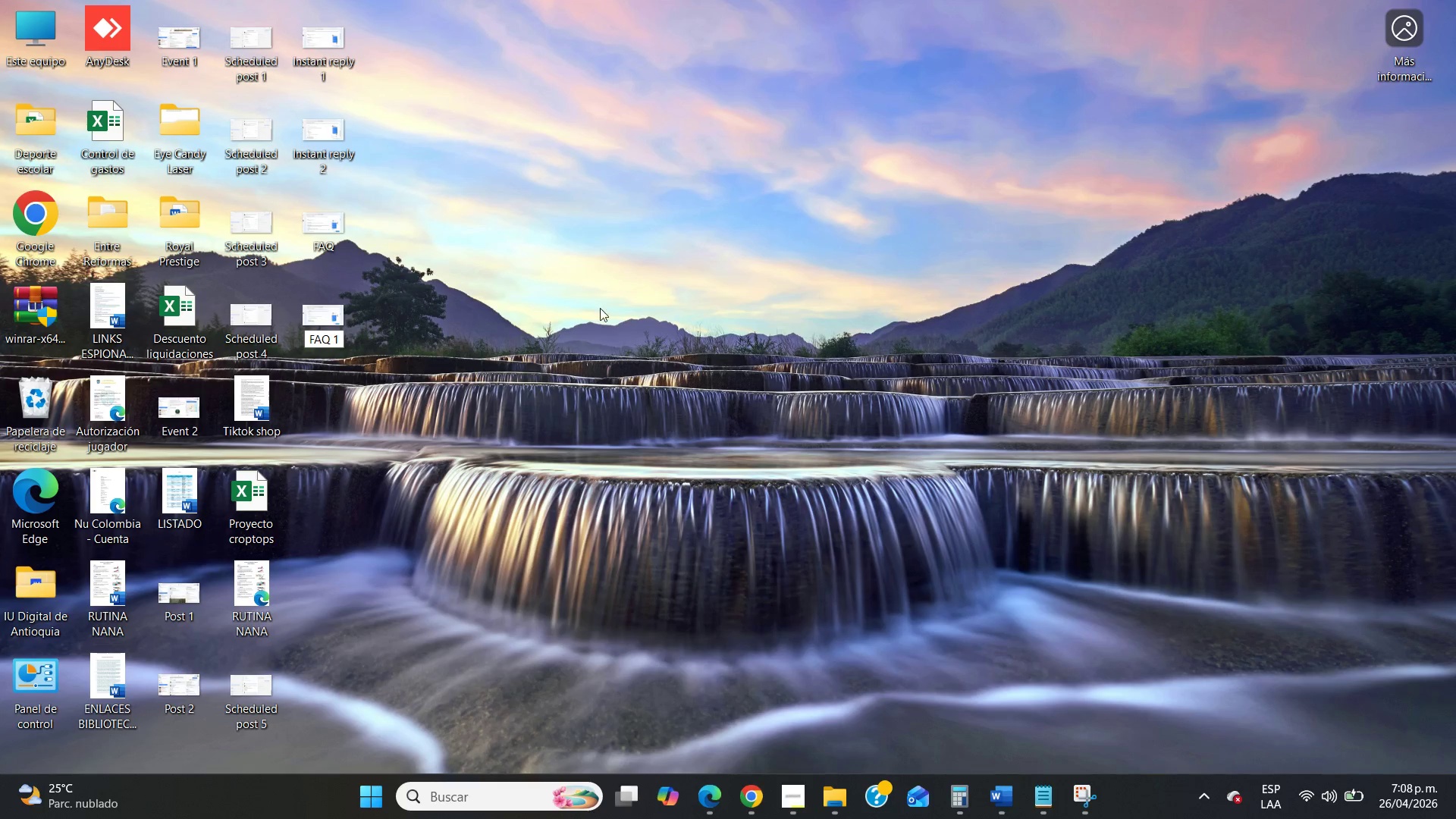 
left_click([741, 560])
 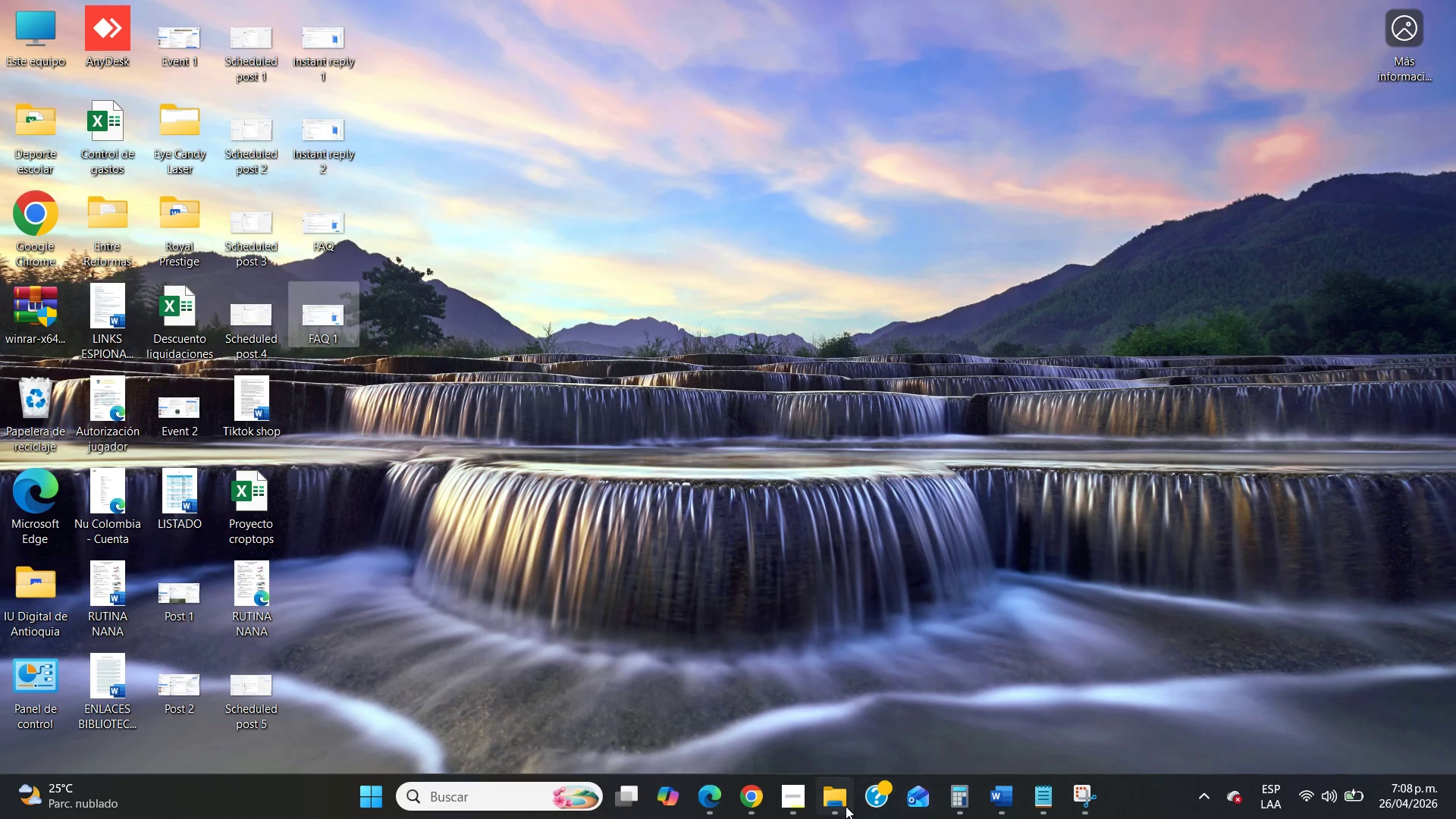 
left_click([846, 806])
 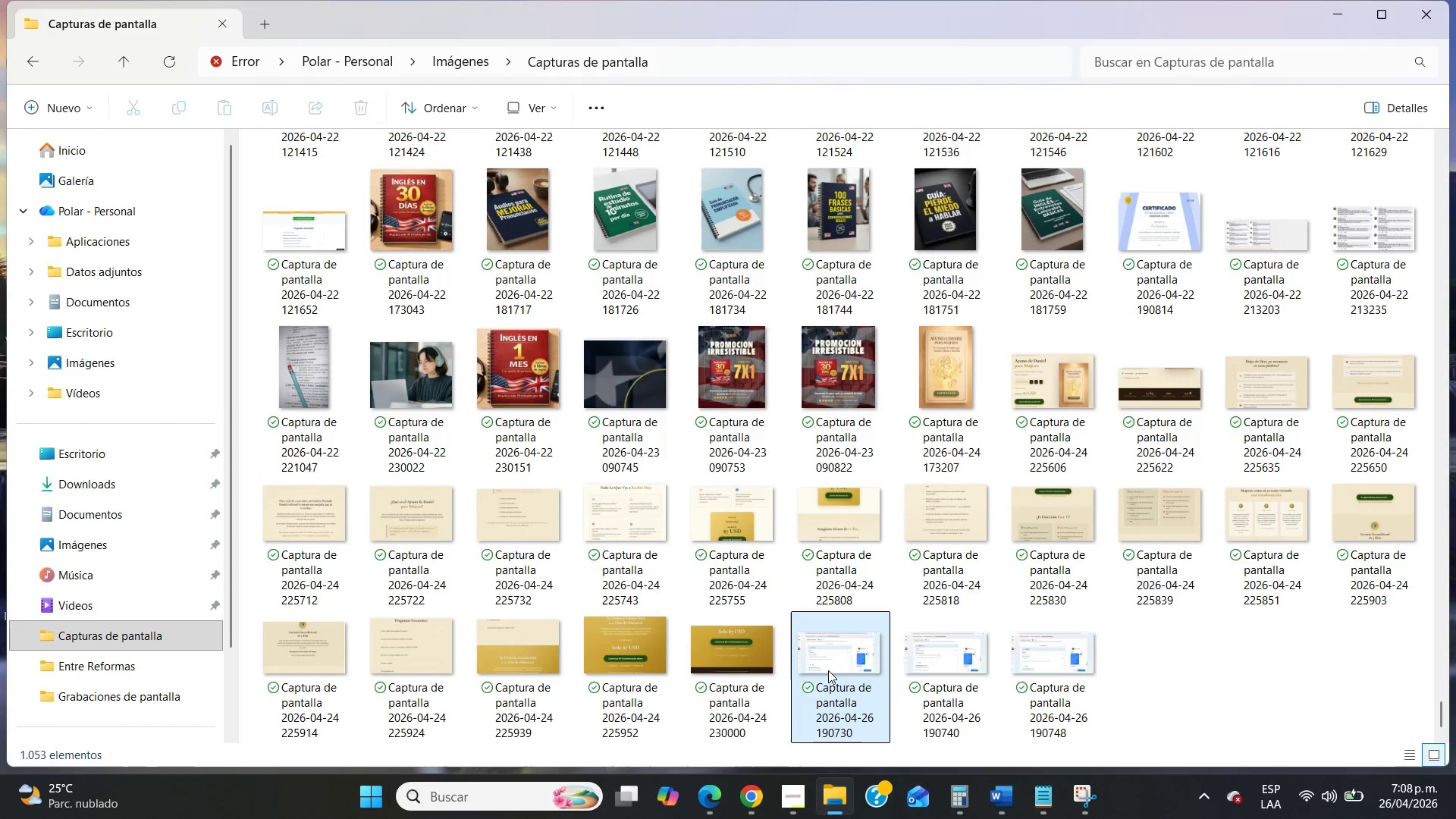 
left_click([834, 662])
 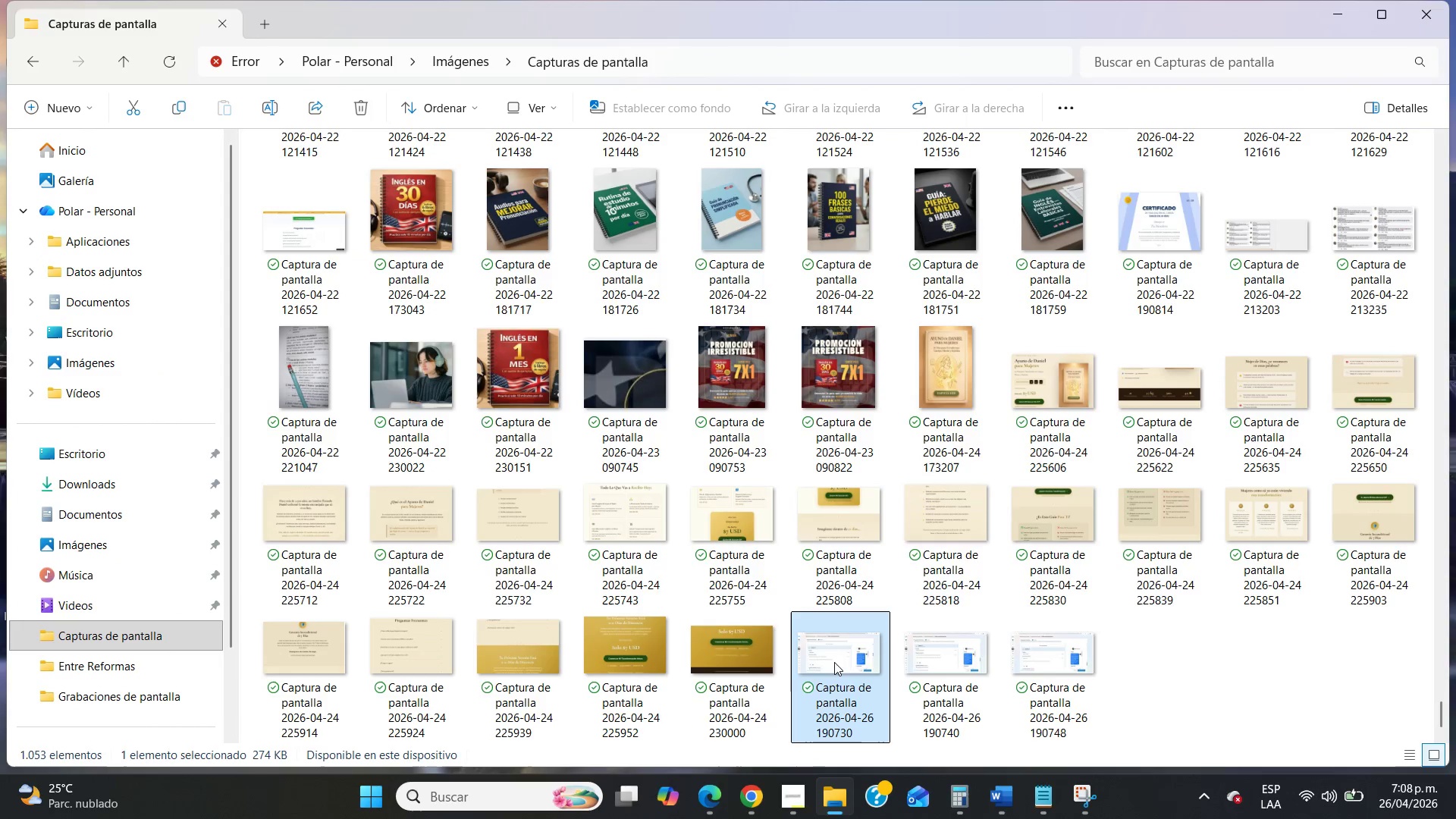 
key(Control+X)
 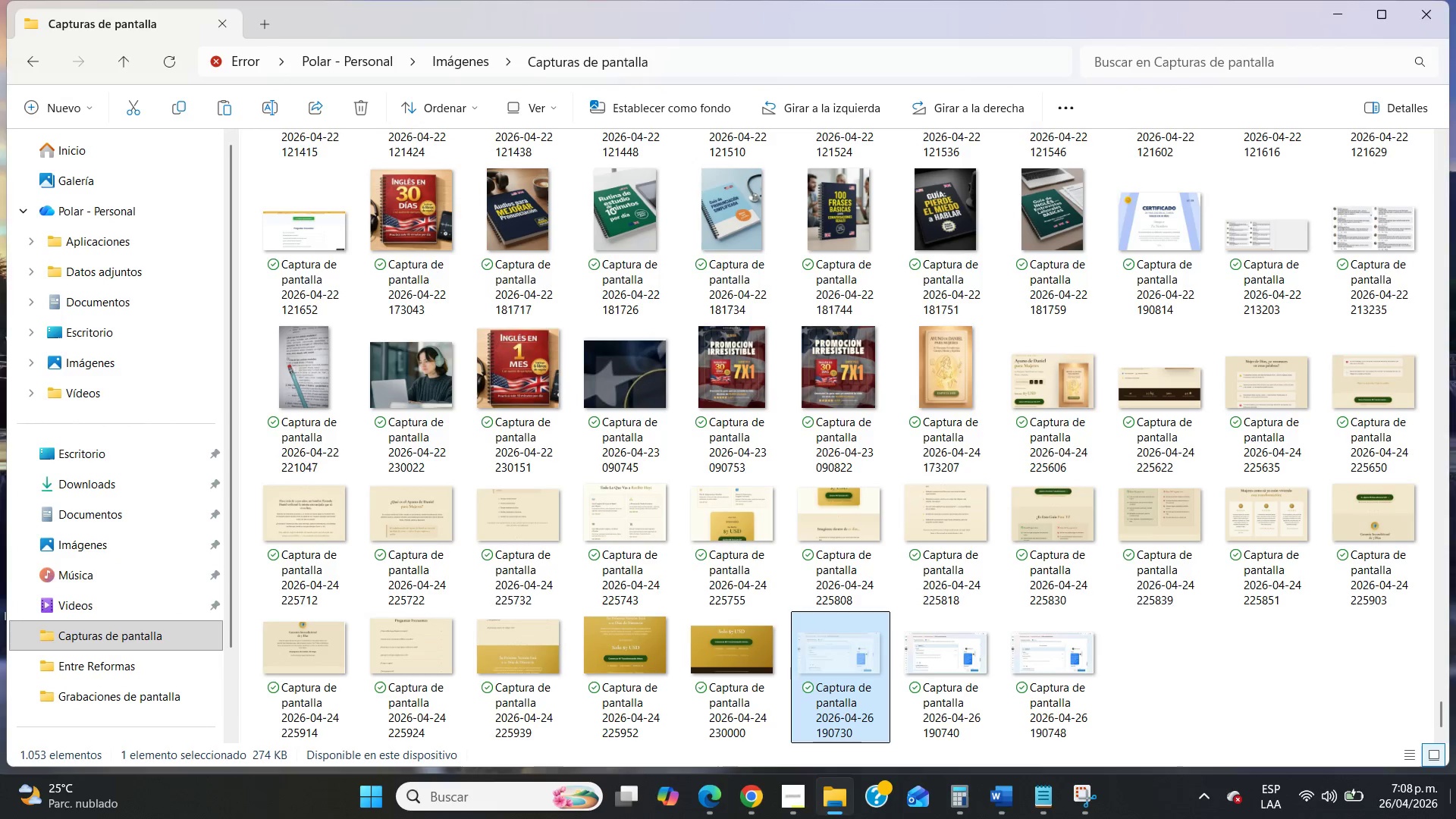 
left_click([1455, 818])
 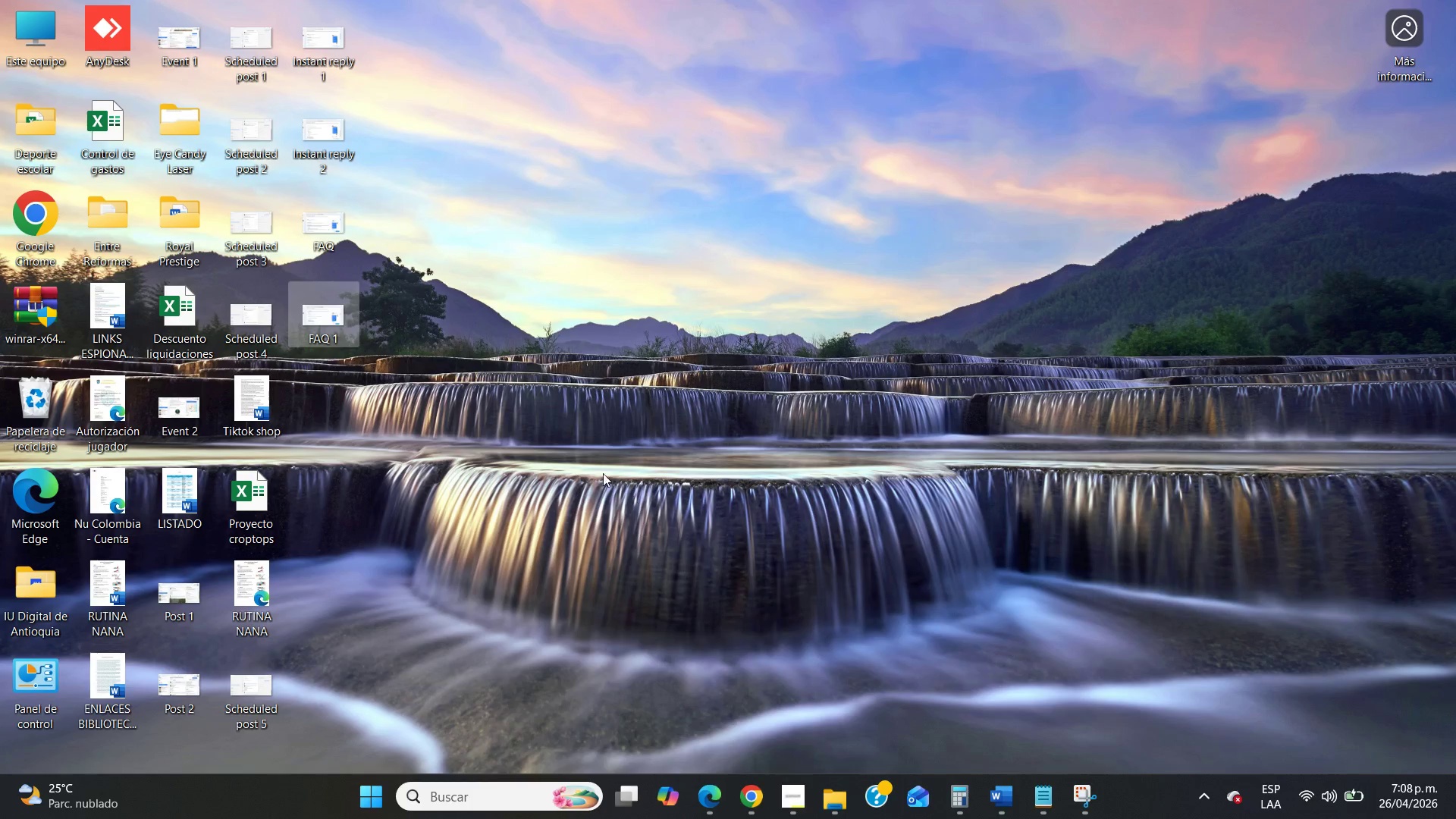 
left_click([583, 459])
 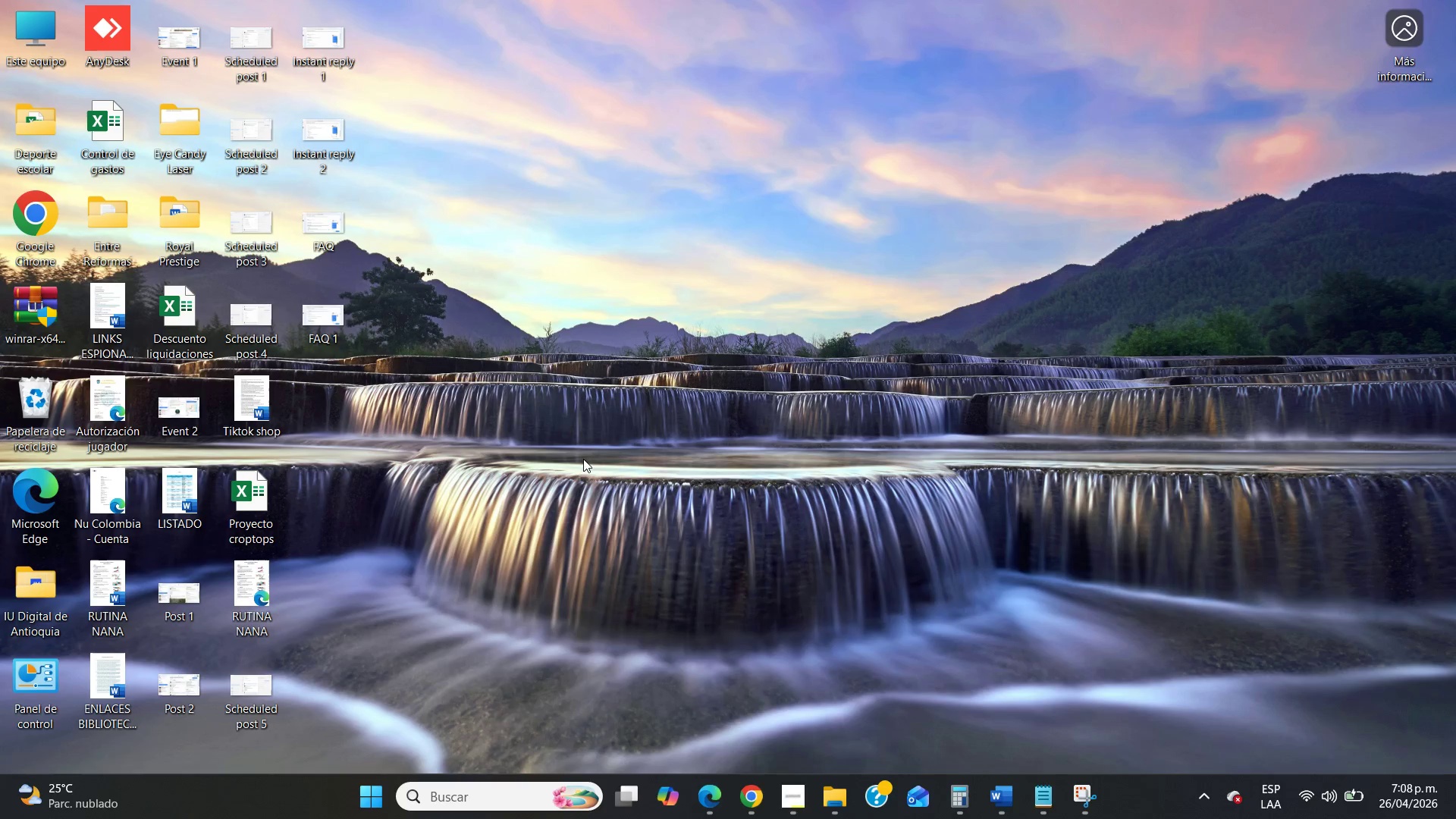 
key(Control+V)
 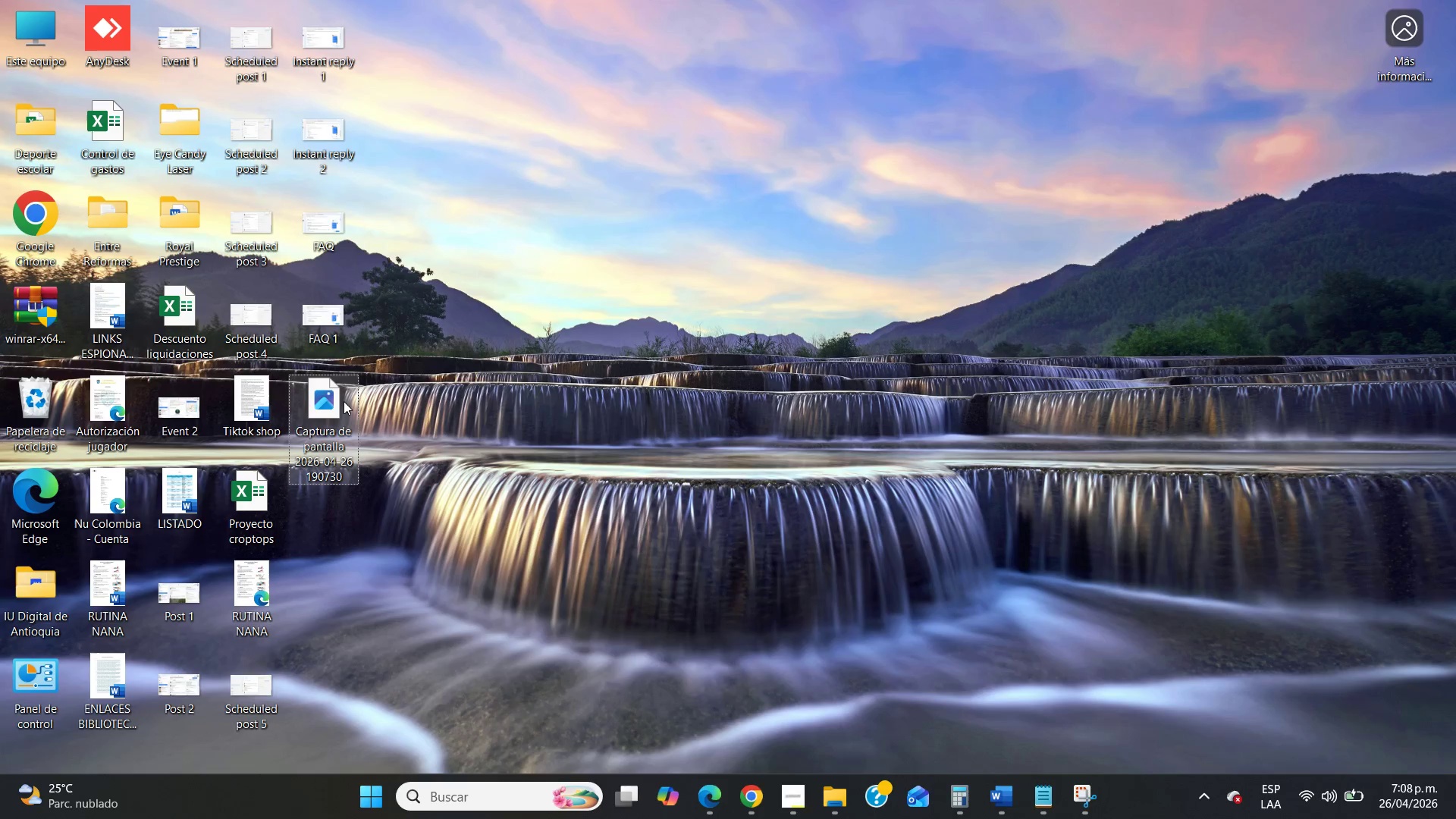 
right_click([344, 400])
 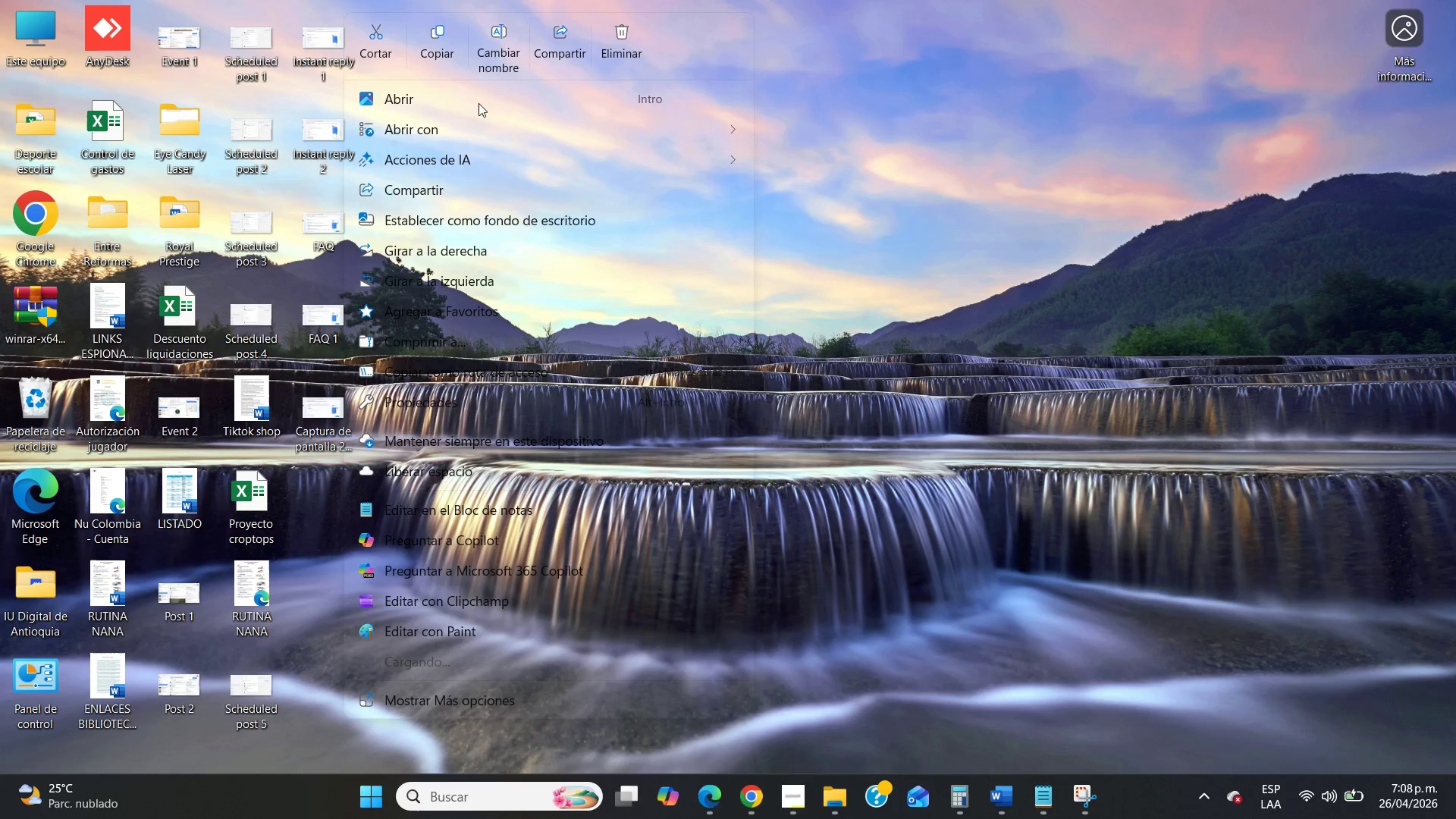 
left_click([492, 42])
 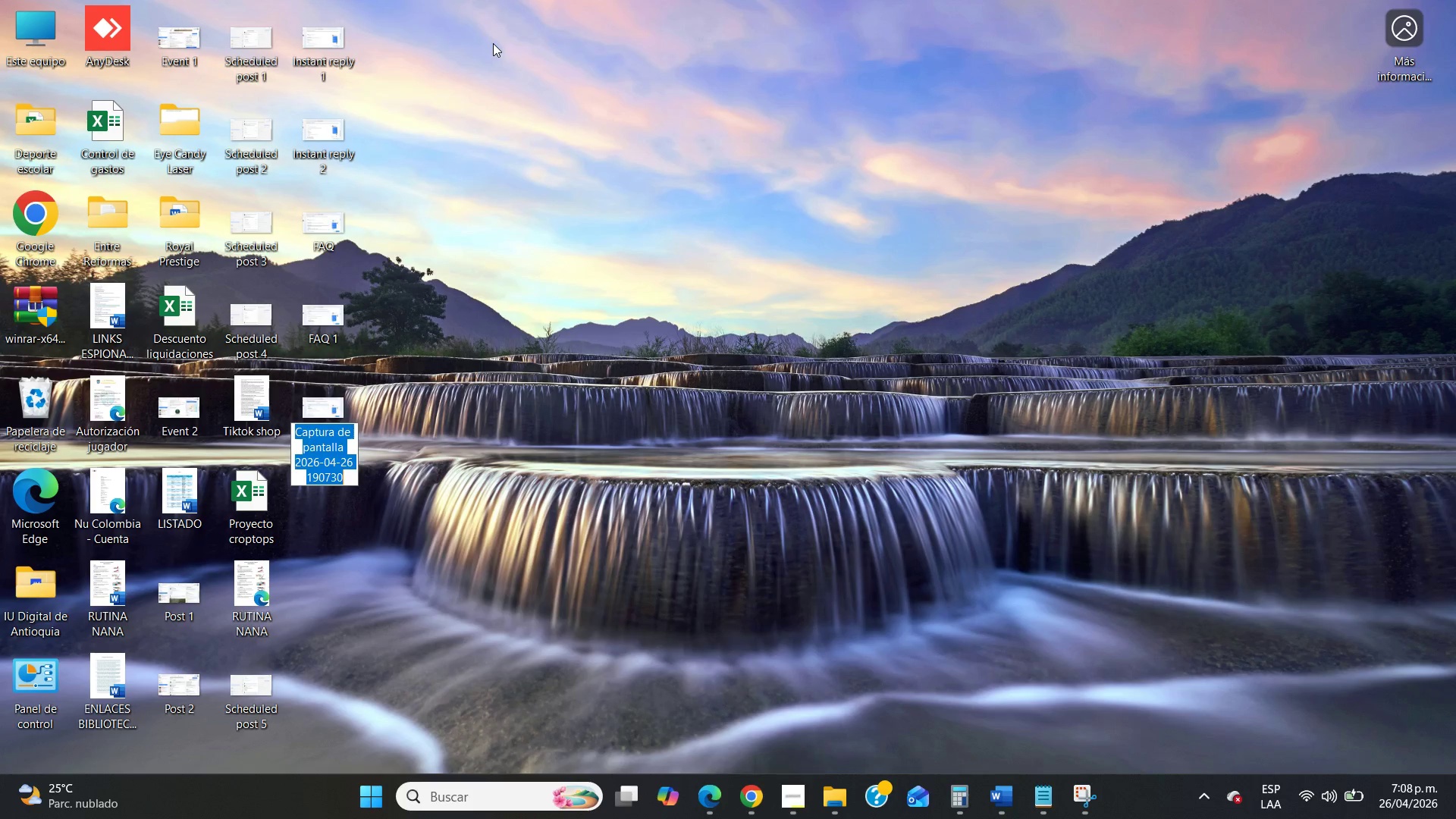 
type(FAQ 2)
 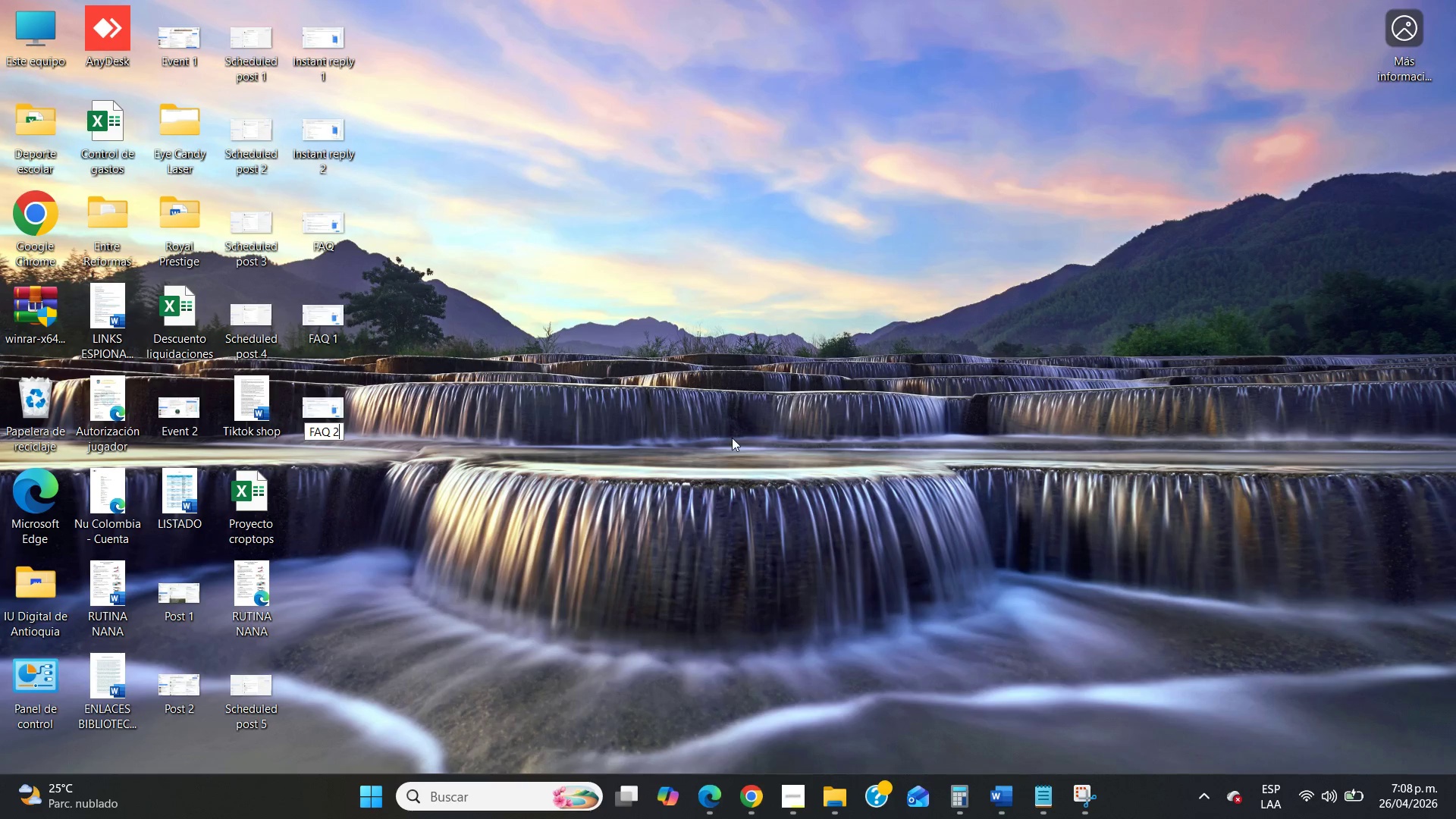 
left_click([732, 438])
 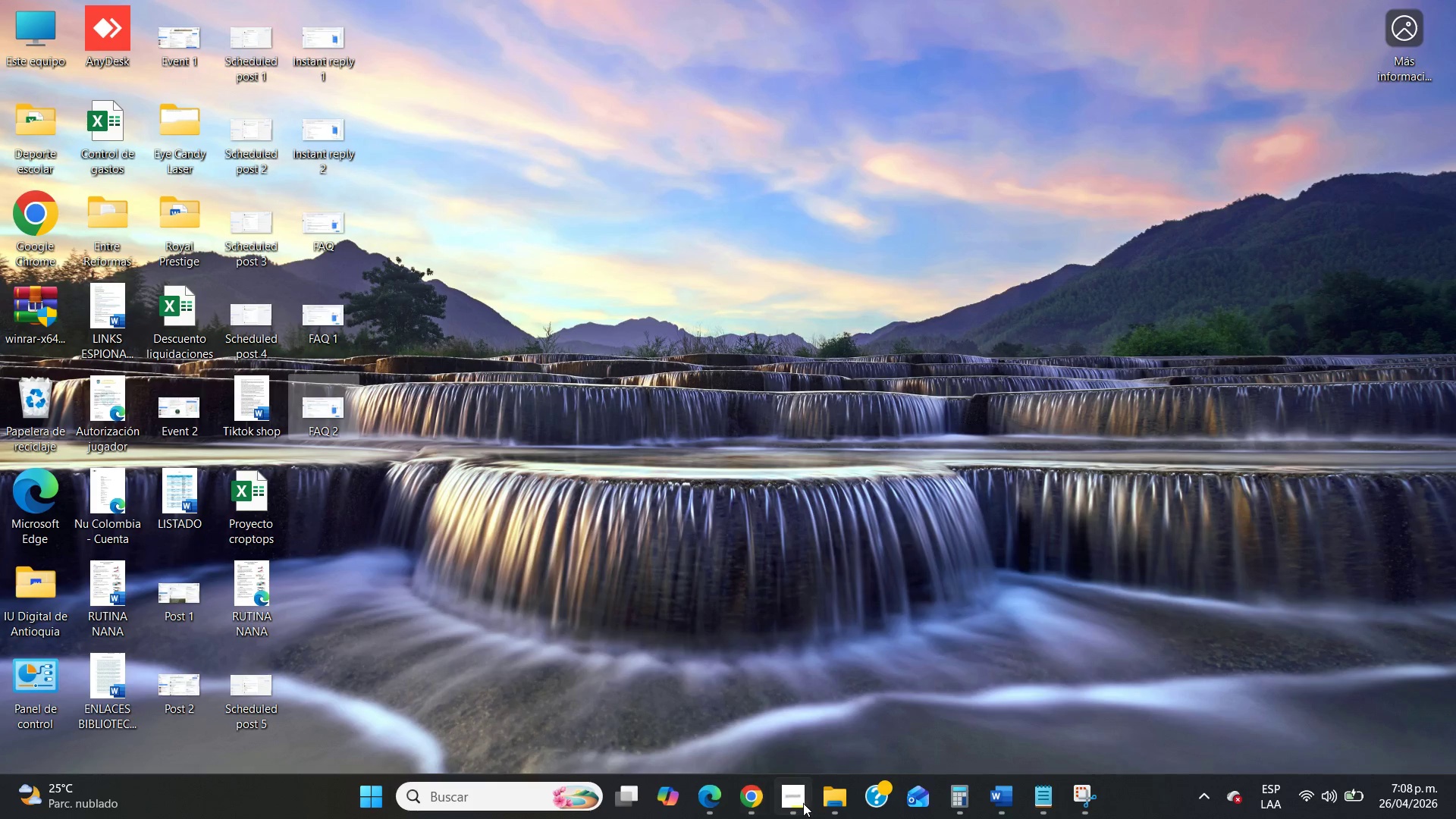 
left_click([830, 793])
 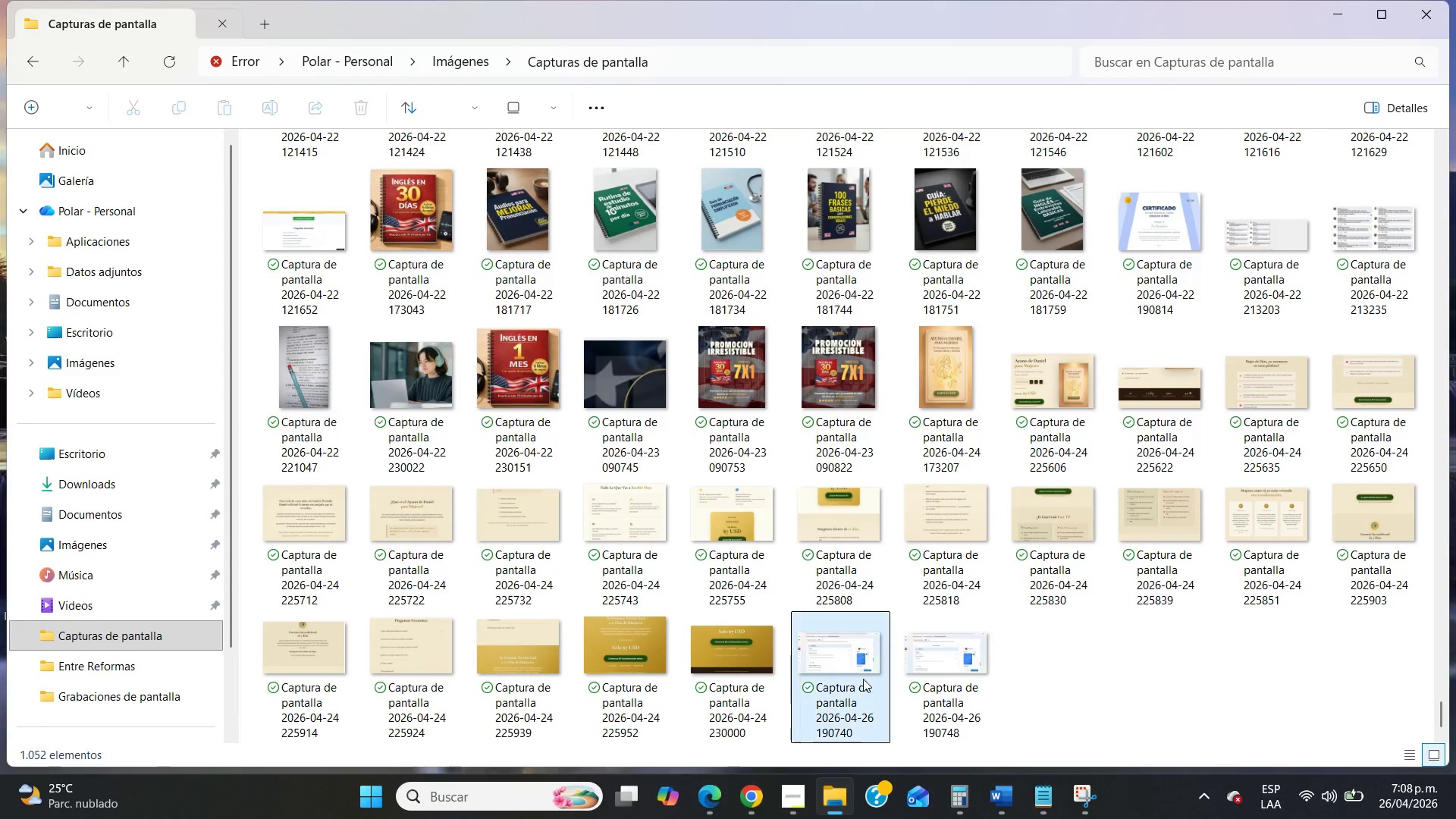 
left_click([861, 674])
 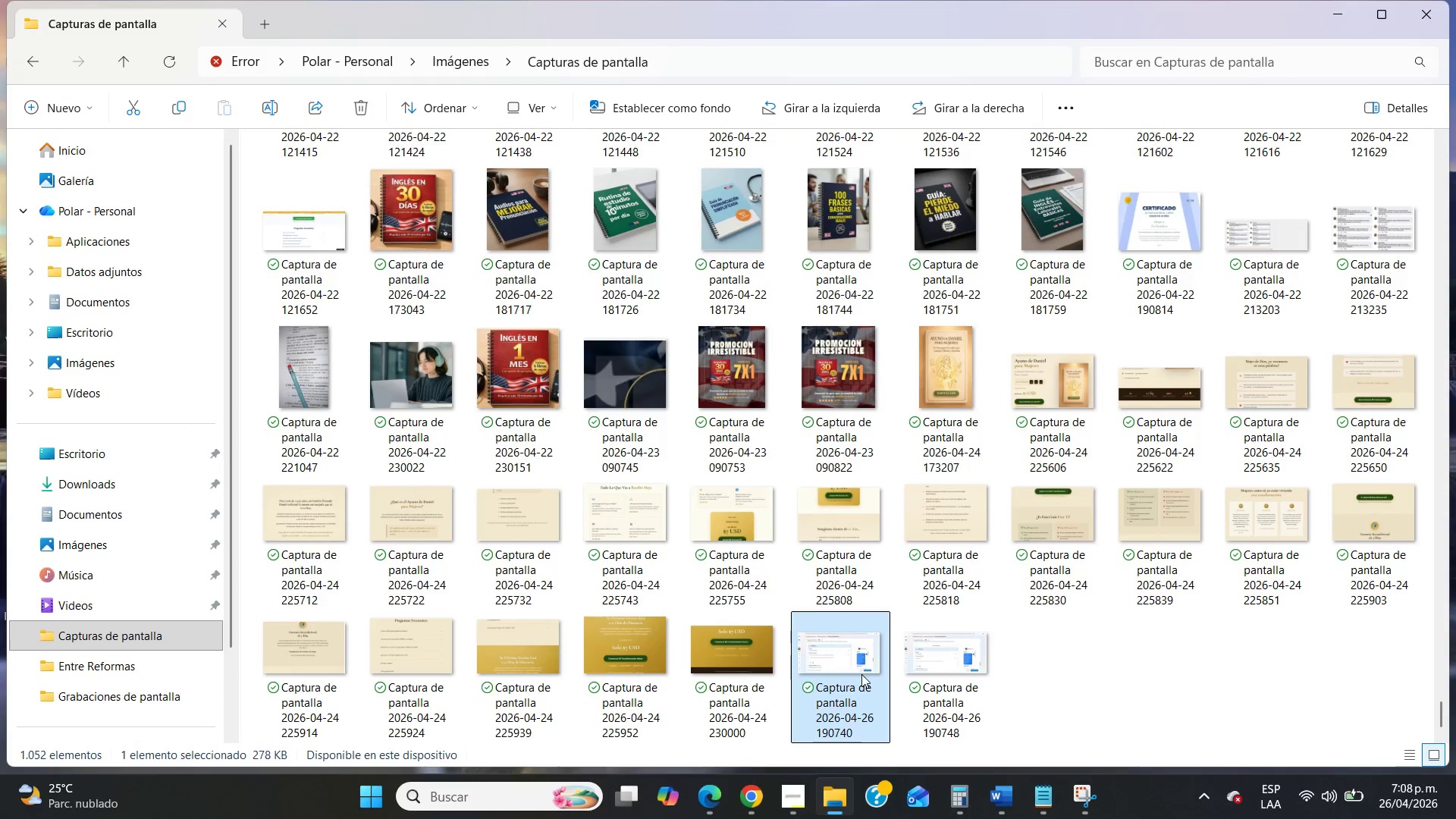 
key(Control+X)
 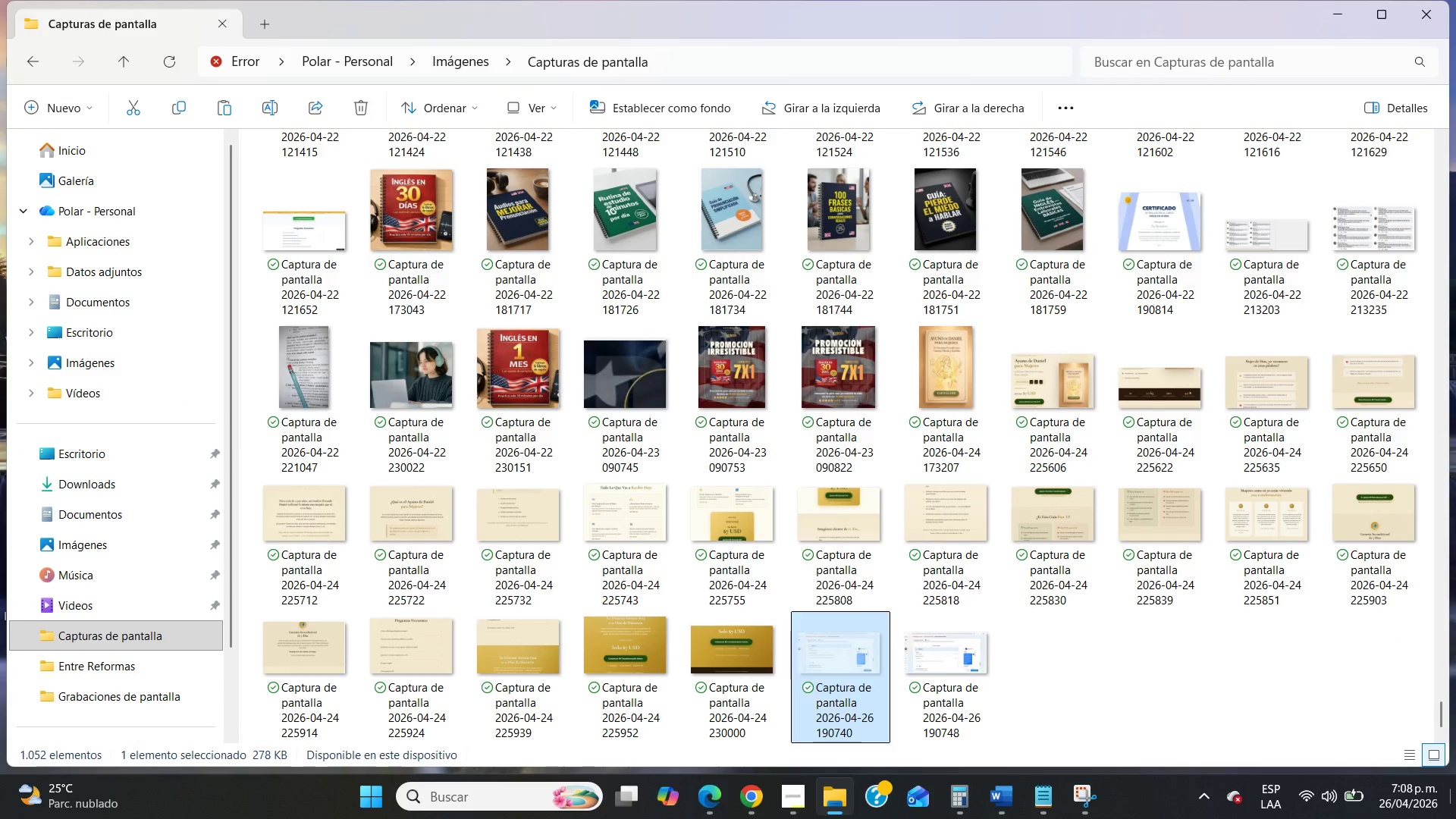 
left_click([1455, 818])
 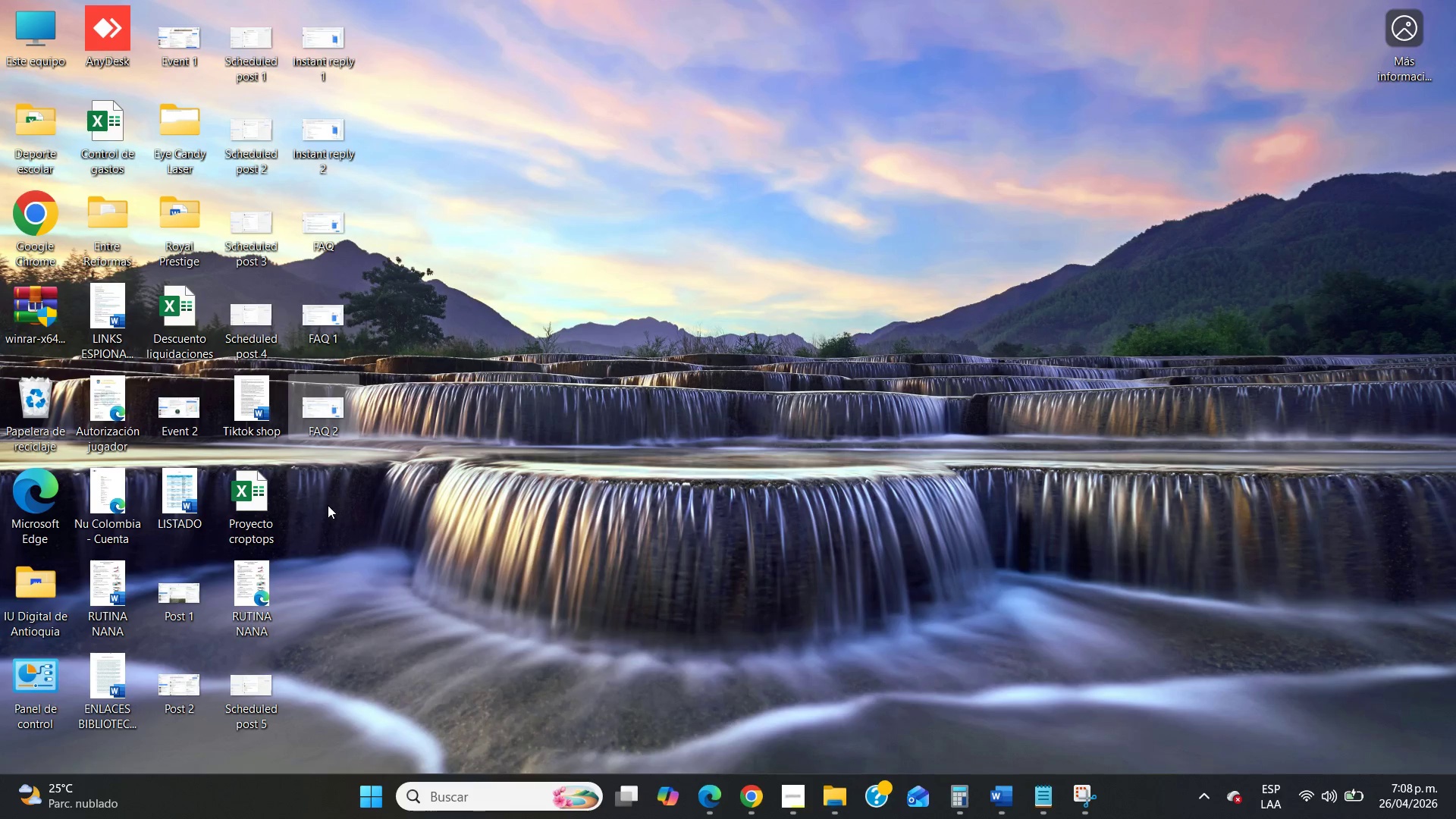 
left_click([327, 505])
 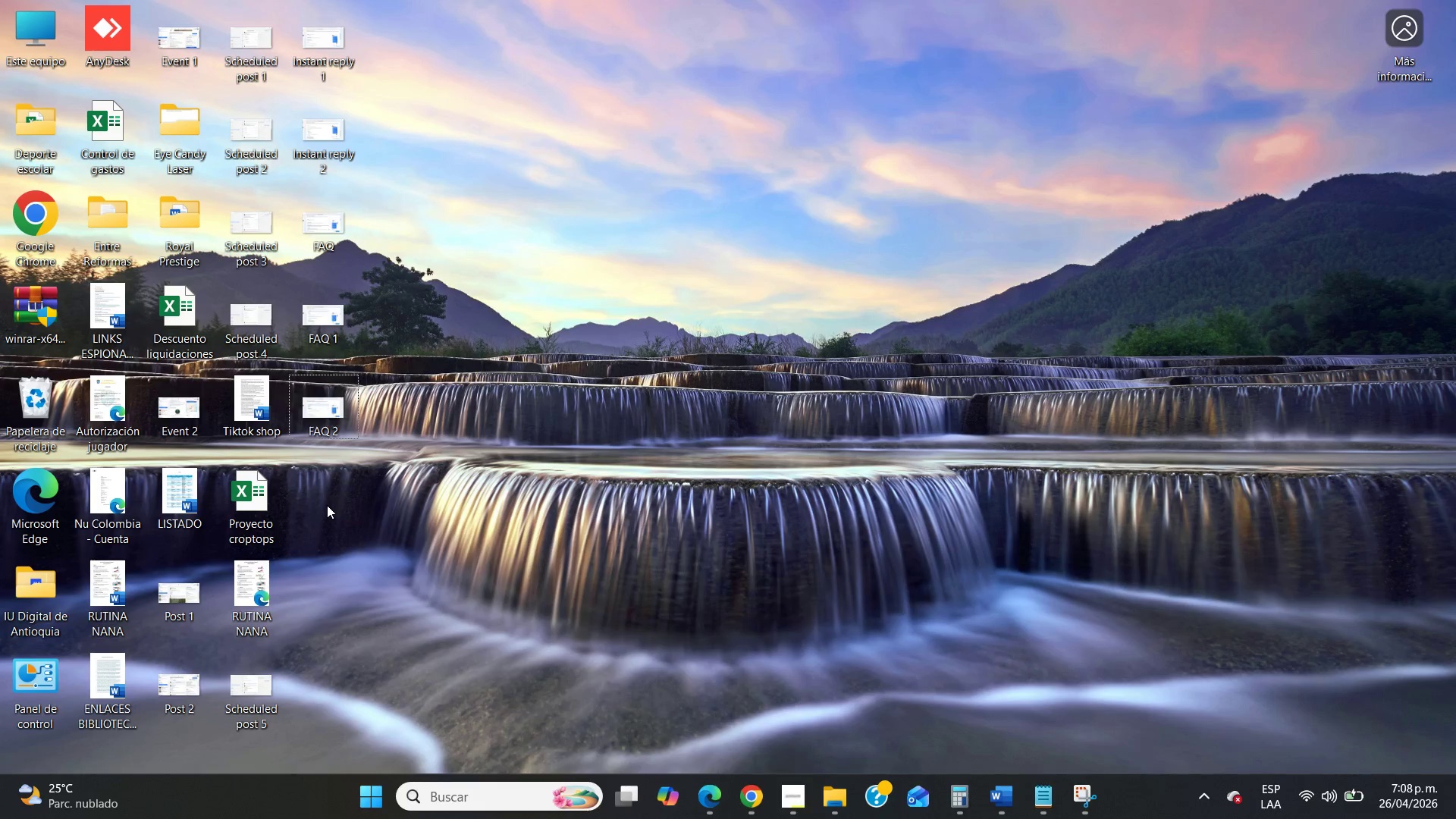 
key(Control+V)
 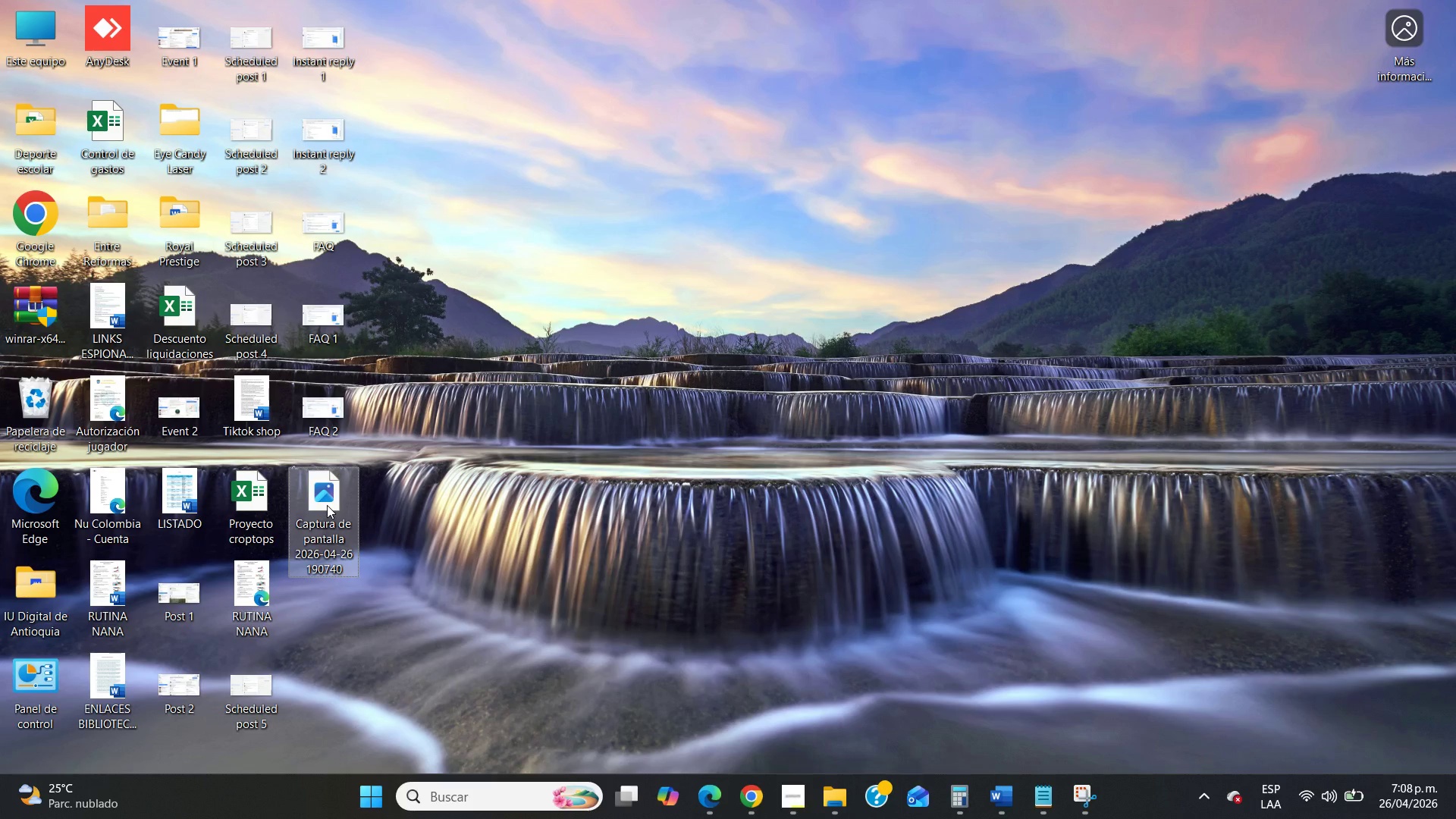 
right_click([327, 505])
 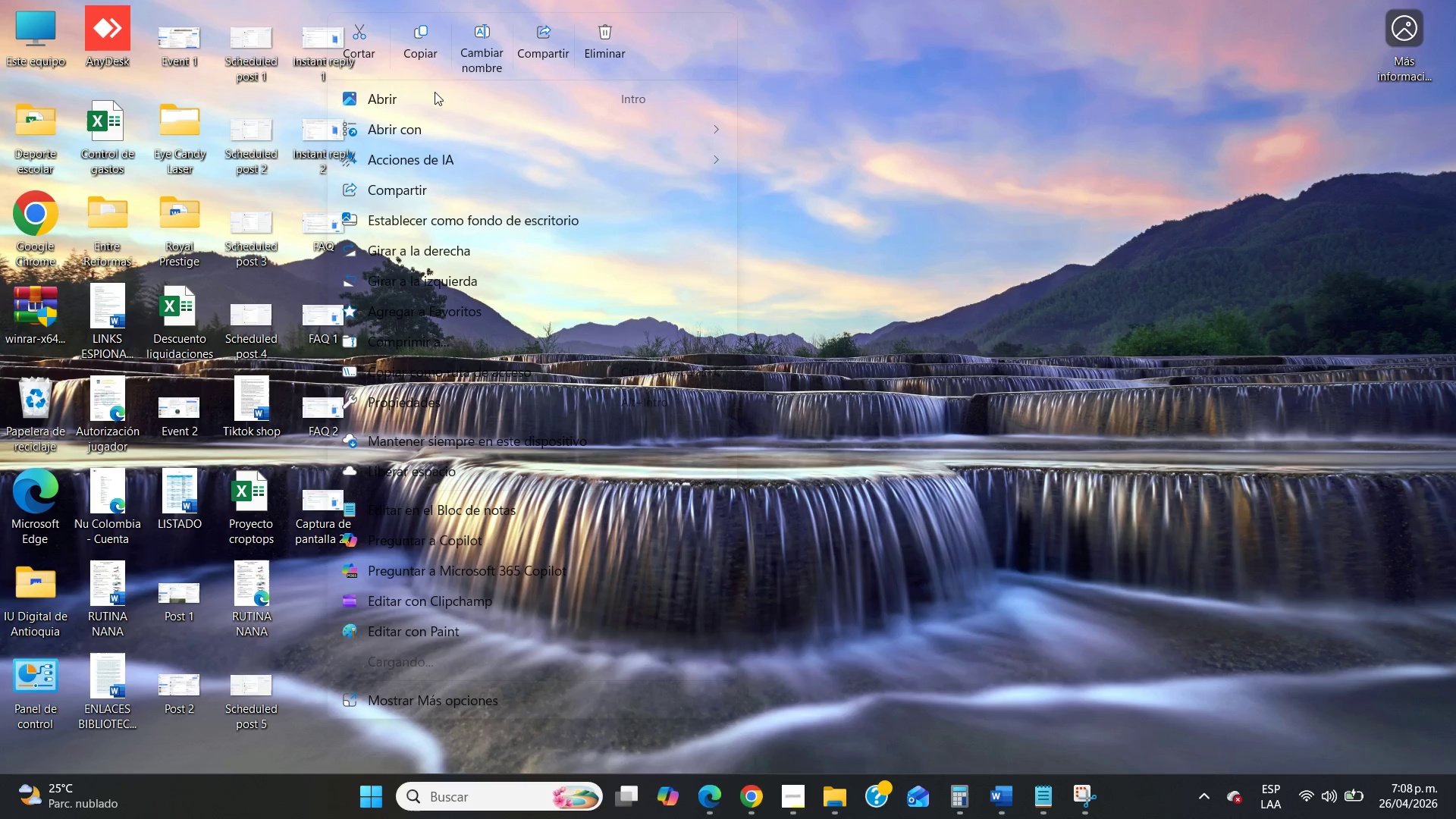 
left_click([476, 42])
 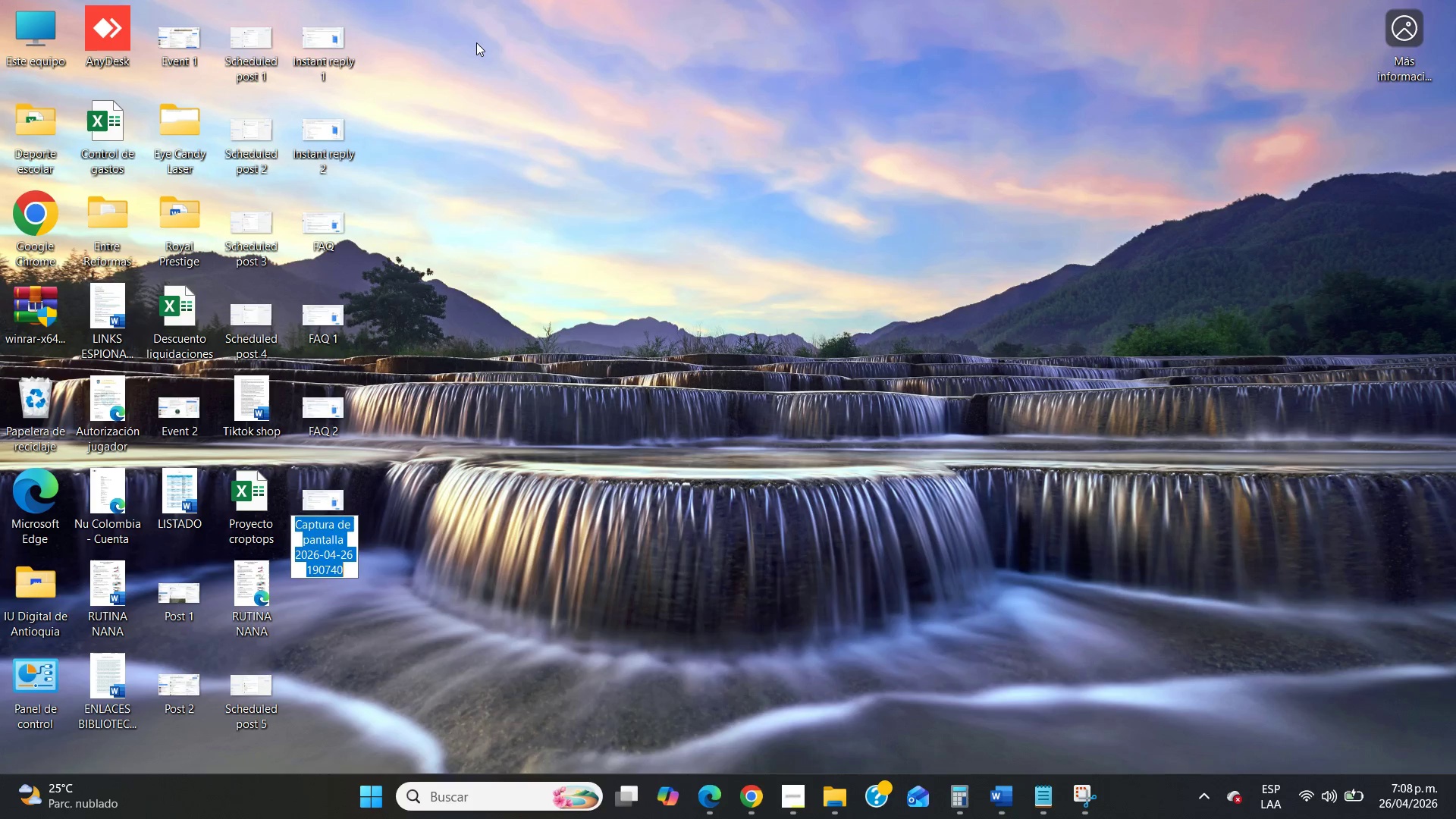 
type(FAQ 3)
 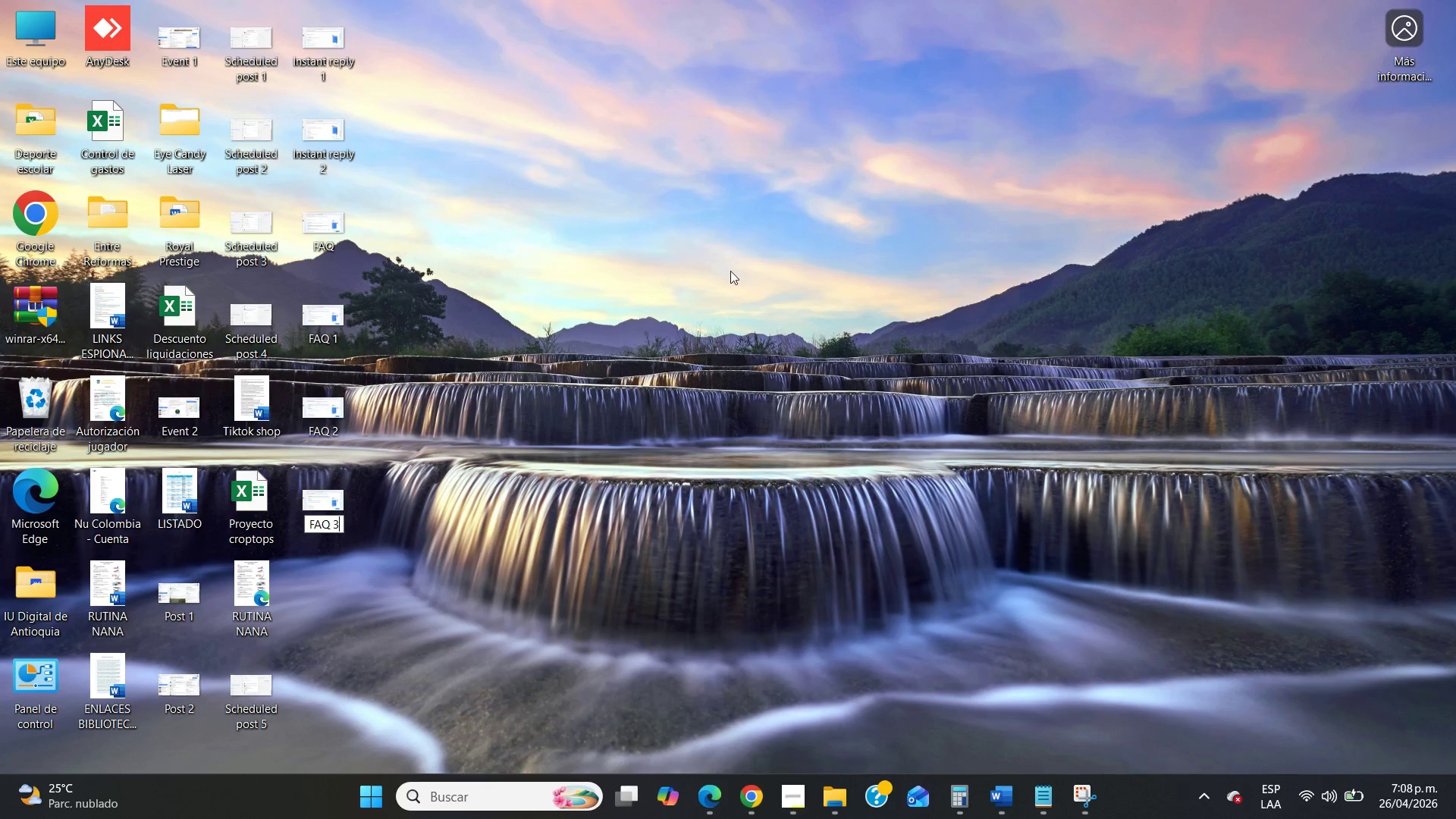 
left_click([730, 271])
 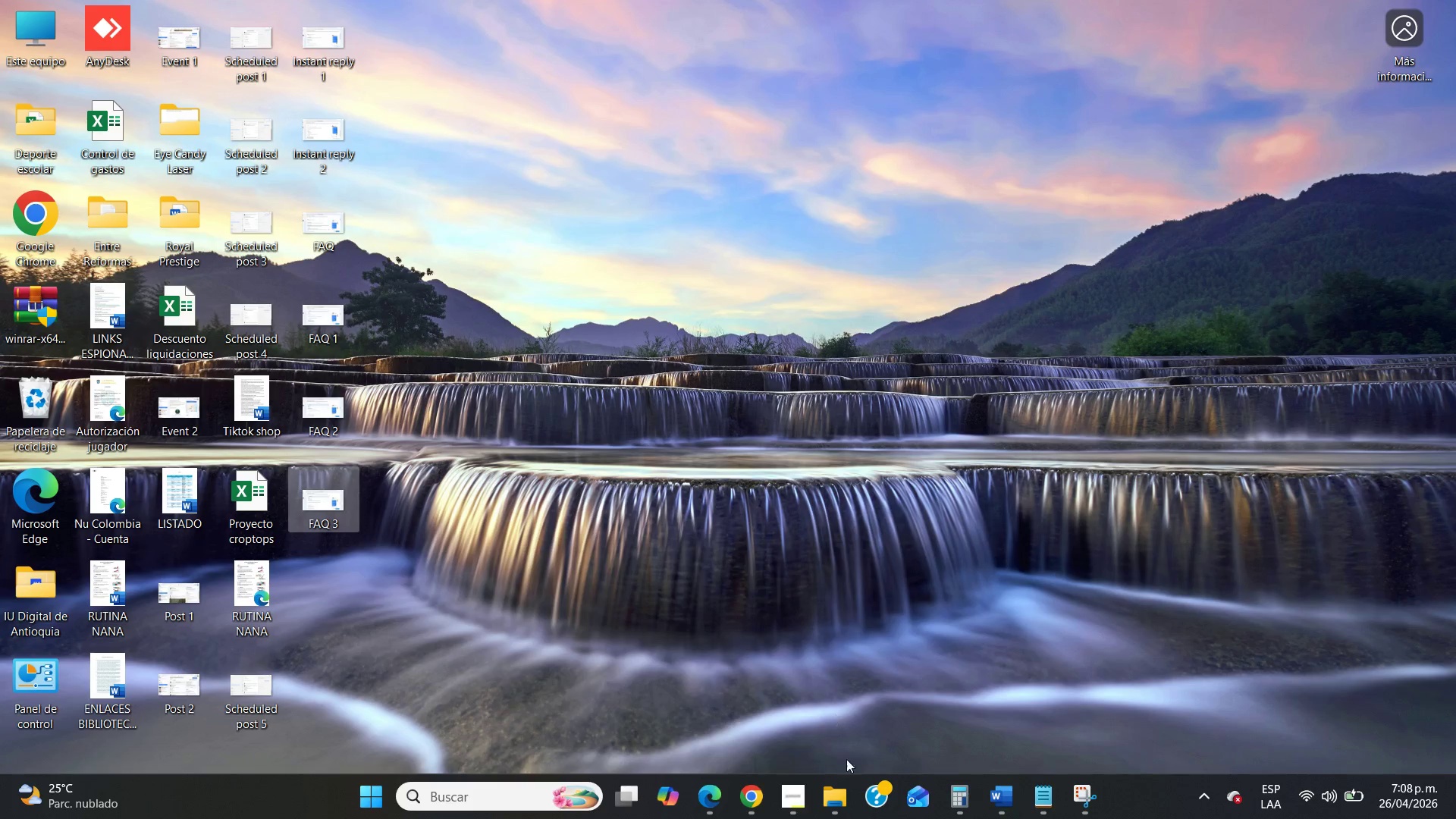 
left_click([845, 783])
 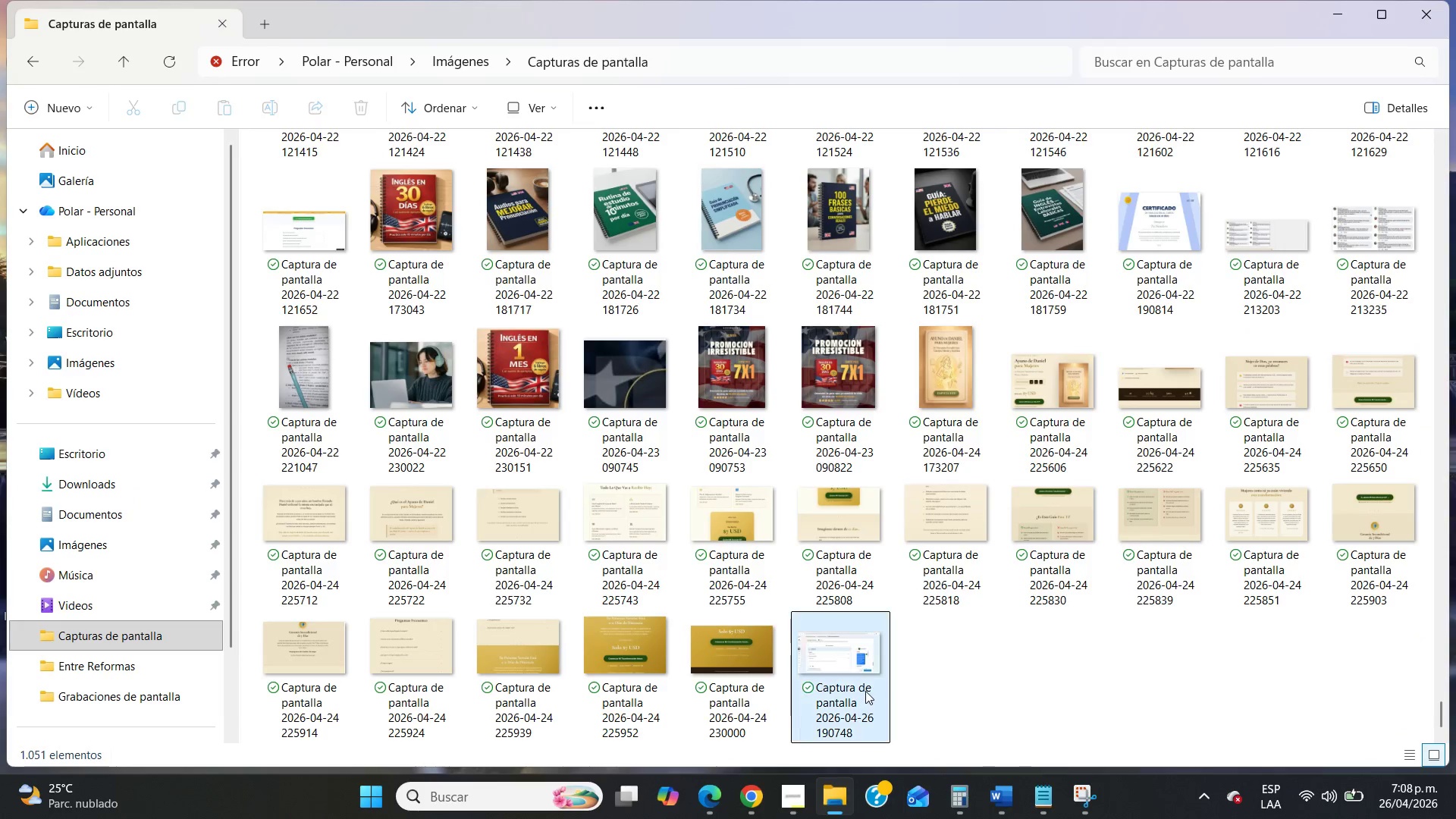 
left_click([865, 691])
 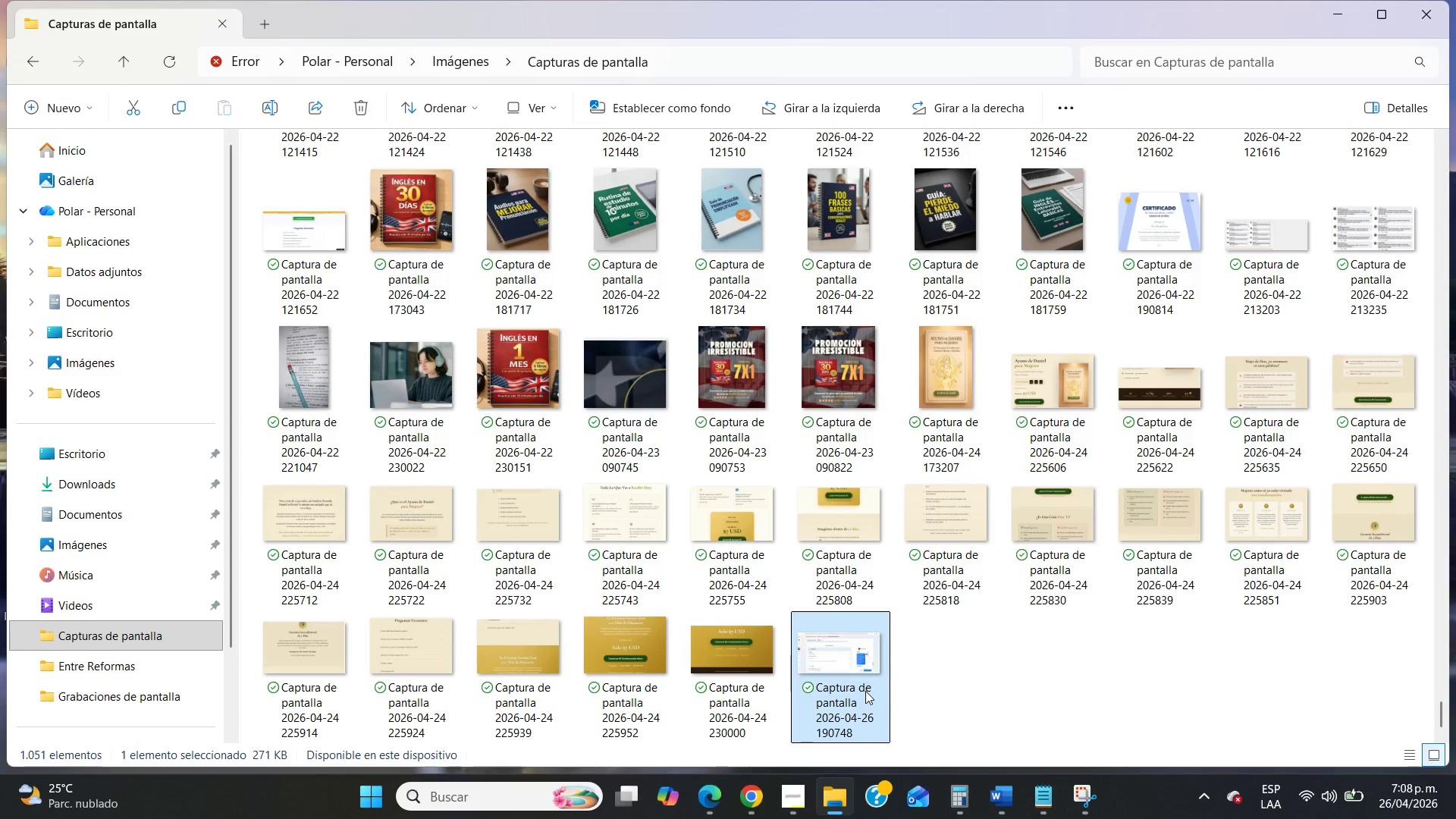 
key(Control+X)
 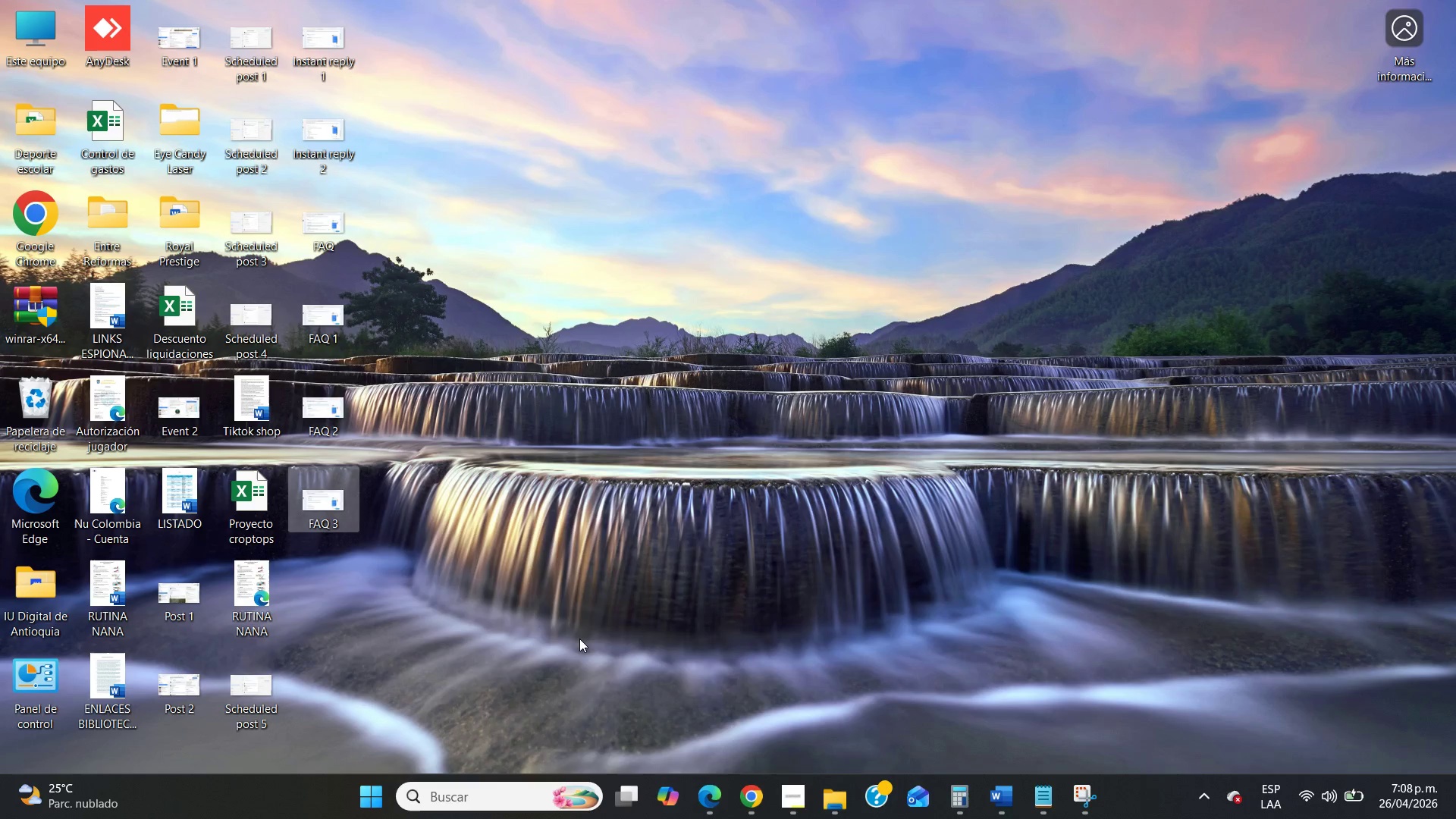 
left_click([500, 623])
 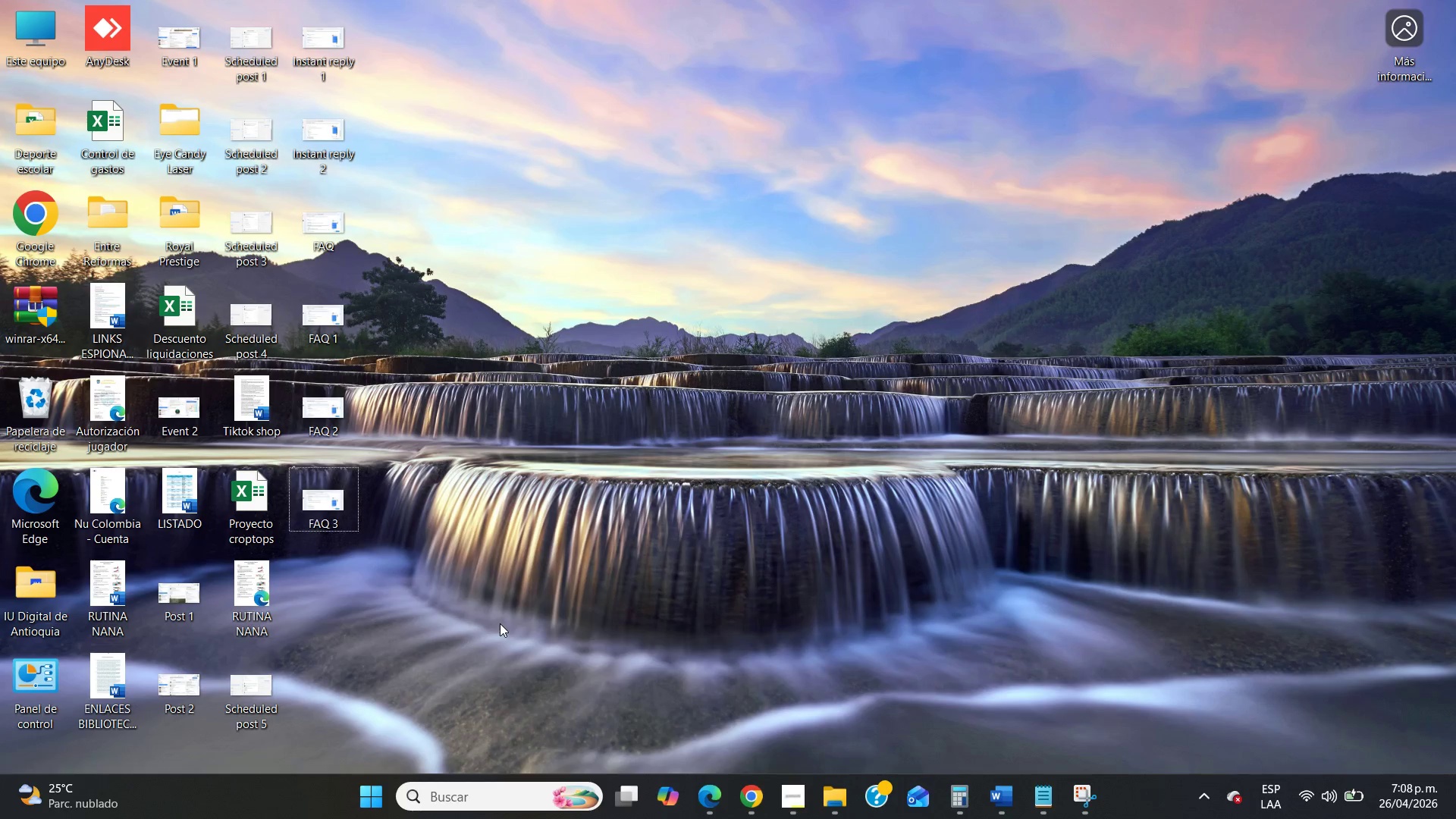 
key(Control+V)
 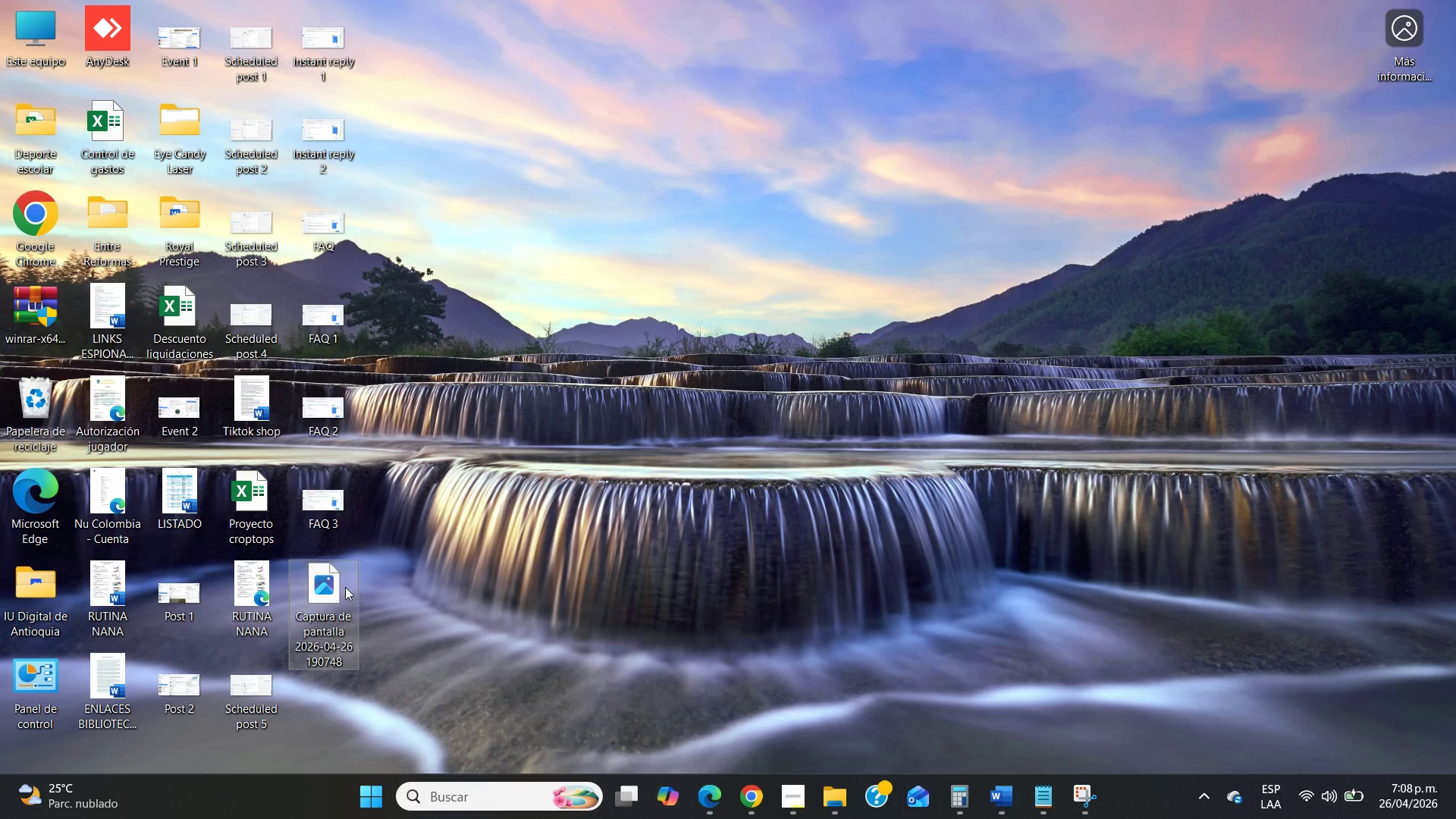 
right_click([303, 605])
 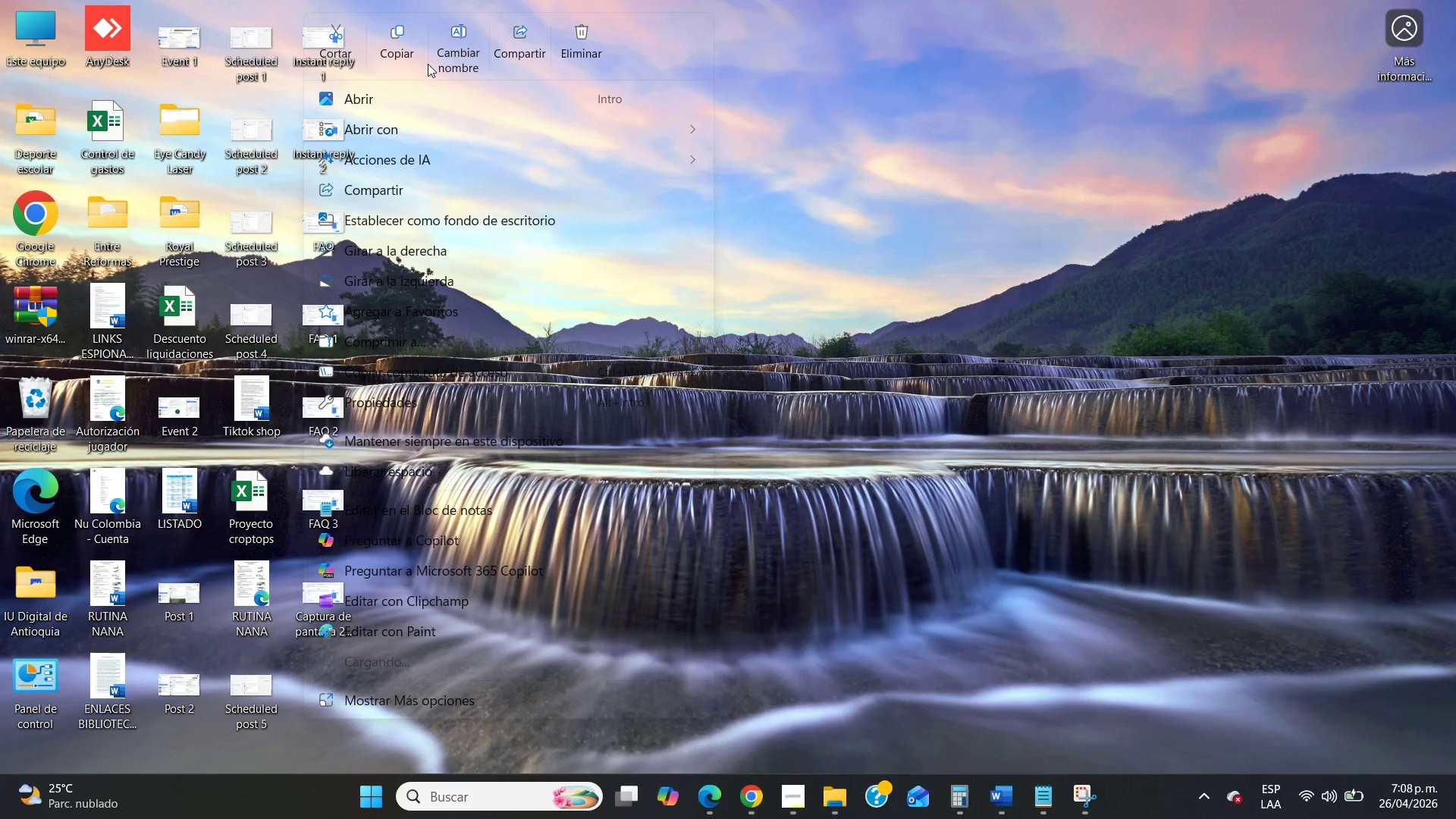 
left_click([453, 49])
 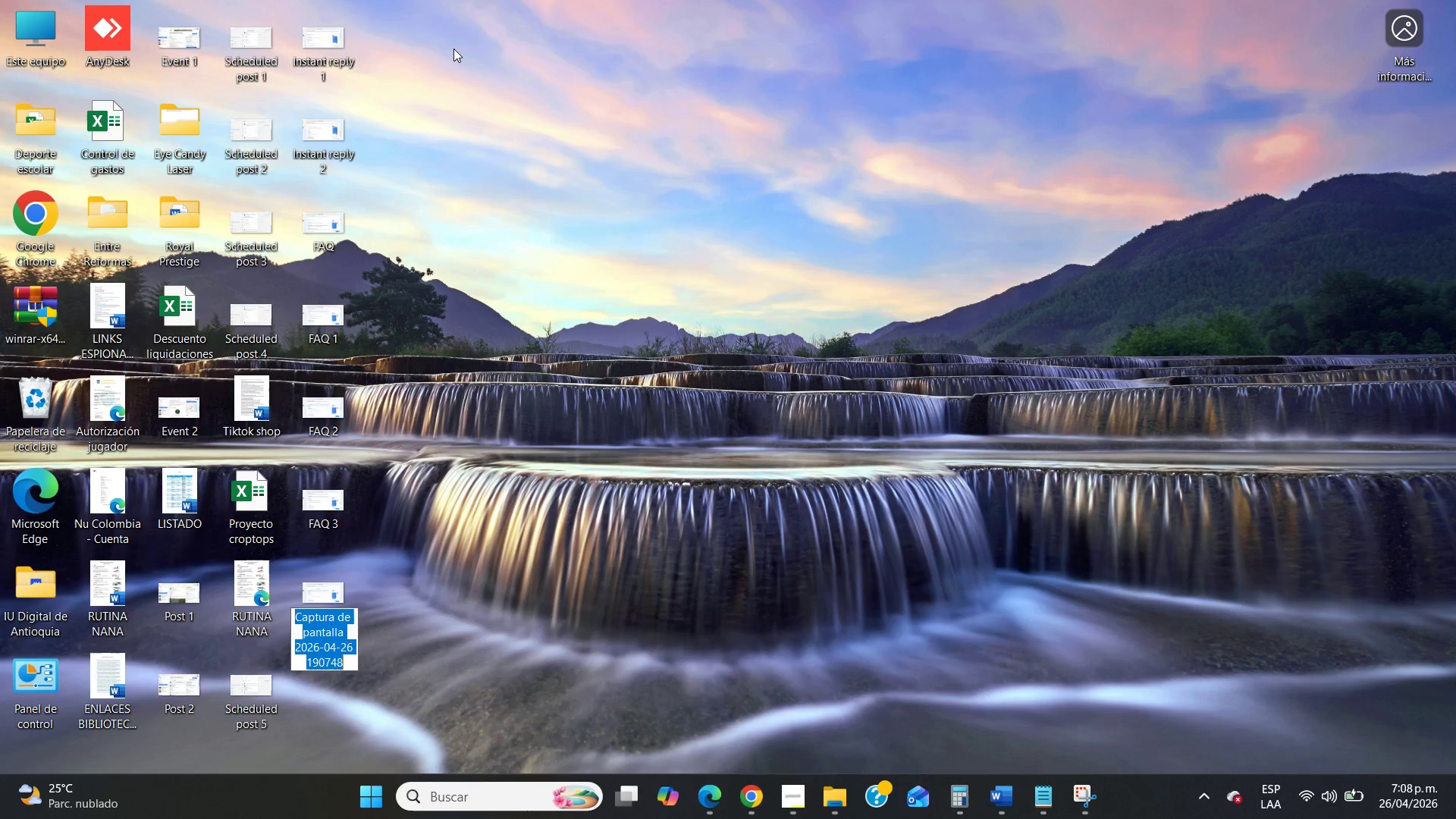 
type(FAQ 4)
 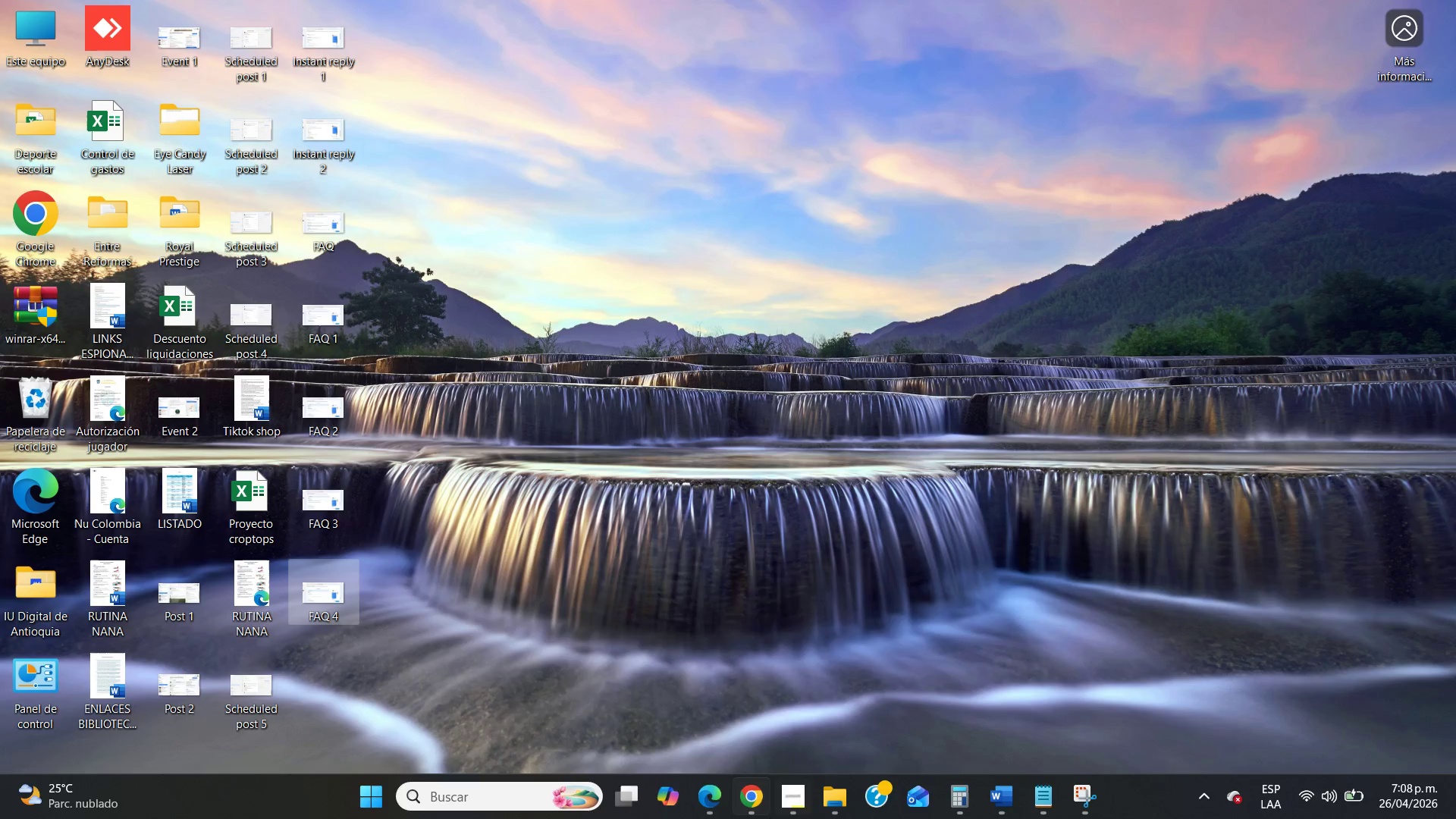 
left_click([752, 808])
 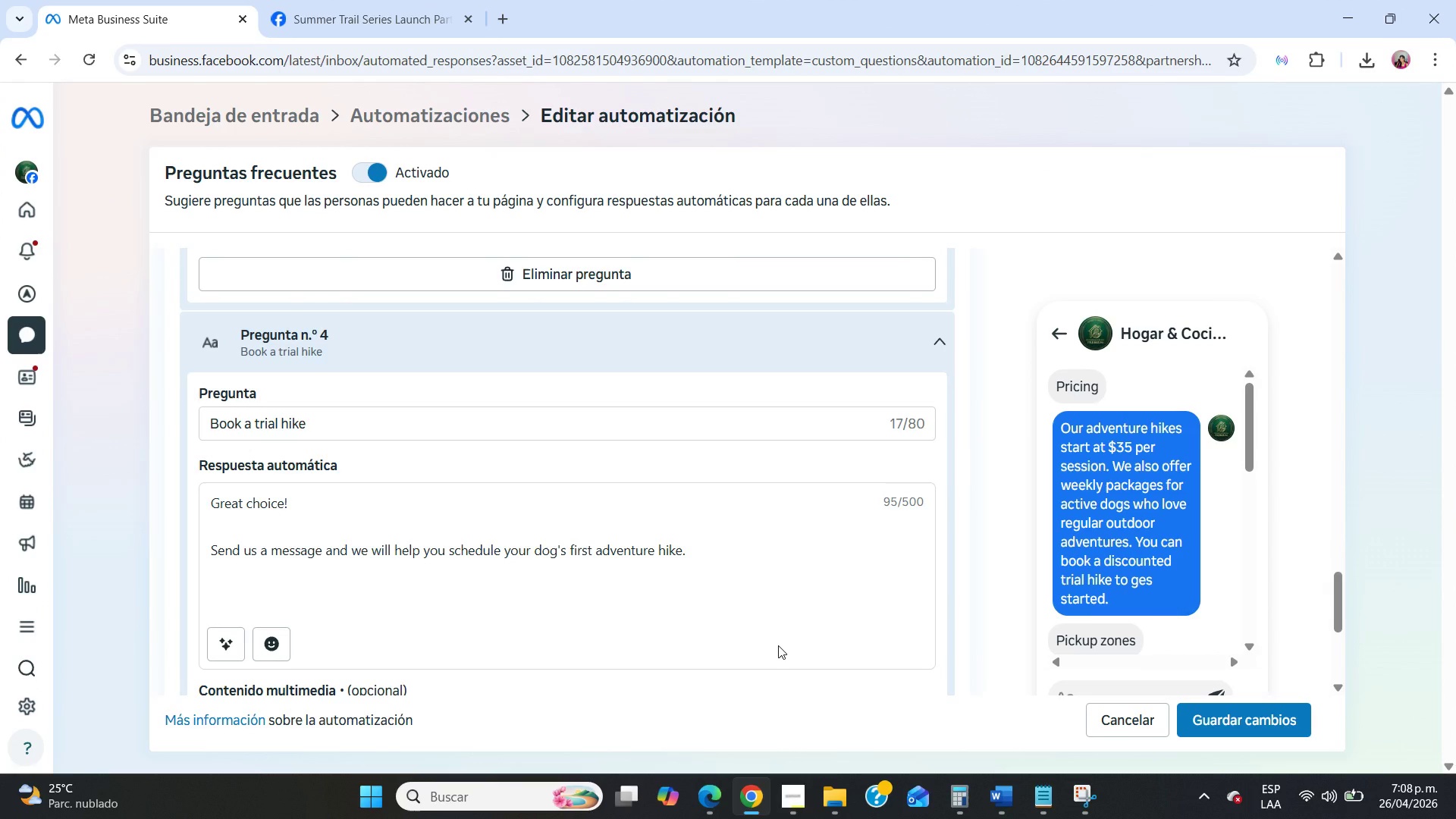 
wait(5.03)
 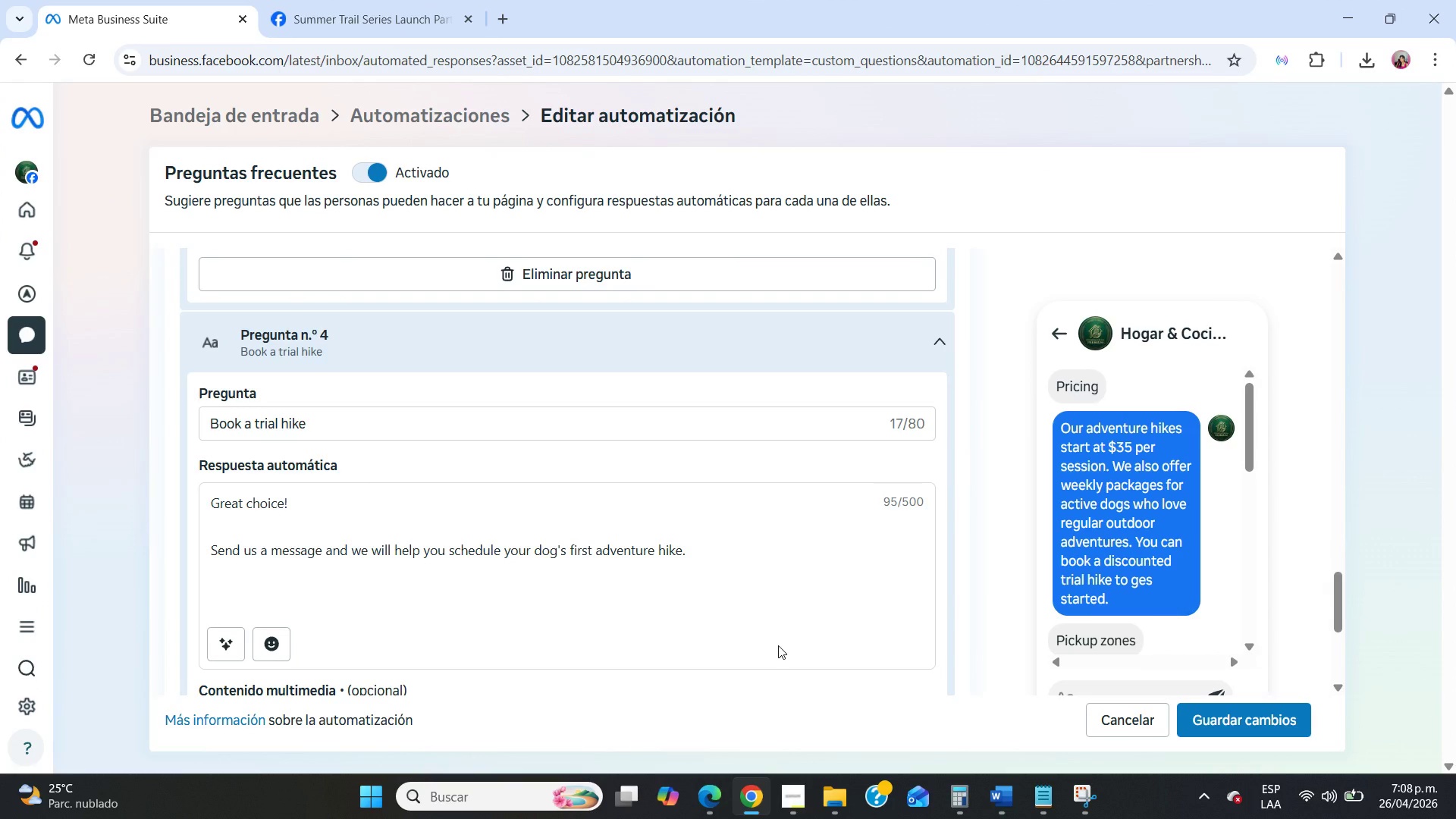 
scroll: coordinate [739, 514], scroll_direction: down, amount: 22.0
 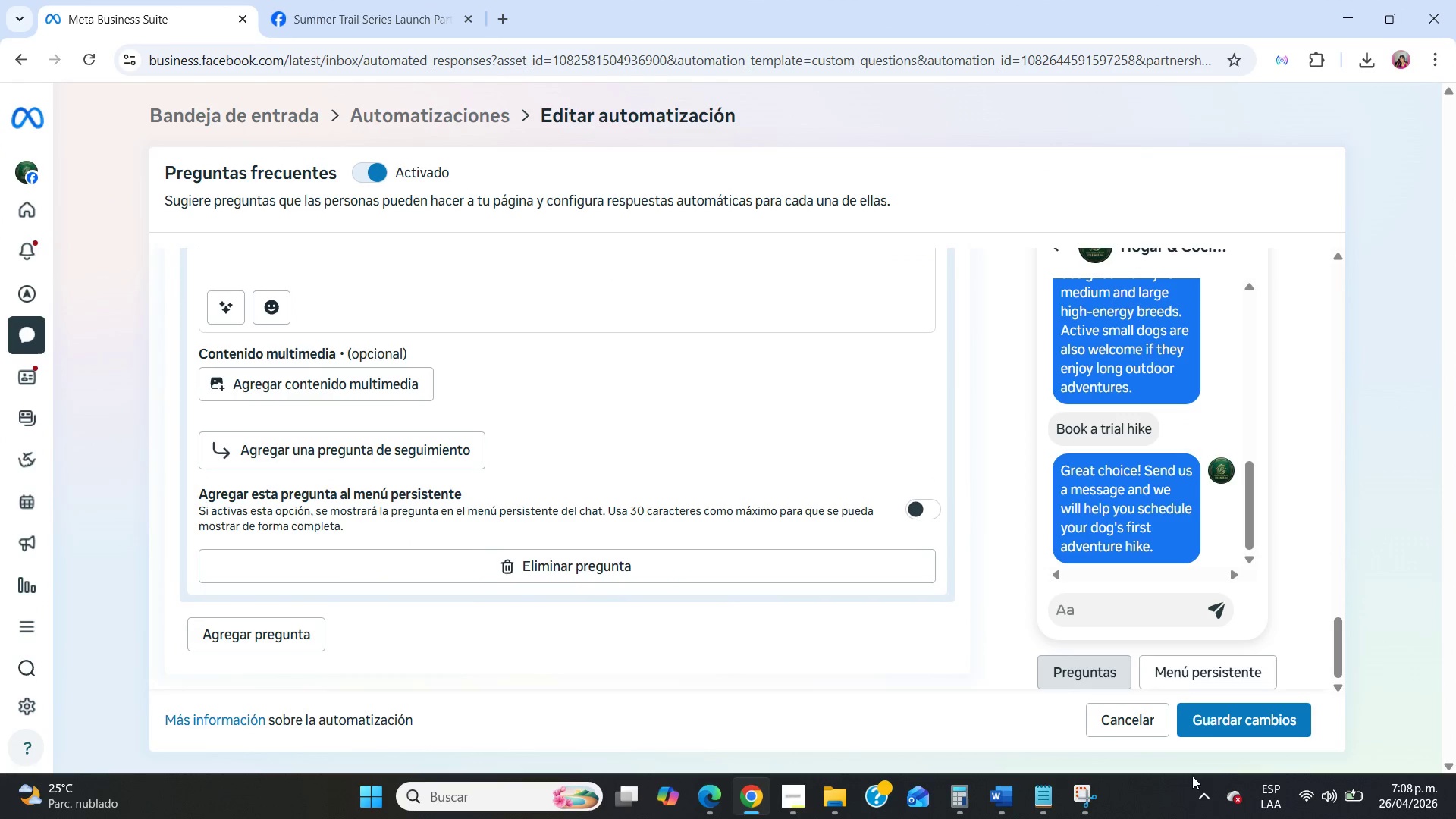 
left_click([1222, 723])
 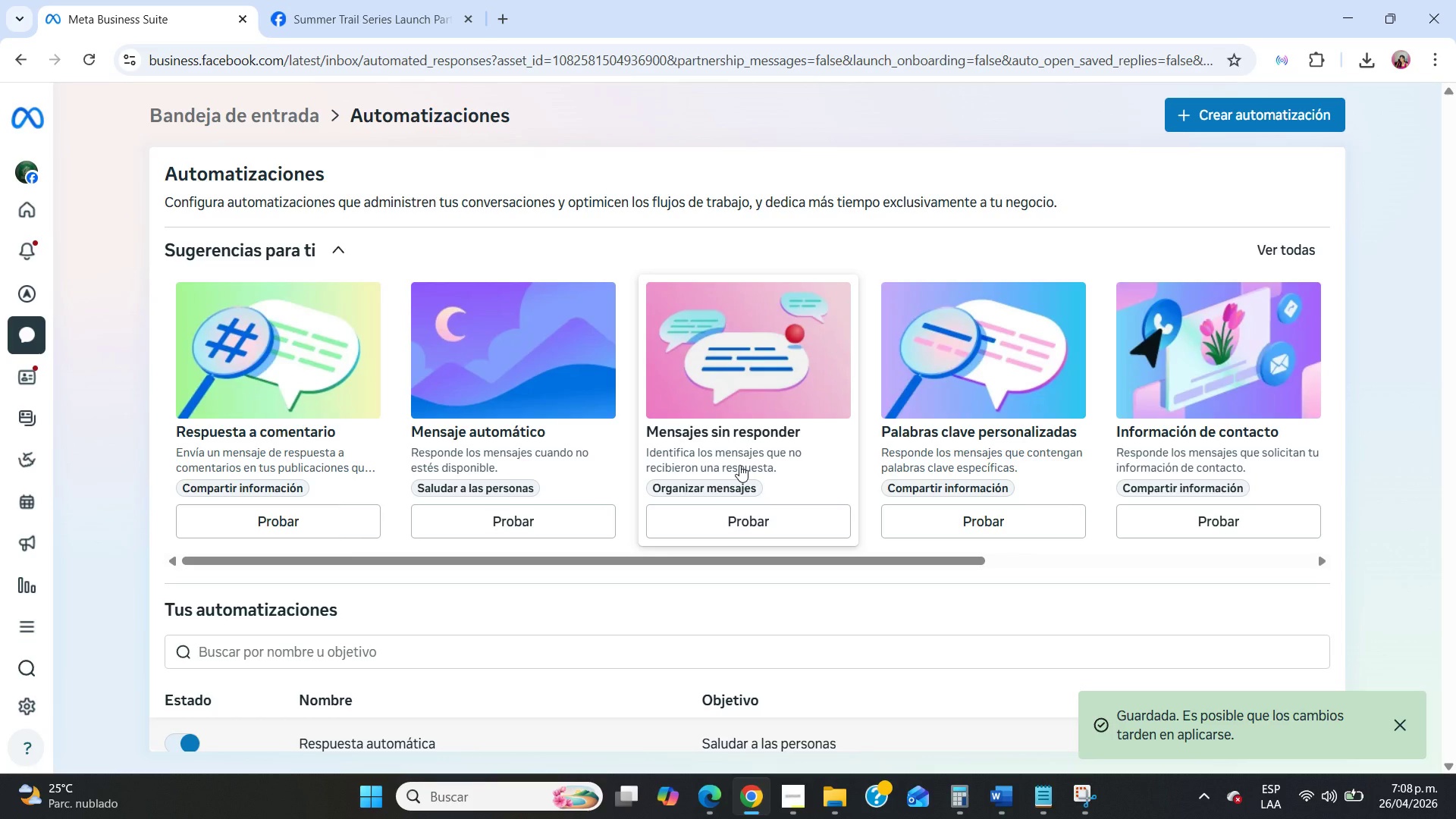 
scroll: coordinate [739, 465], scroll_direction: down, amount: 5.0
 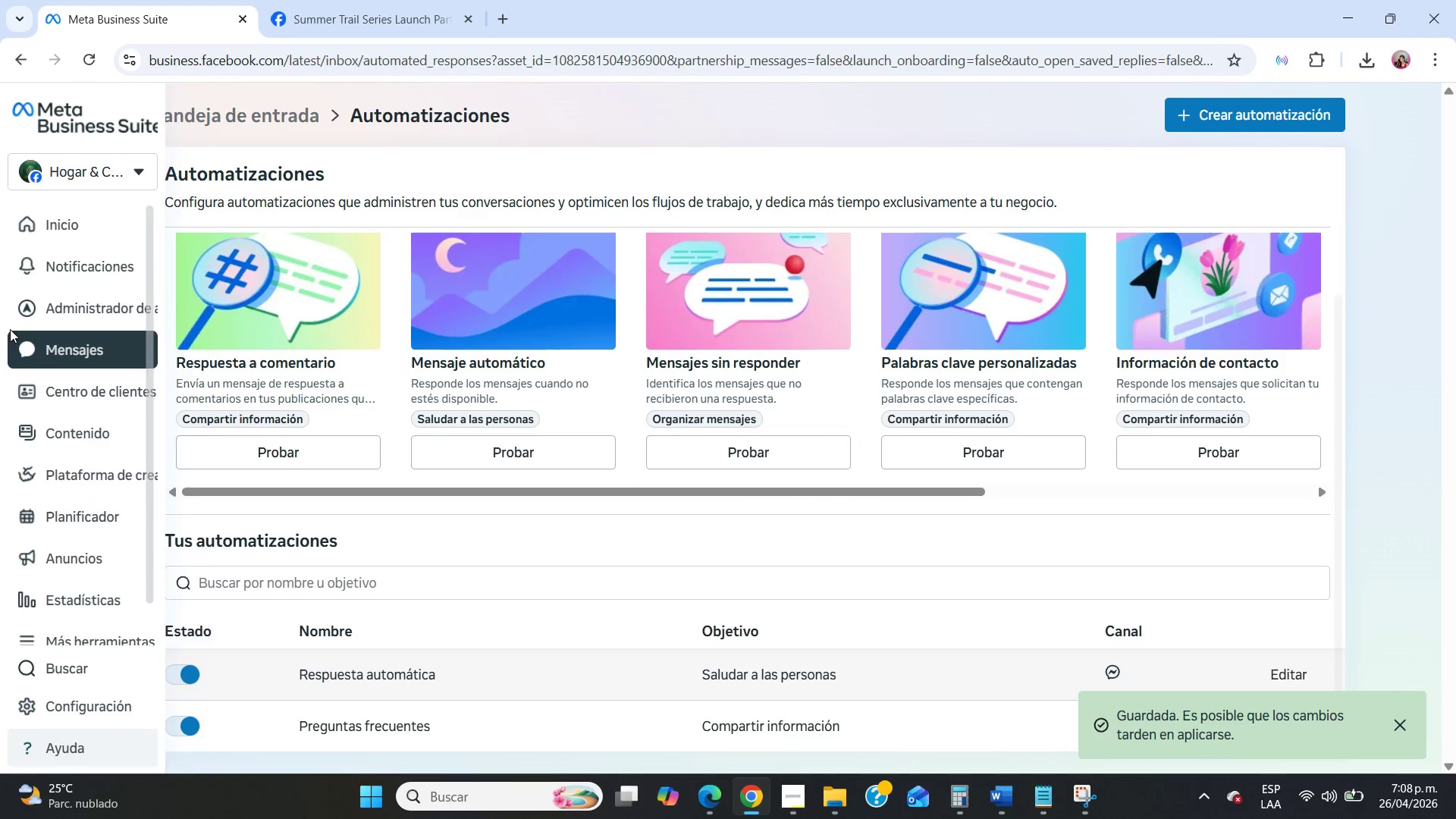 
left_click([27, 342])
 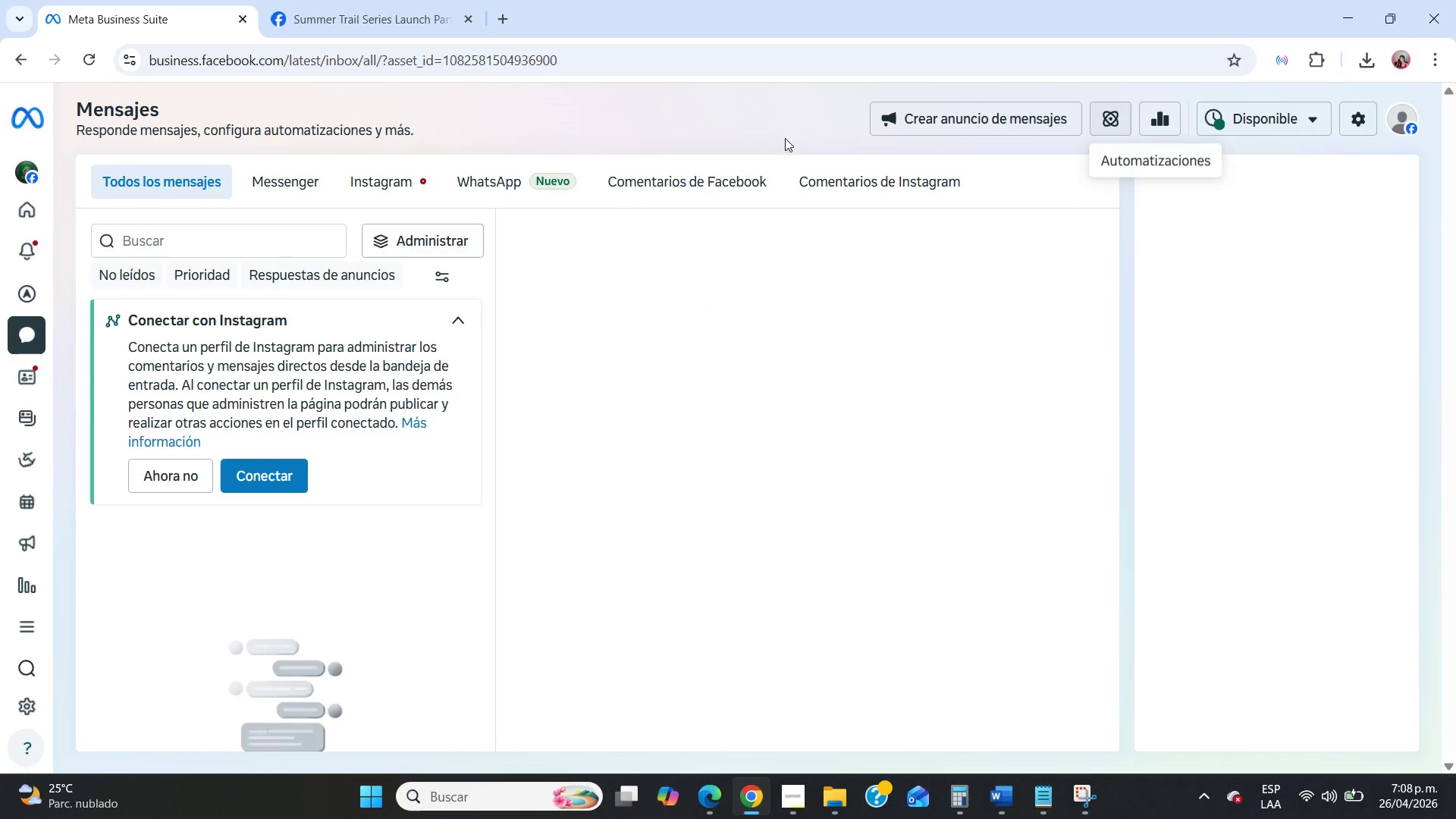 
wait(5.31)
 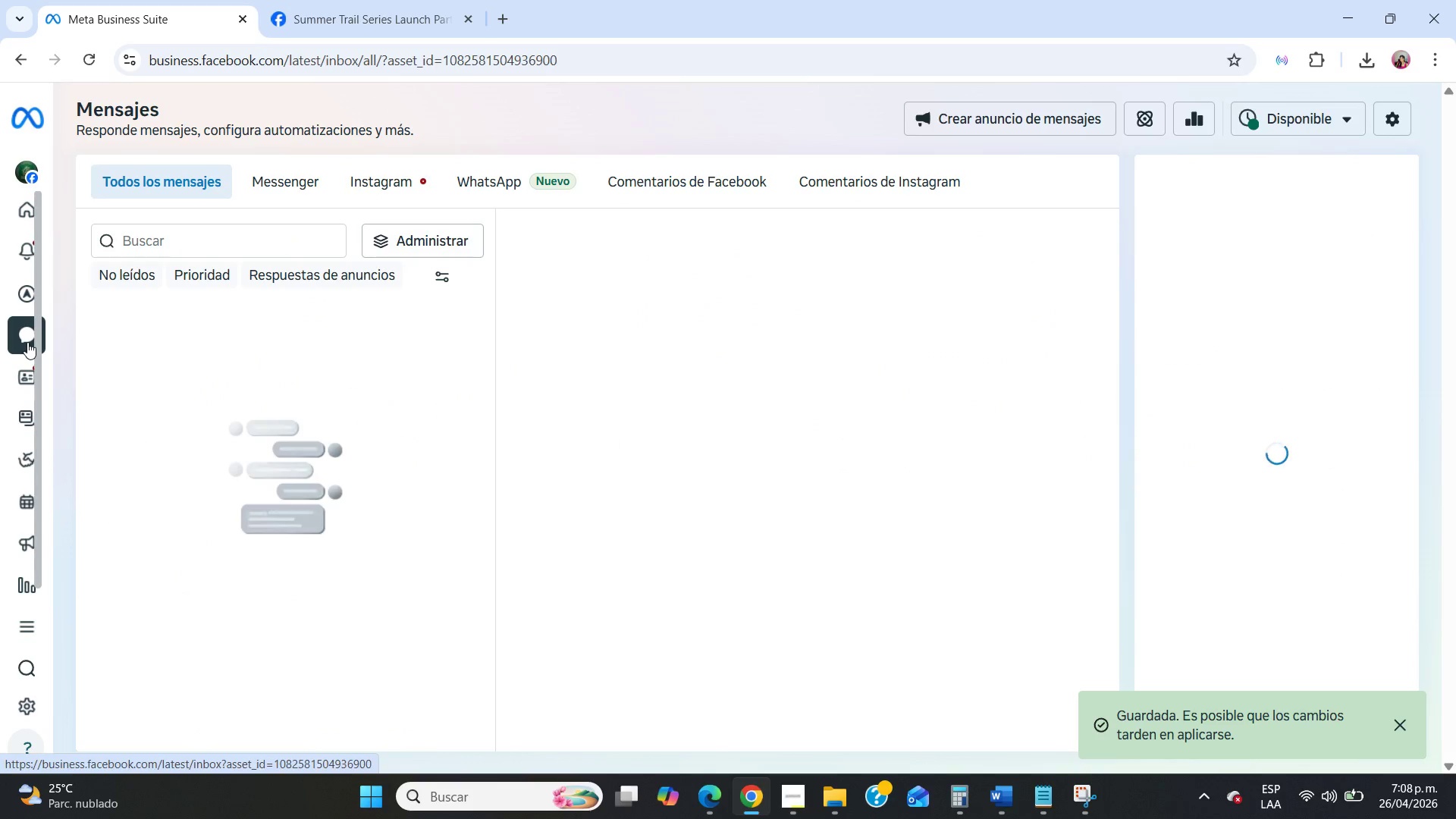 
scroll: coordinate [100, 632], scroll_direction: down, amount: 2.0
 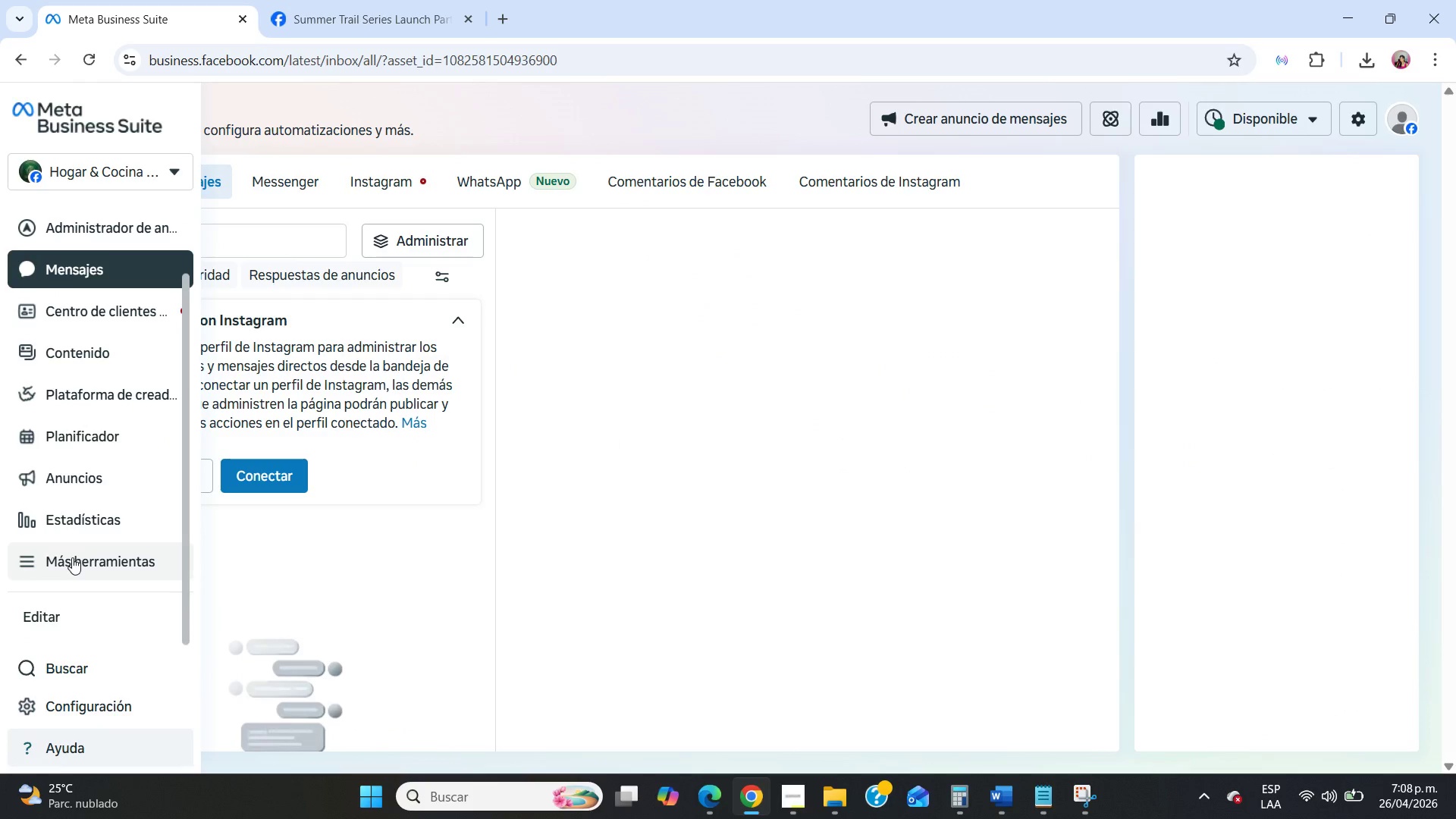 
left_click([71, 563])
 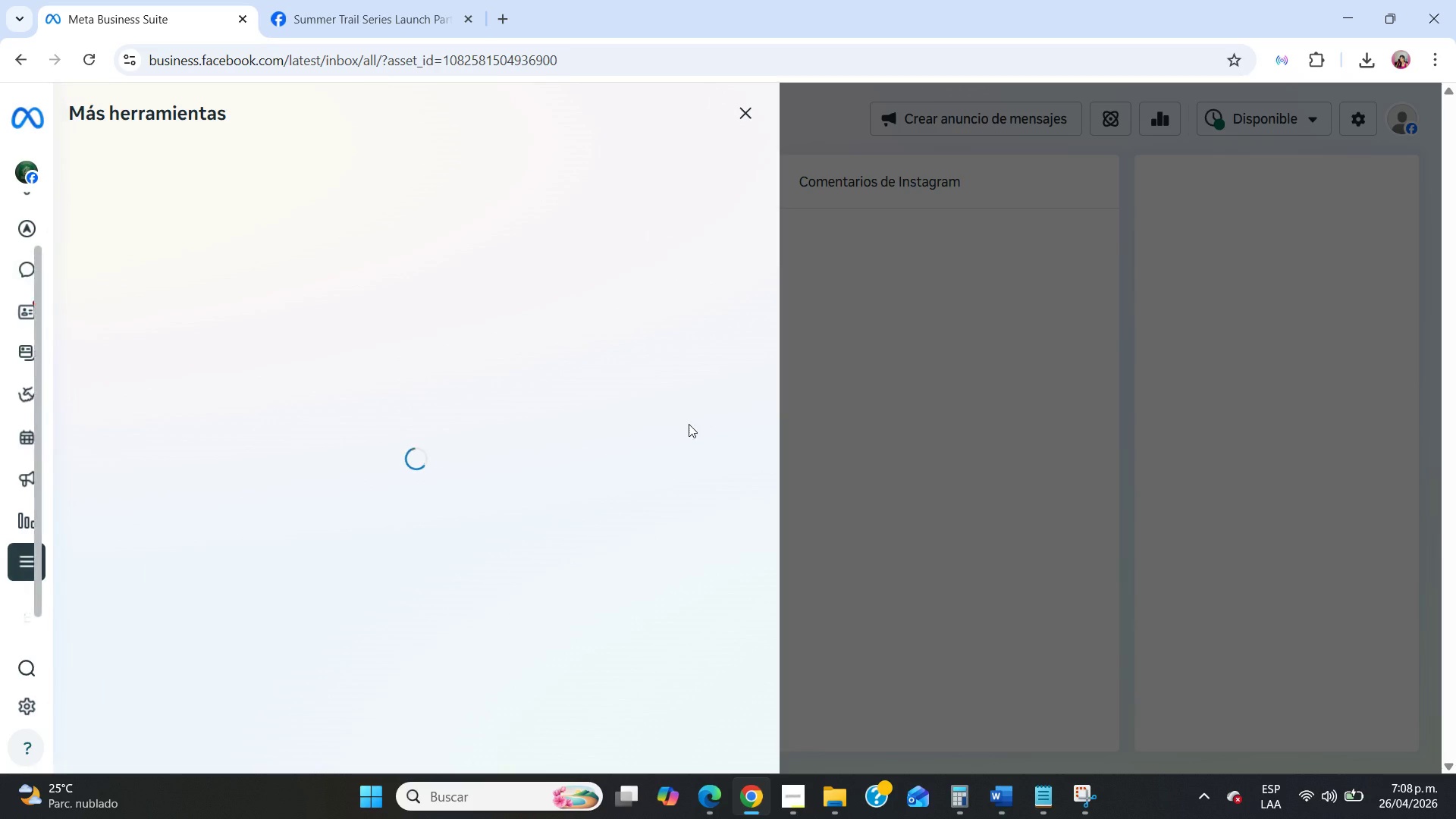 
mouse_move([706, 408])
 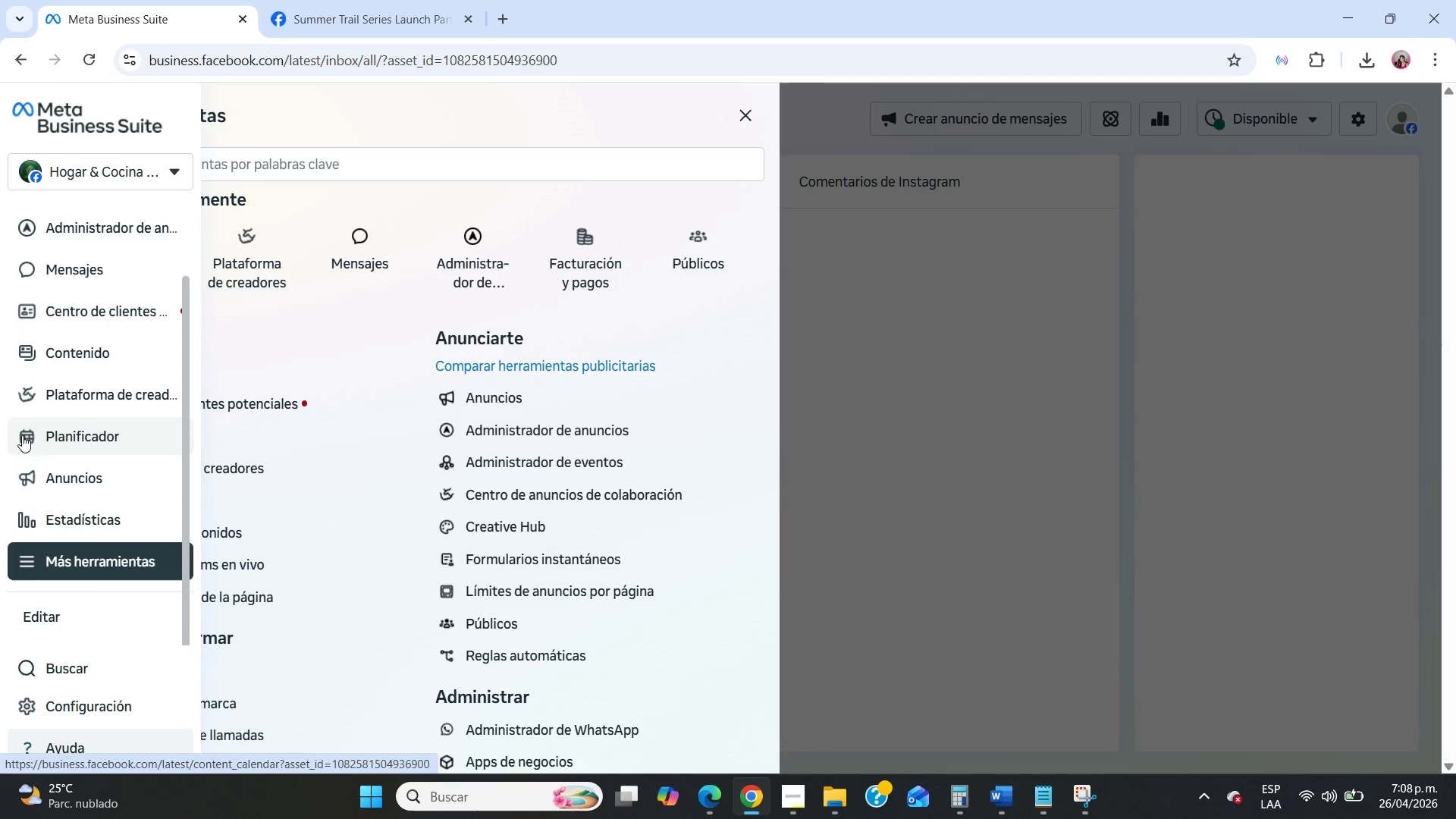 
left_click([30, 435])
 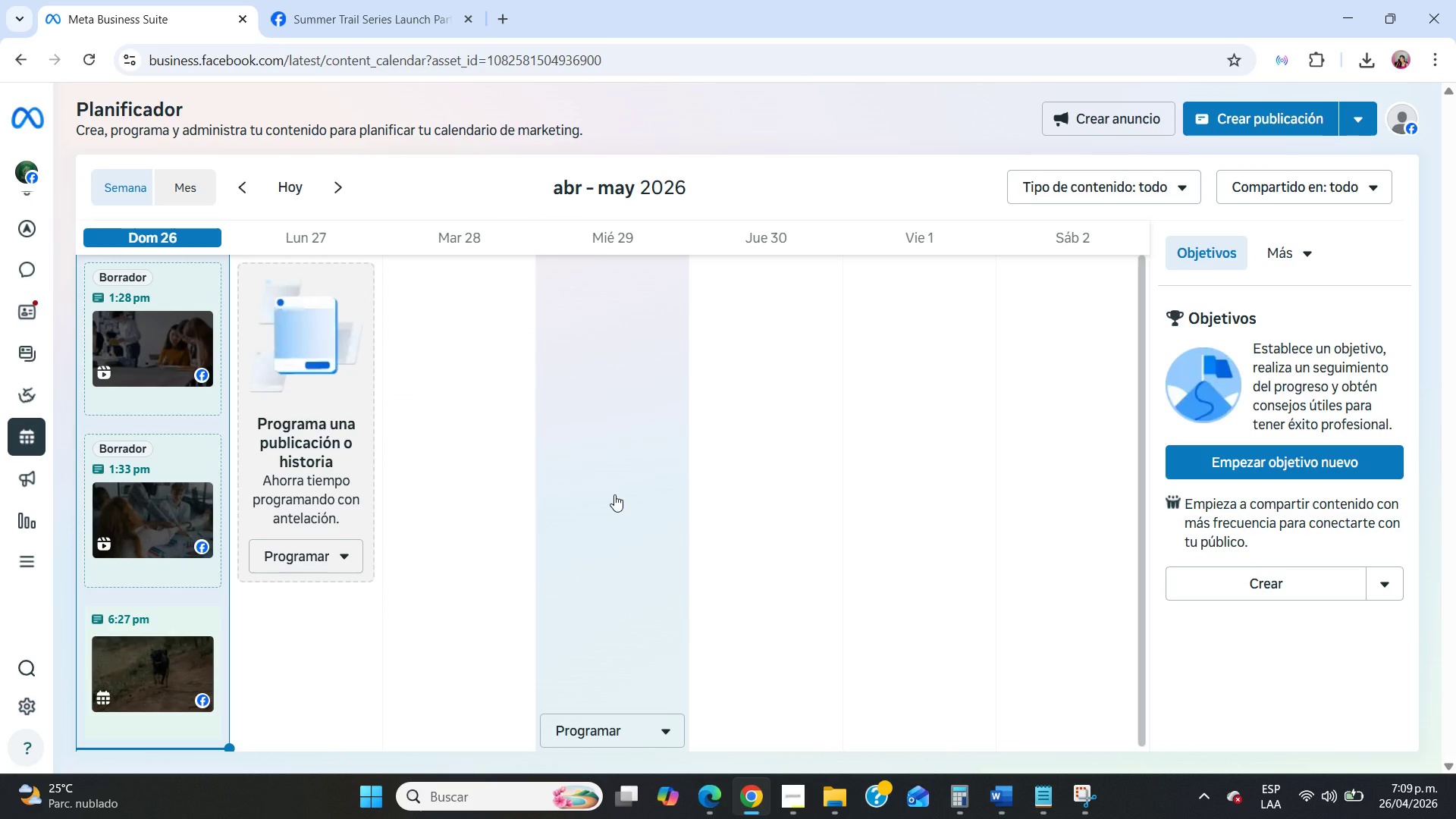 
wait(6.86)
 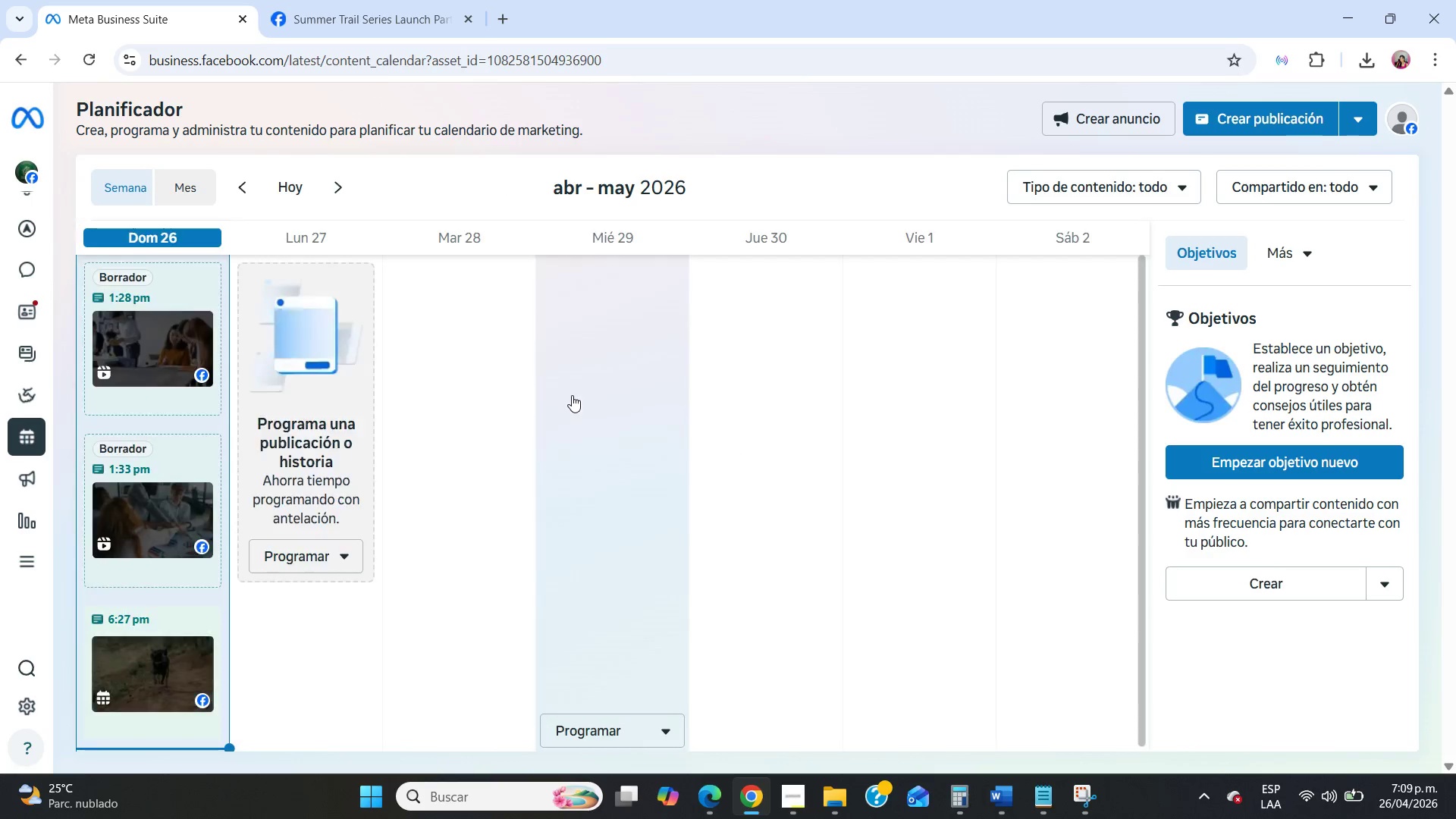 
left_click([299, 560])
 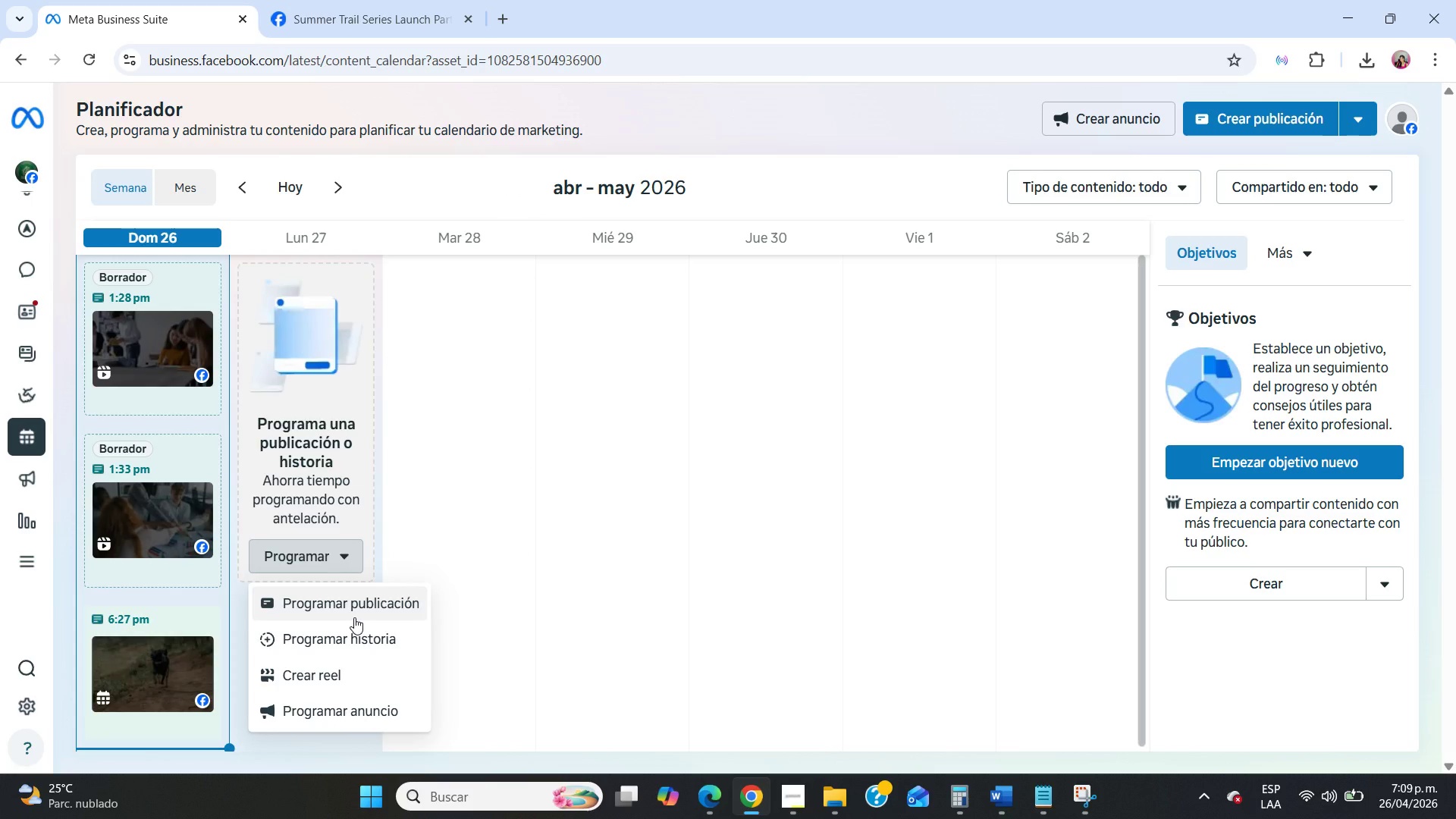 
left_click([354, 617])
 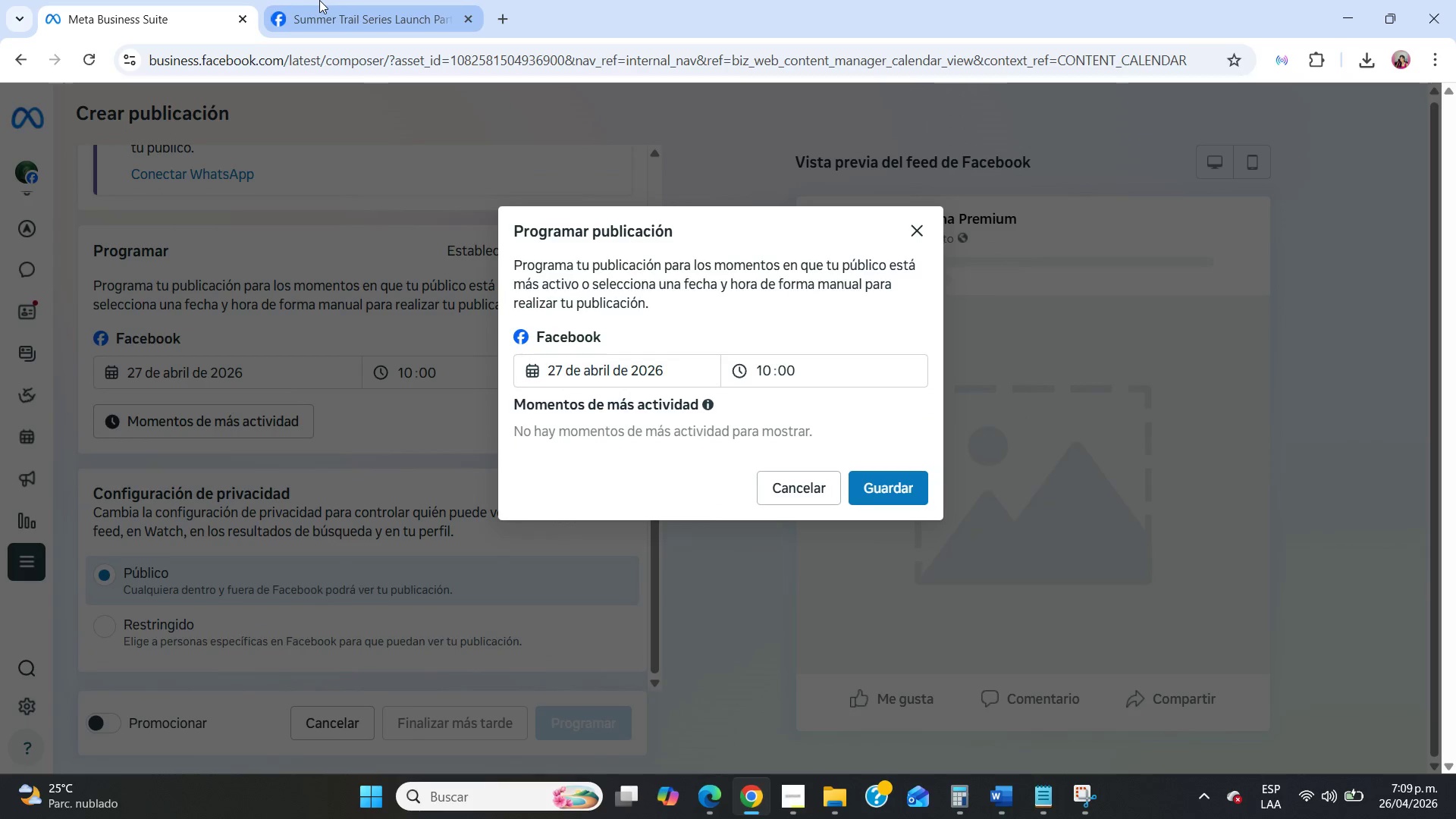 
left_click([683, 370])
 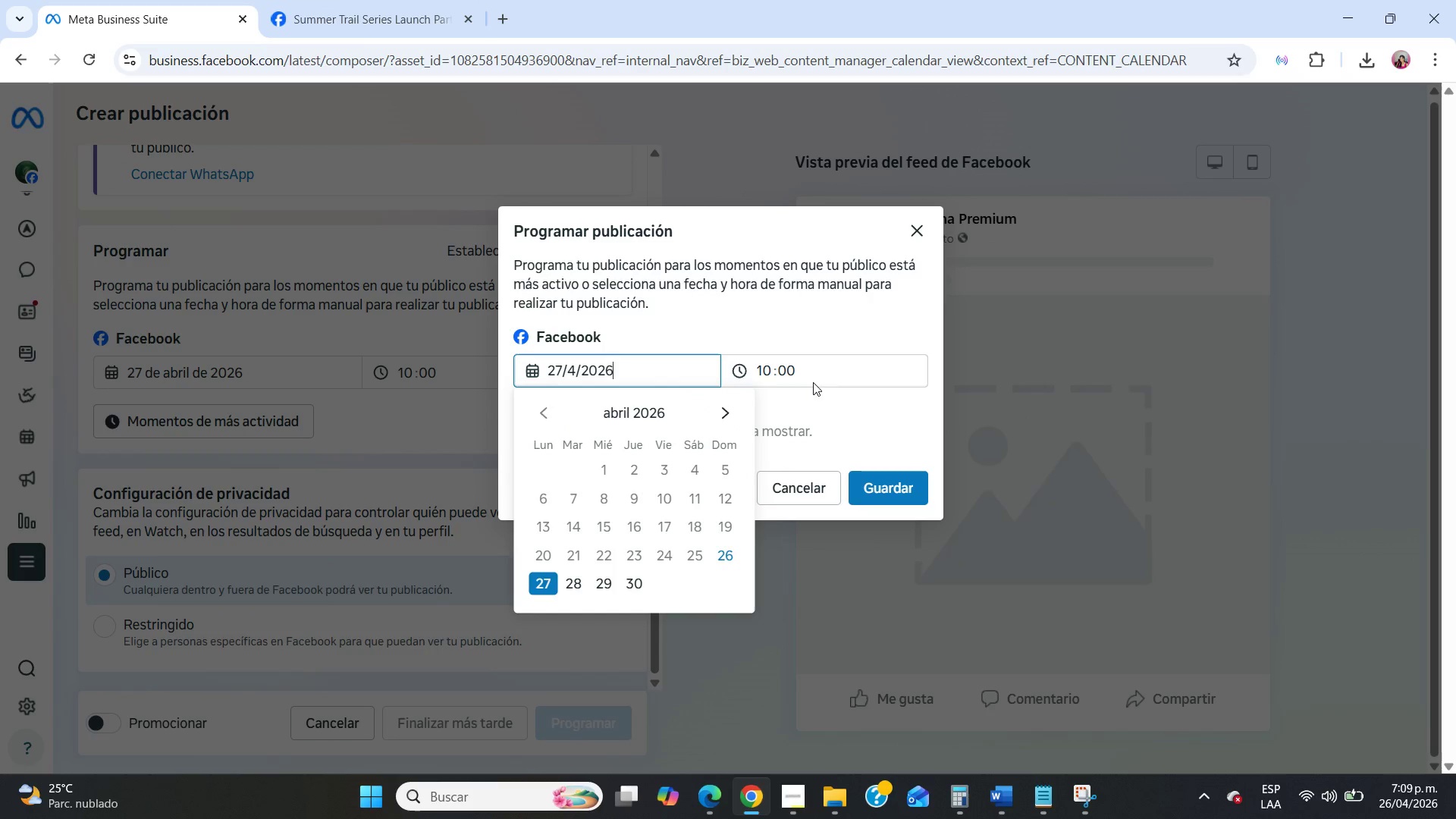 
left_click([795, 299])
 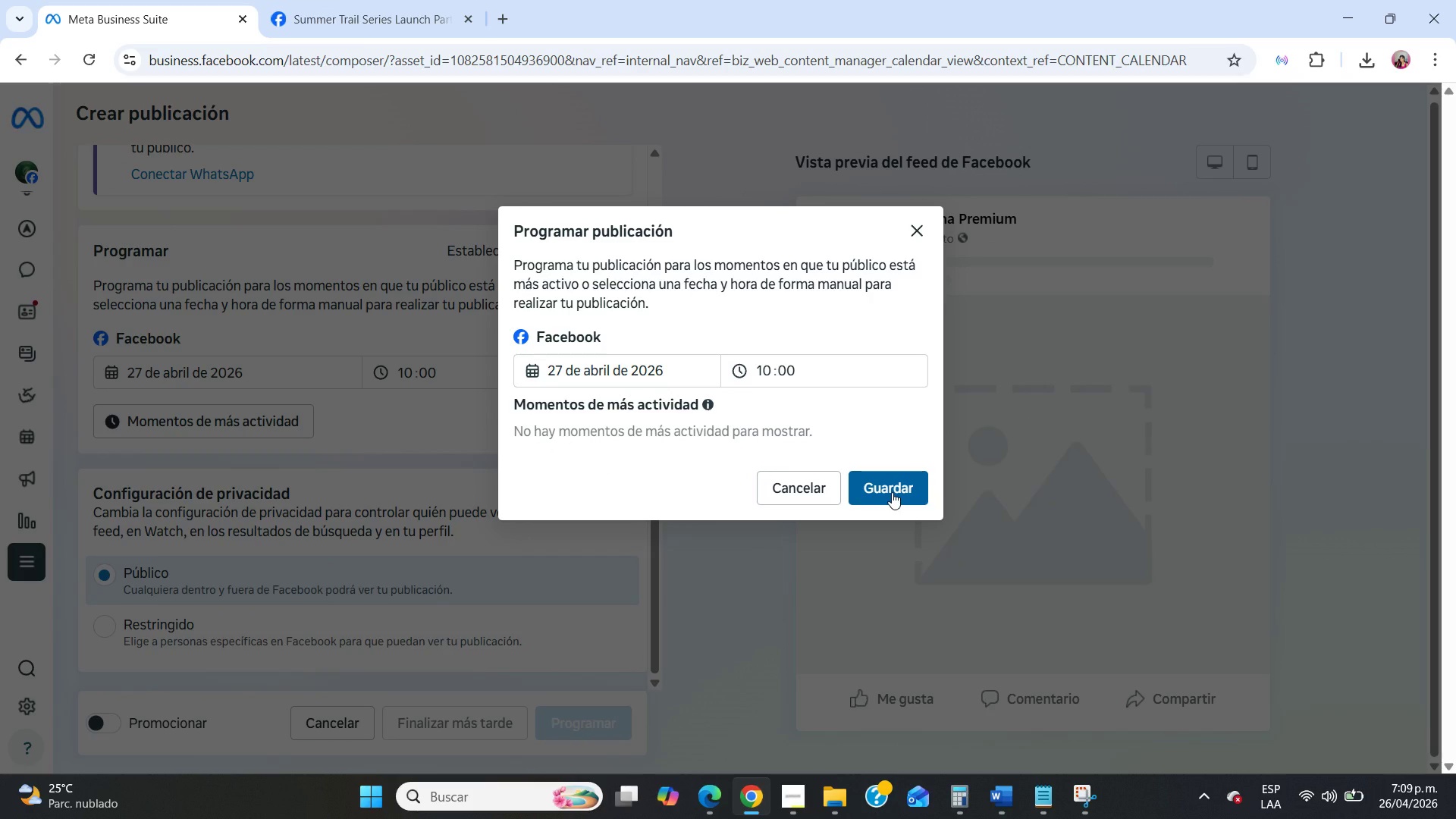 
left_click([892, 492])
 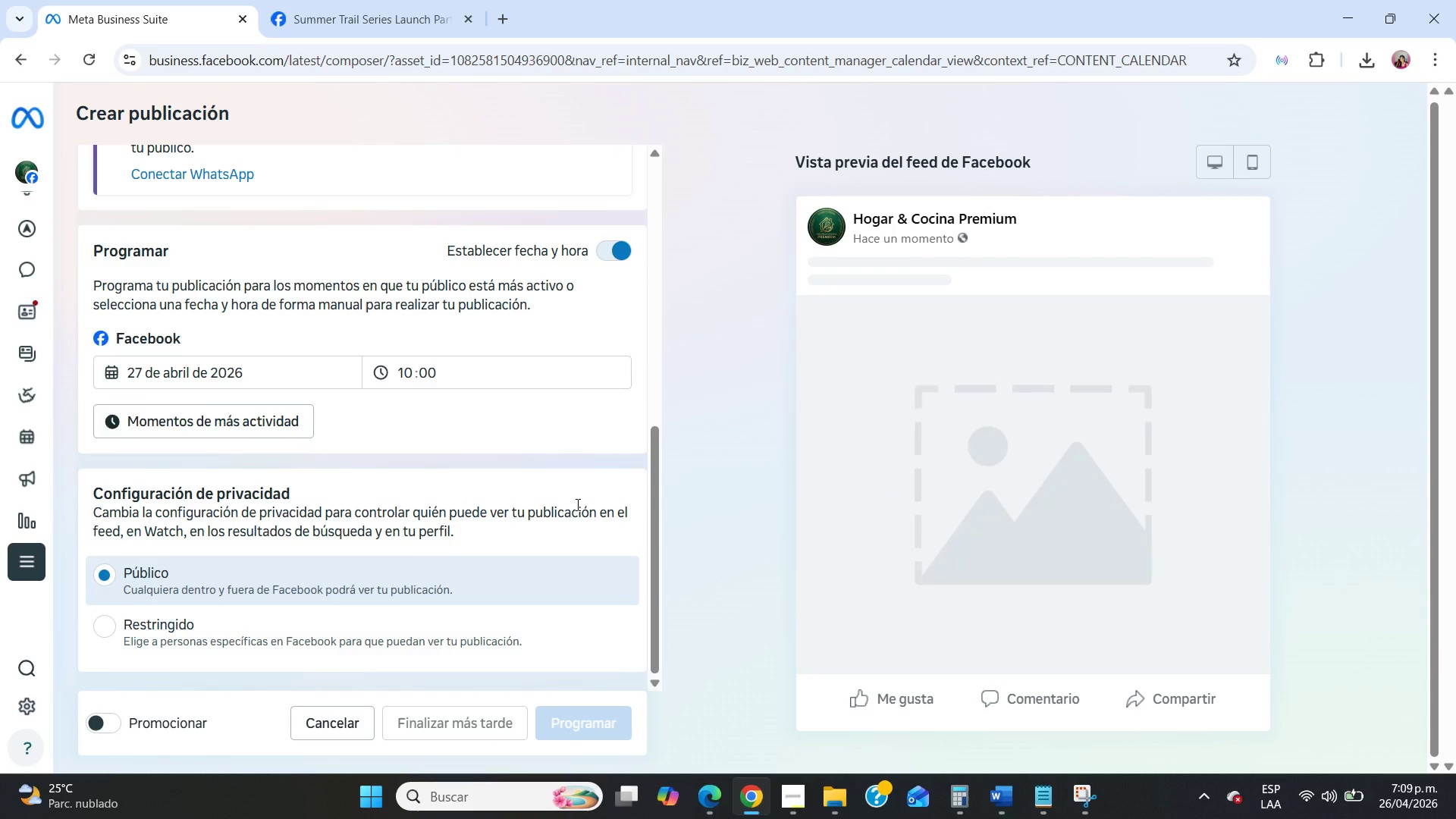 
scroll: coordinate [576, 504], scroll_direction: up, amount: 4.0
 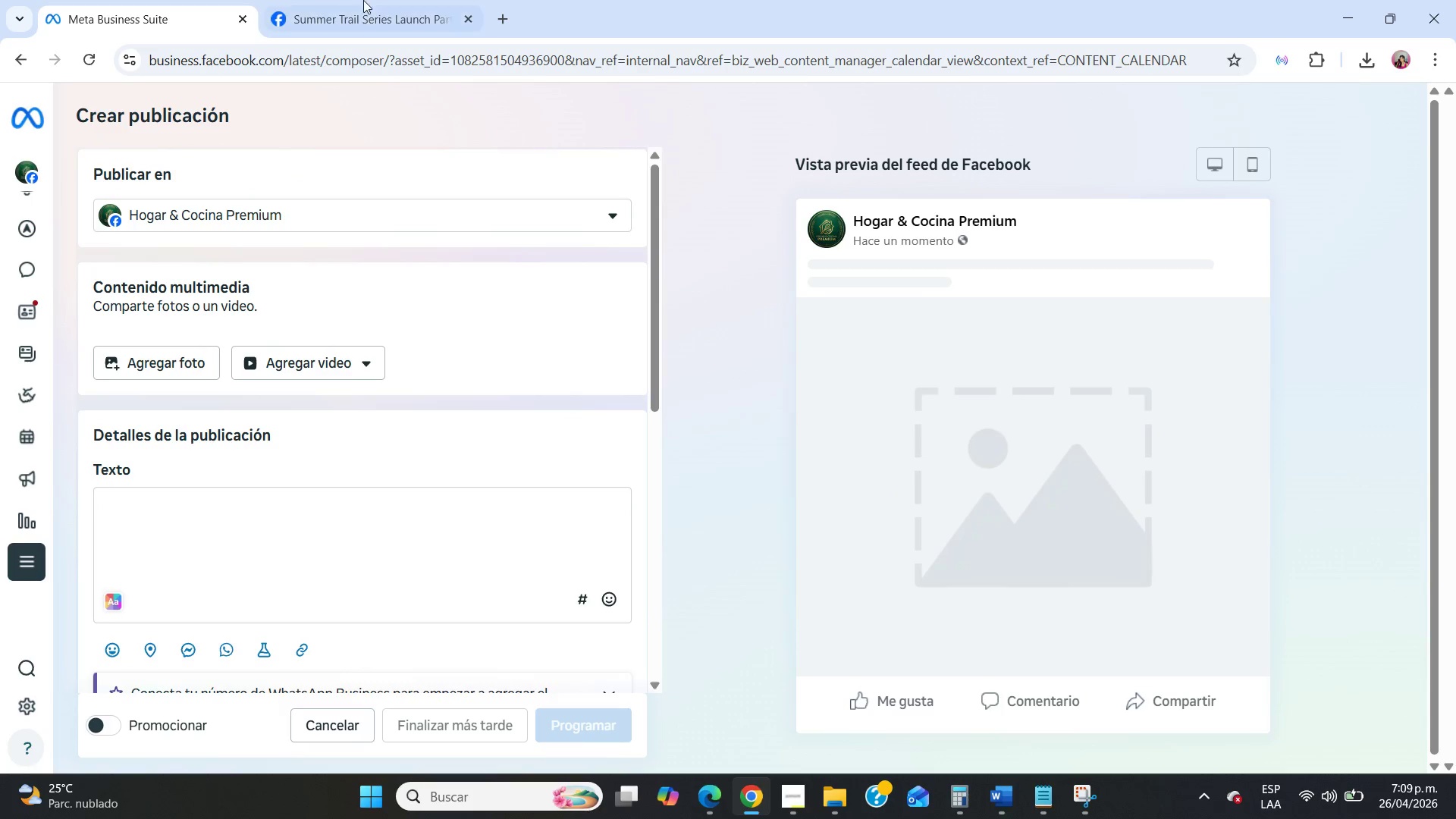 
scroll: coordinate [481, 327], scroll_direction: down, amount: 3.0
 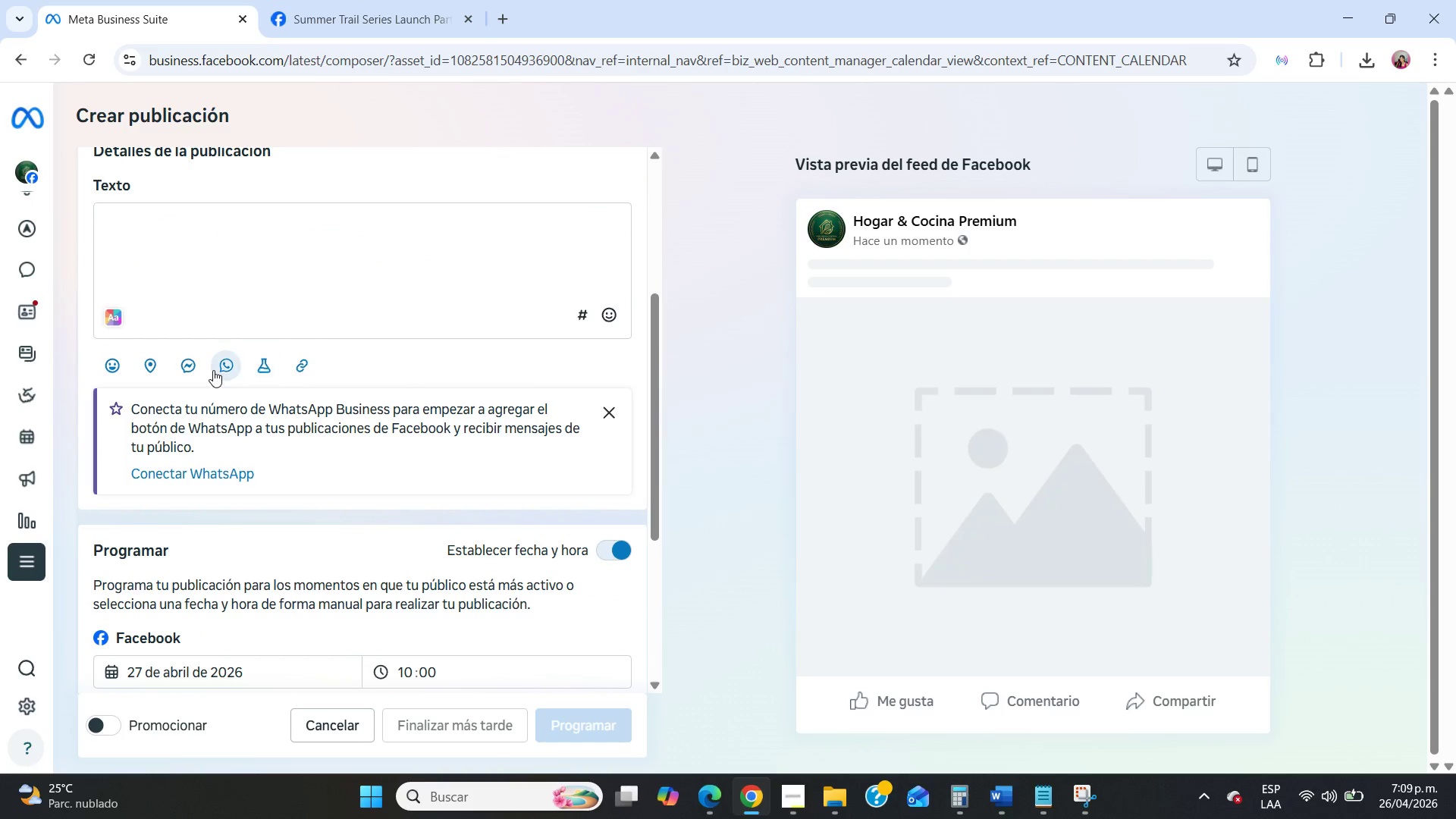 
mouse_move([280, 370])
 